 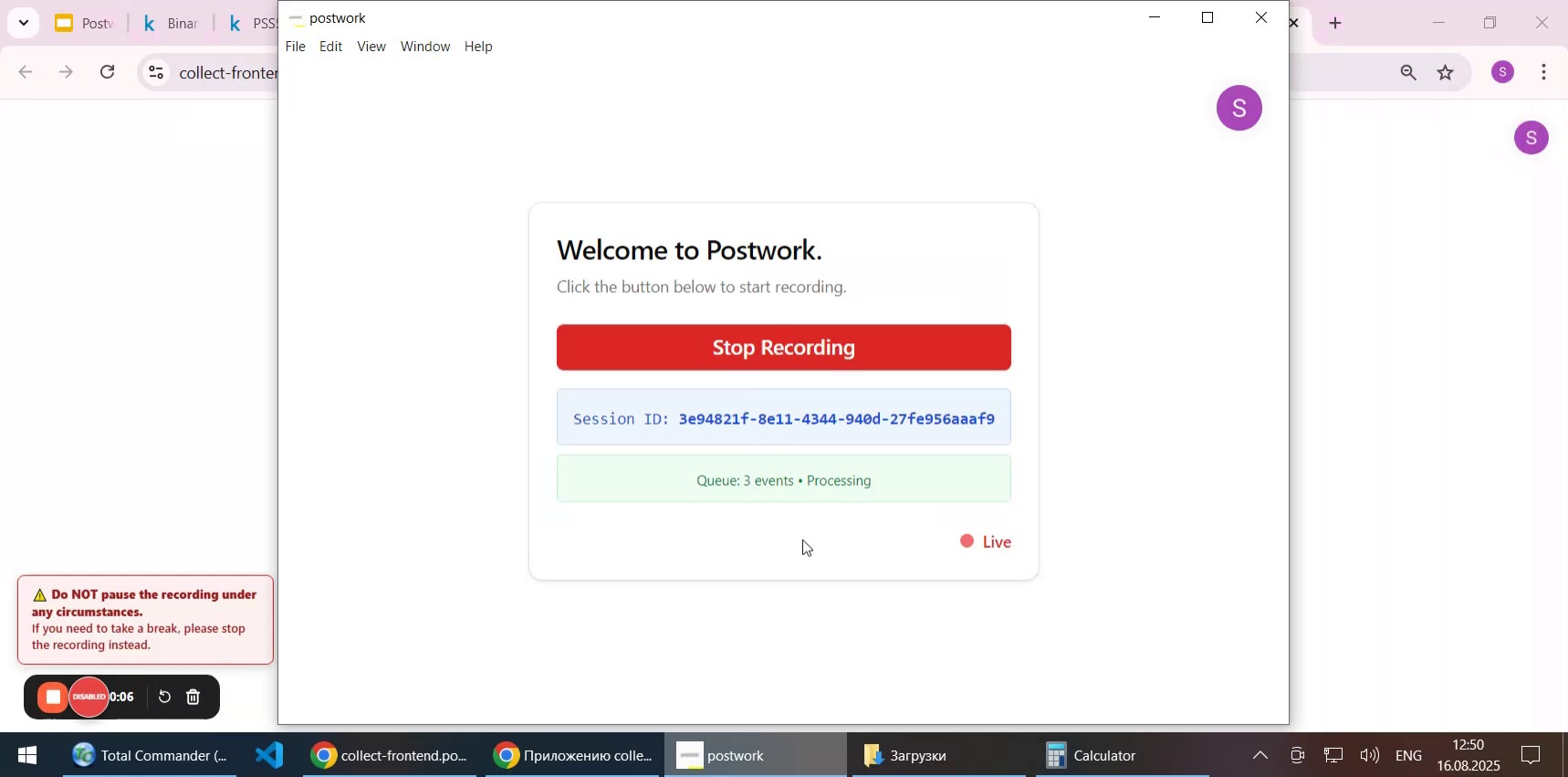 
left_click([1162, 16])
 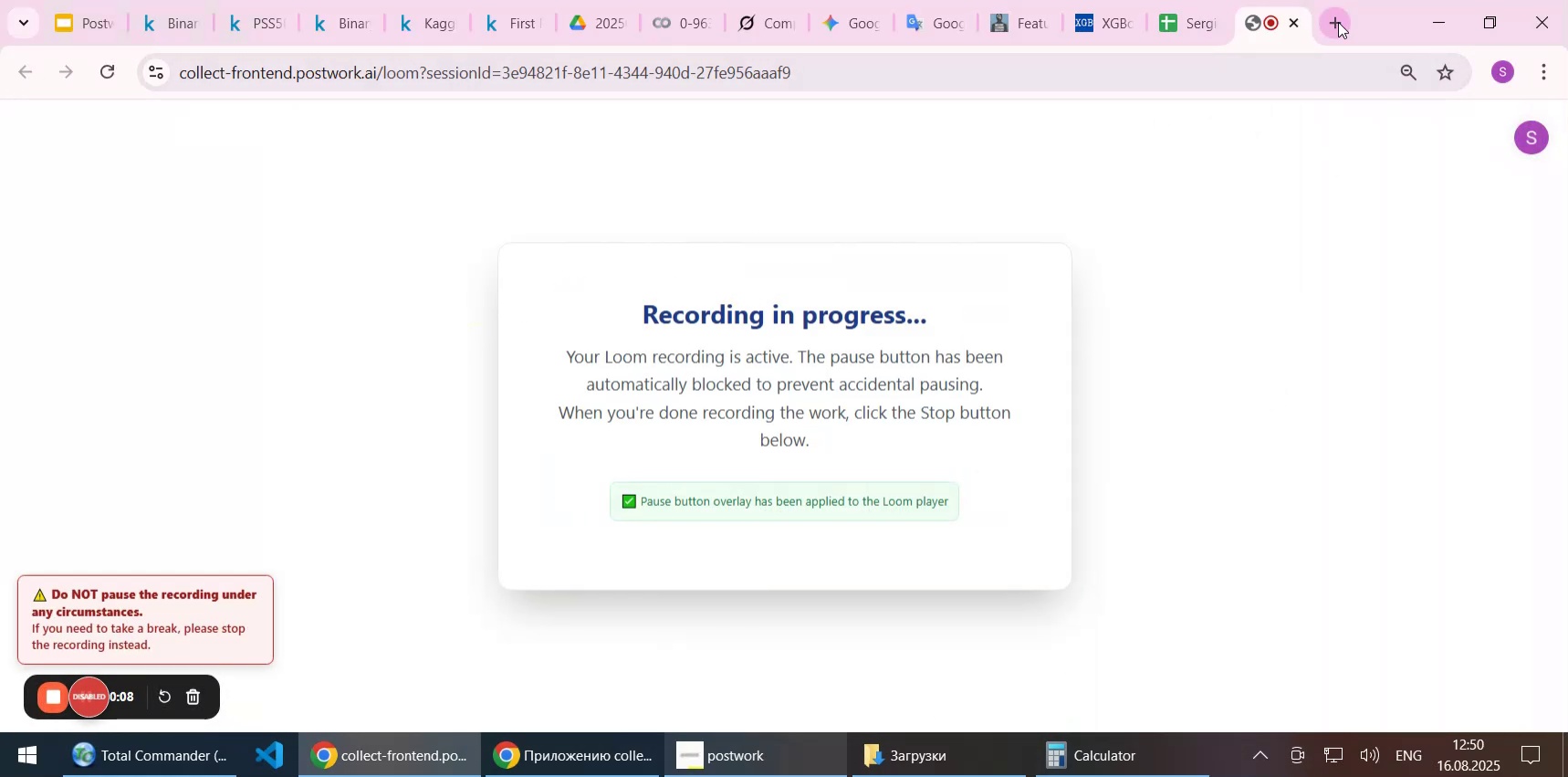 
left_click([1338, 22])
 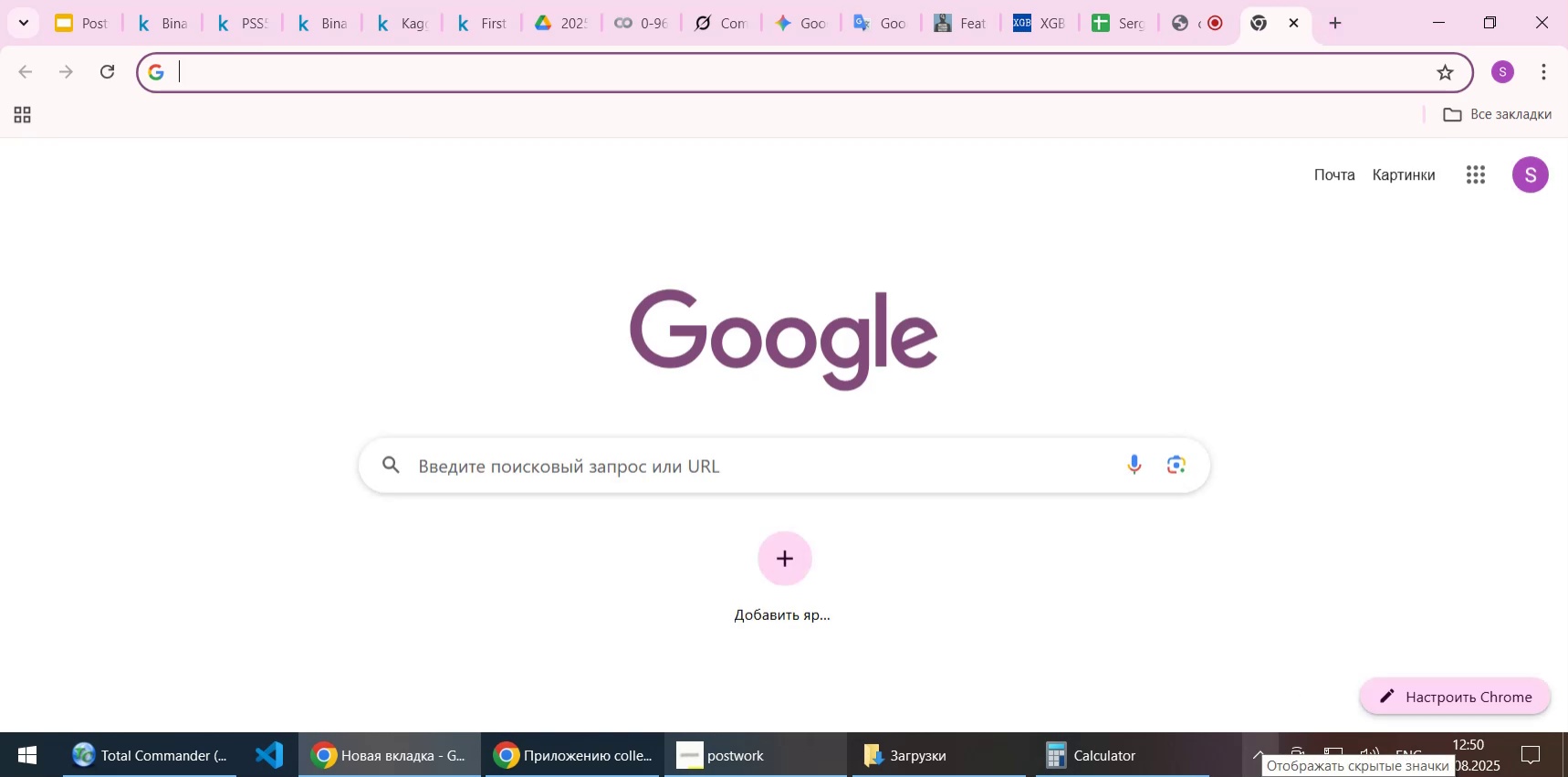 
wait(6.62)
 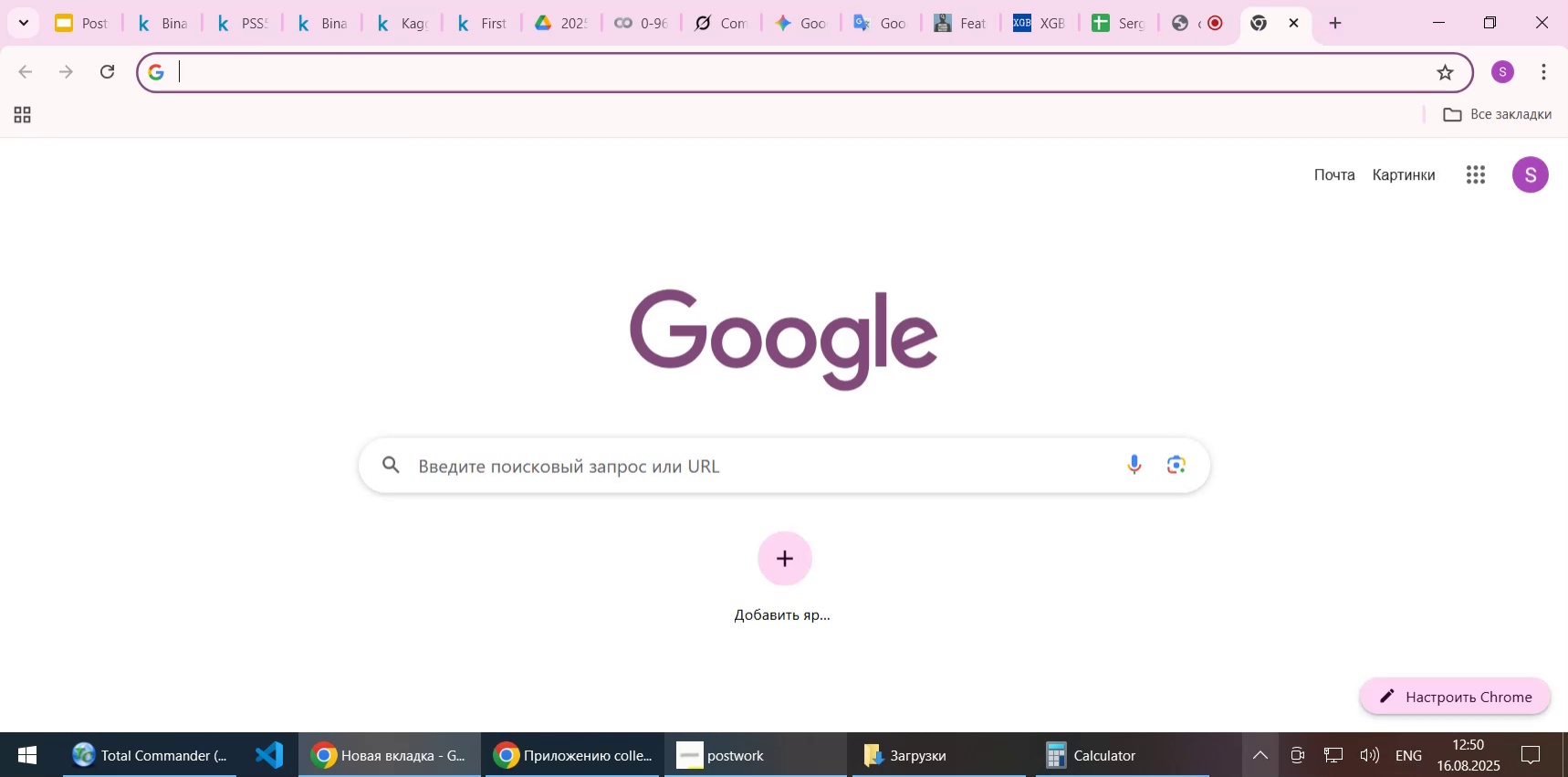 
left_click([1294, 23])
 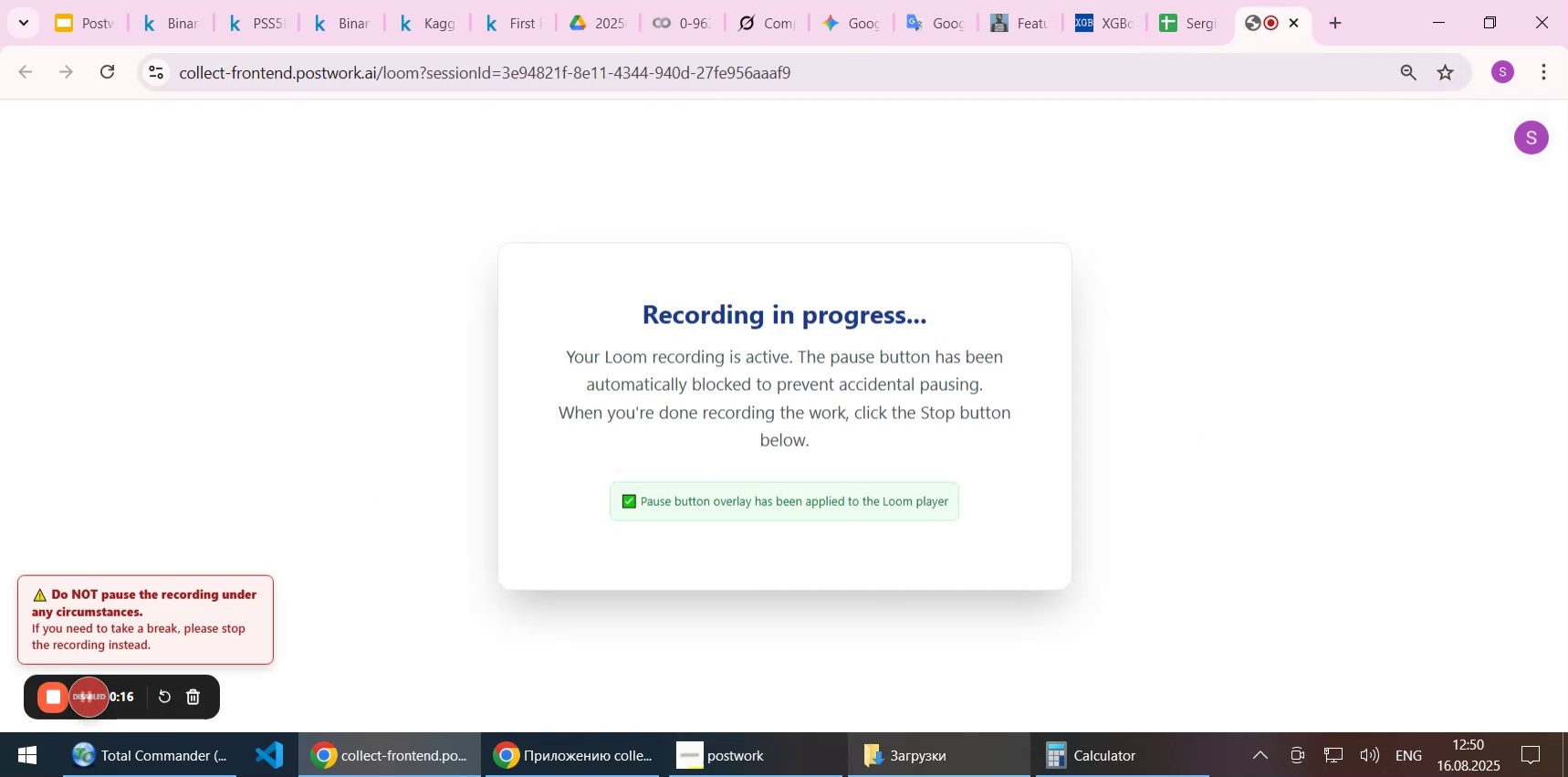 
left_click([754, 771])
 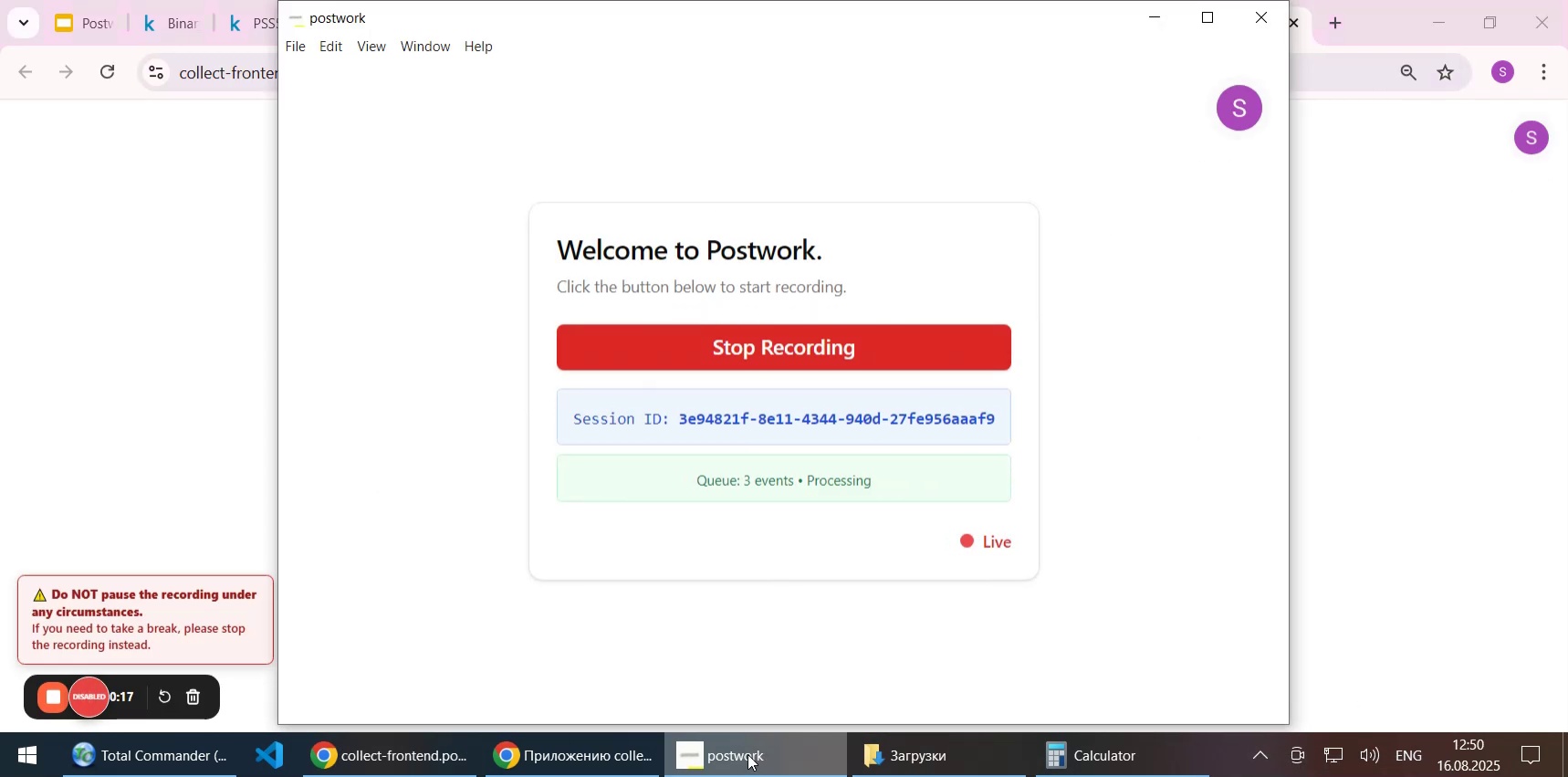 
left_click([747, 753])
 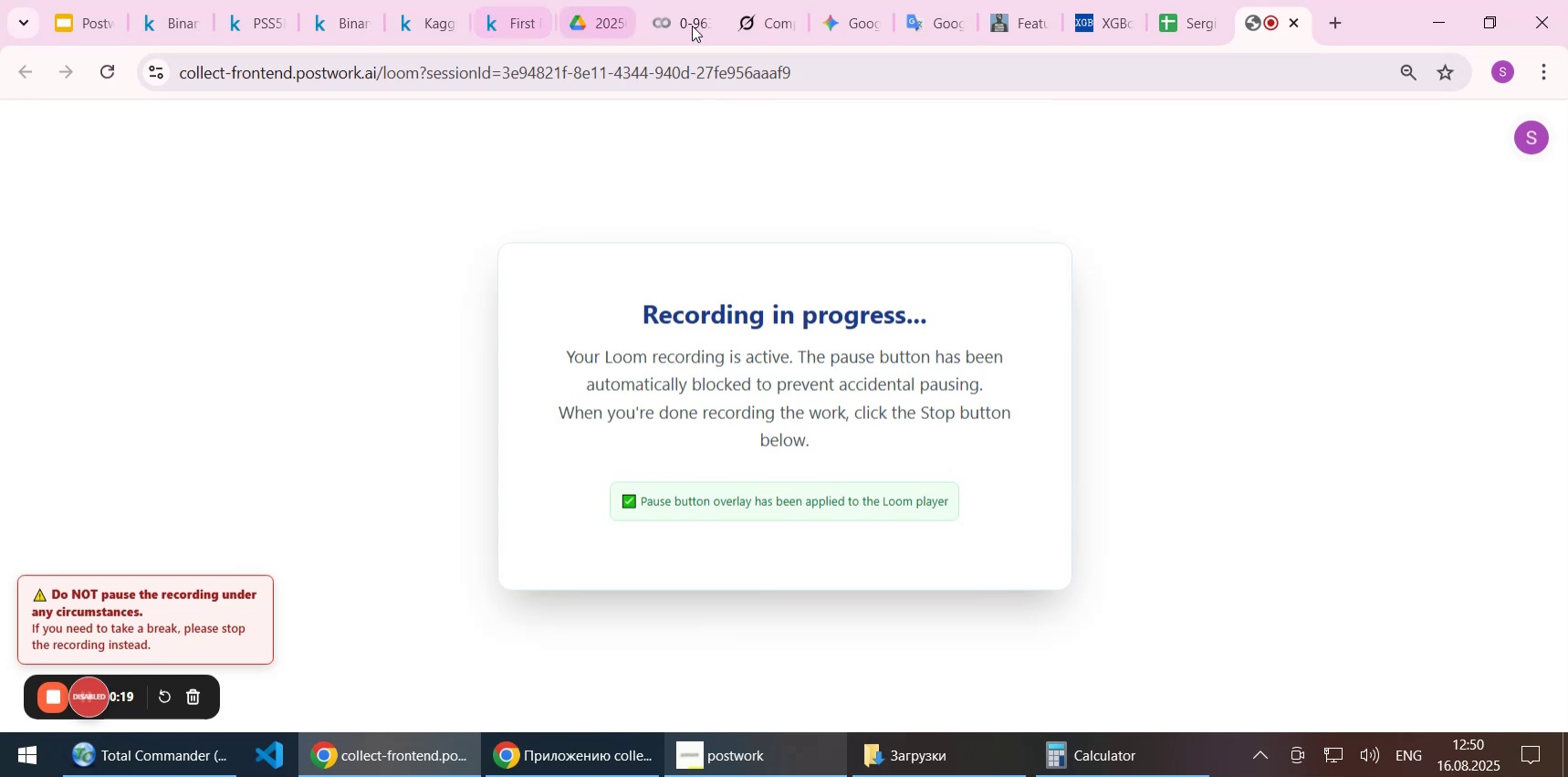 
left_click([674, 20])
 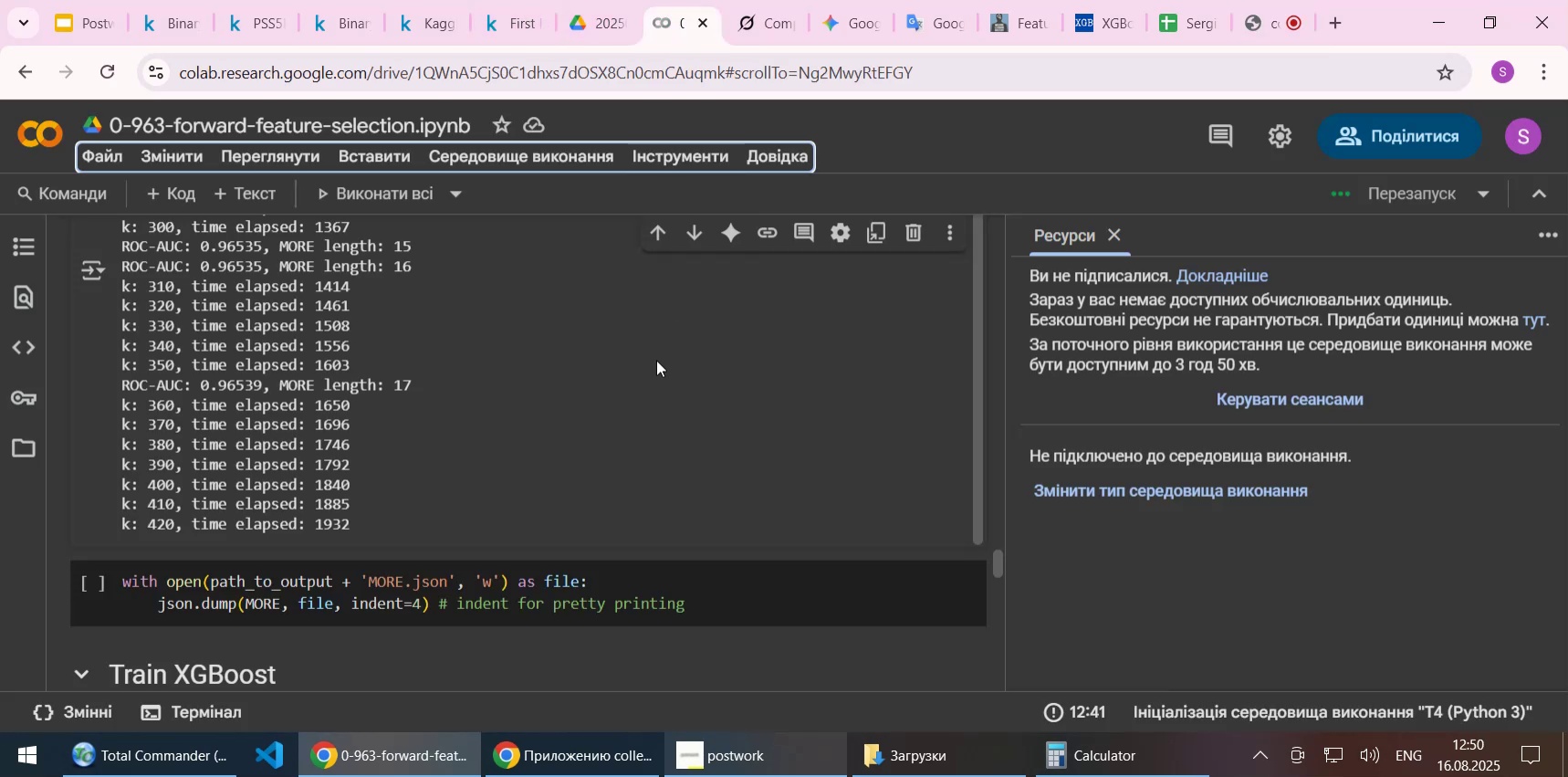 
scroll: coordinate [583, 397], scroll_direction: up, amount: 8.0
 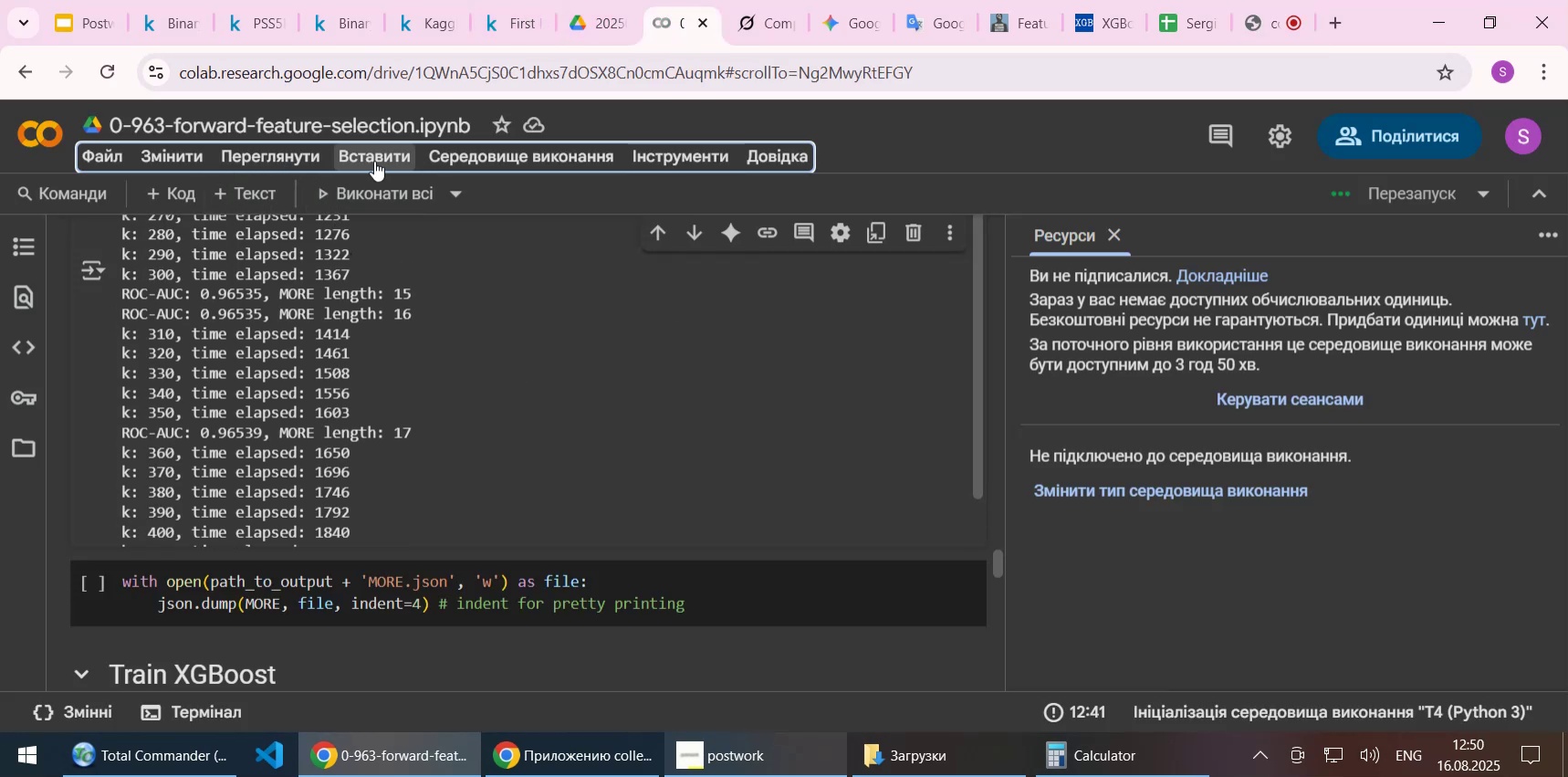 
left_click([477, 159])
 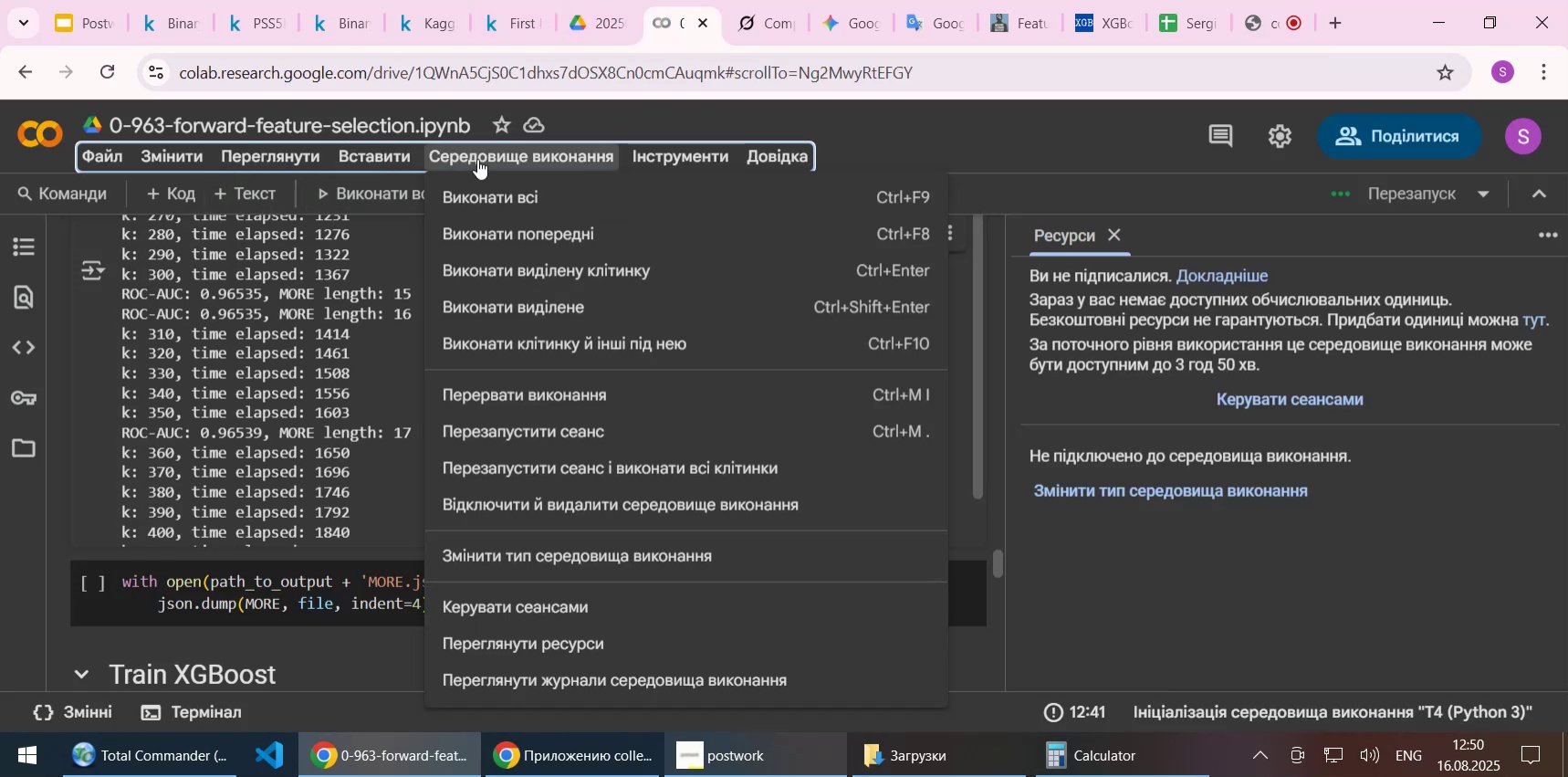 
left_click([593, 441])
 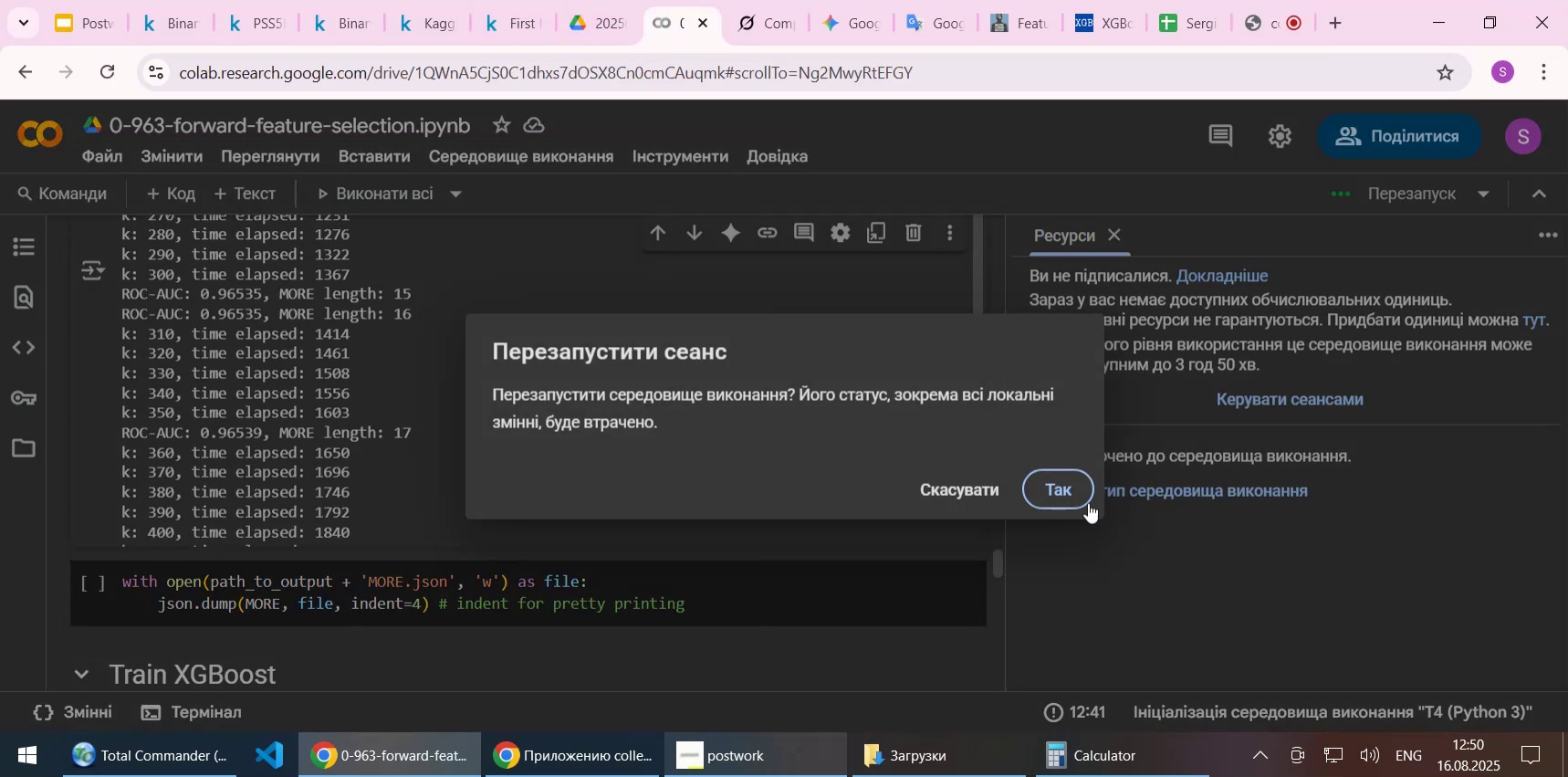 
left_click([1055, 497])
 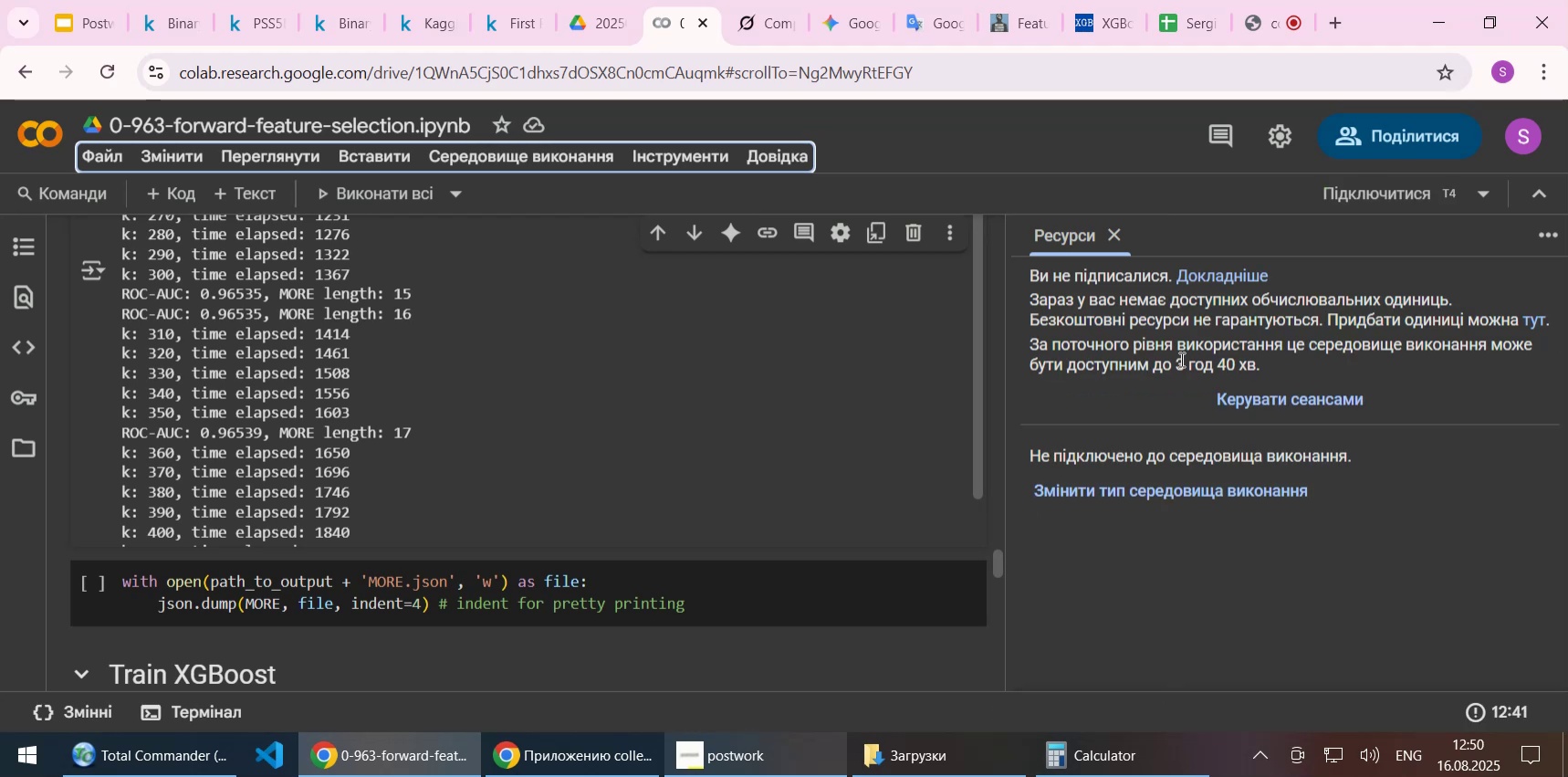 
wait(7.22)
 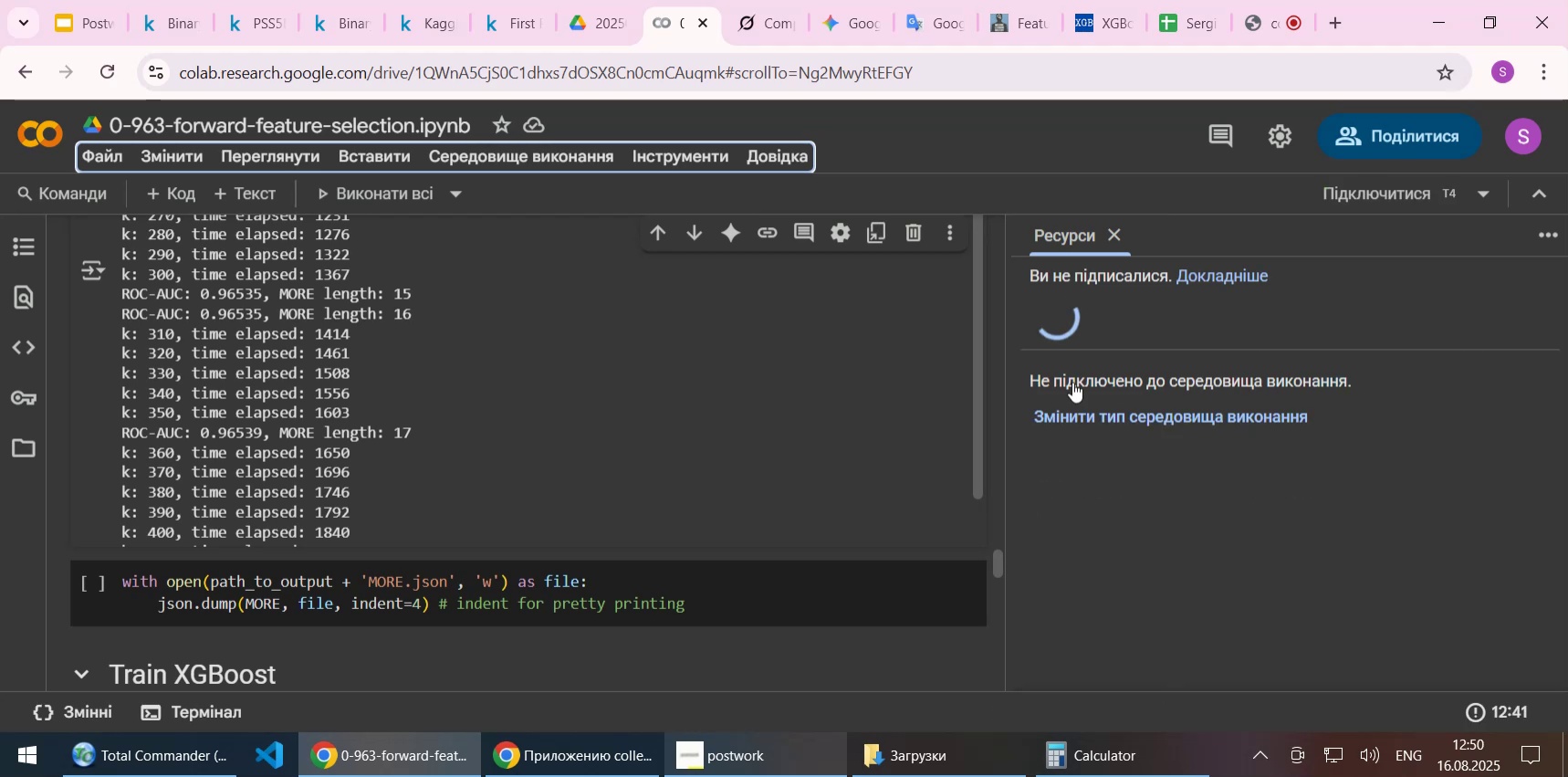 
left_click([1374, 192])
 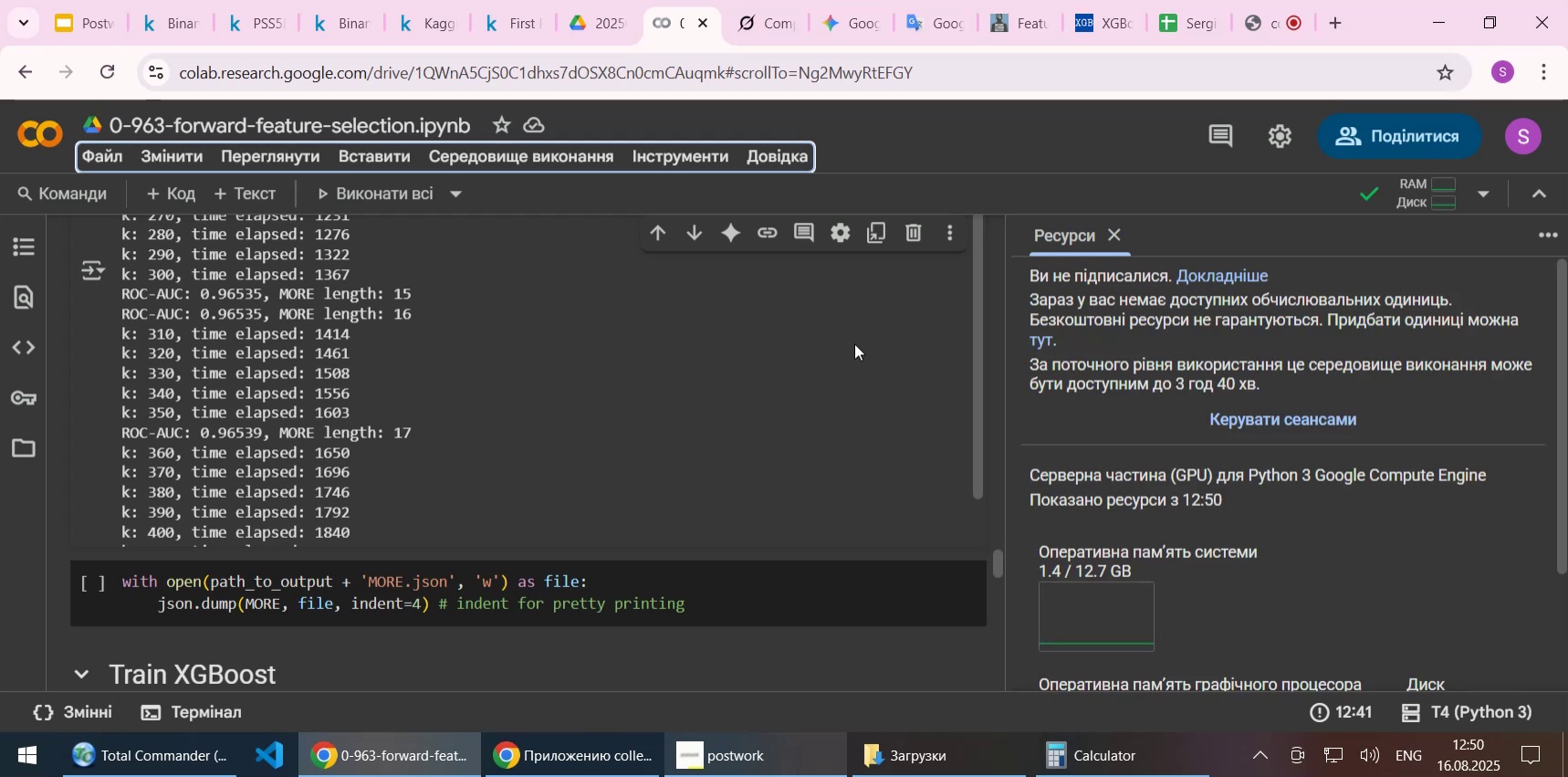 
wait(6.71)
 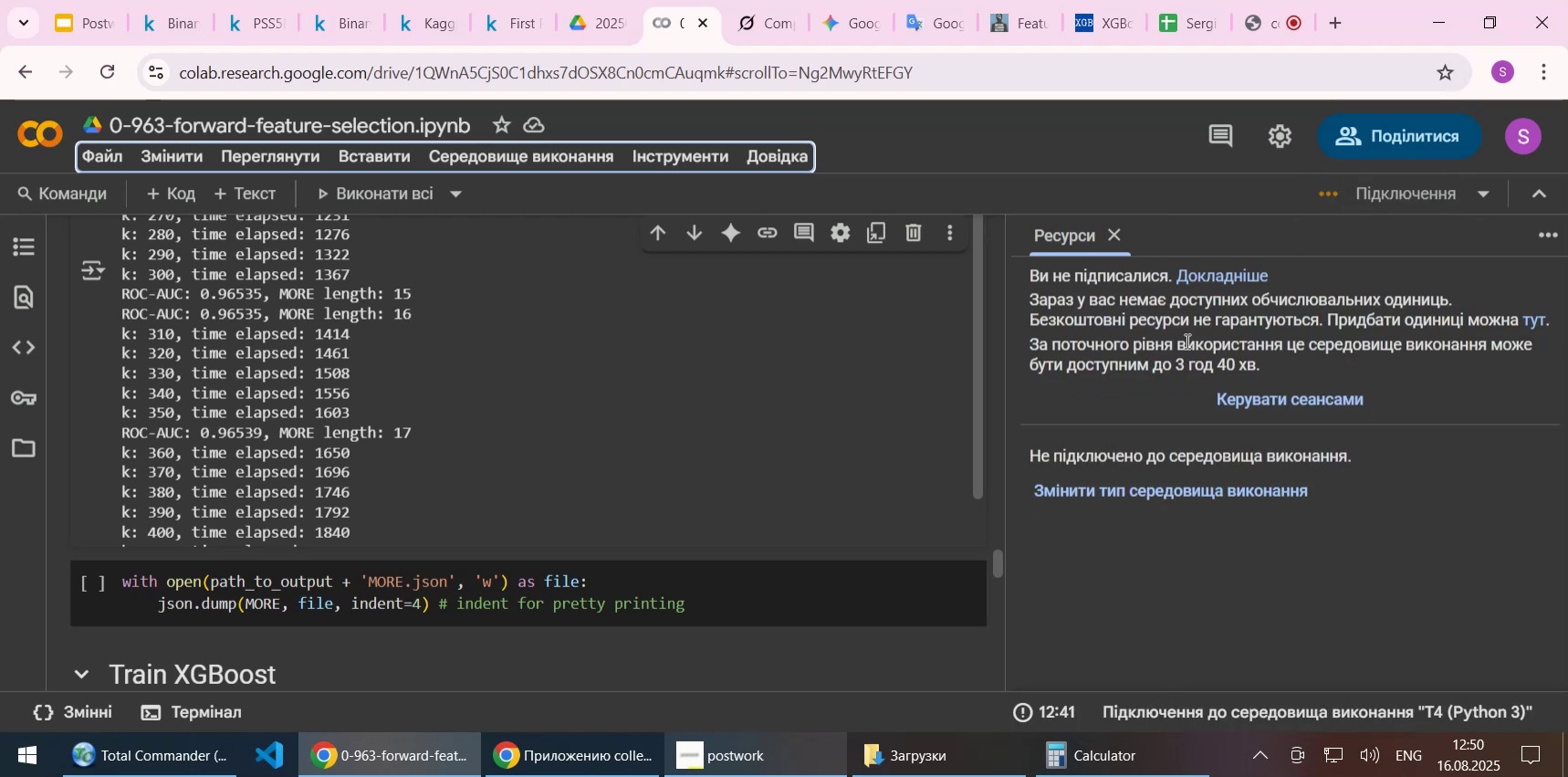 
left_click([383, 197])
 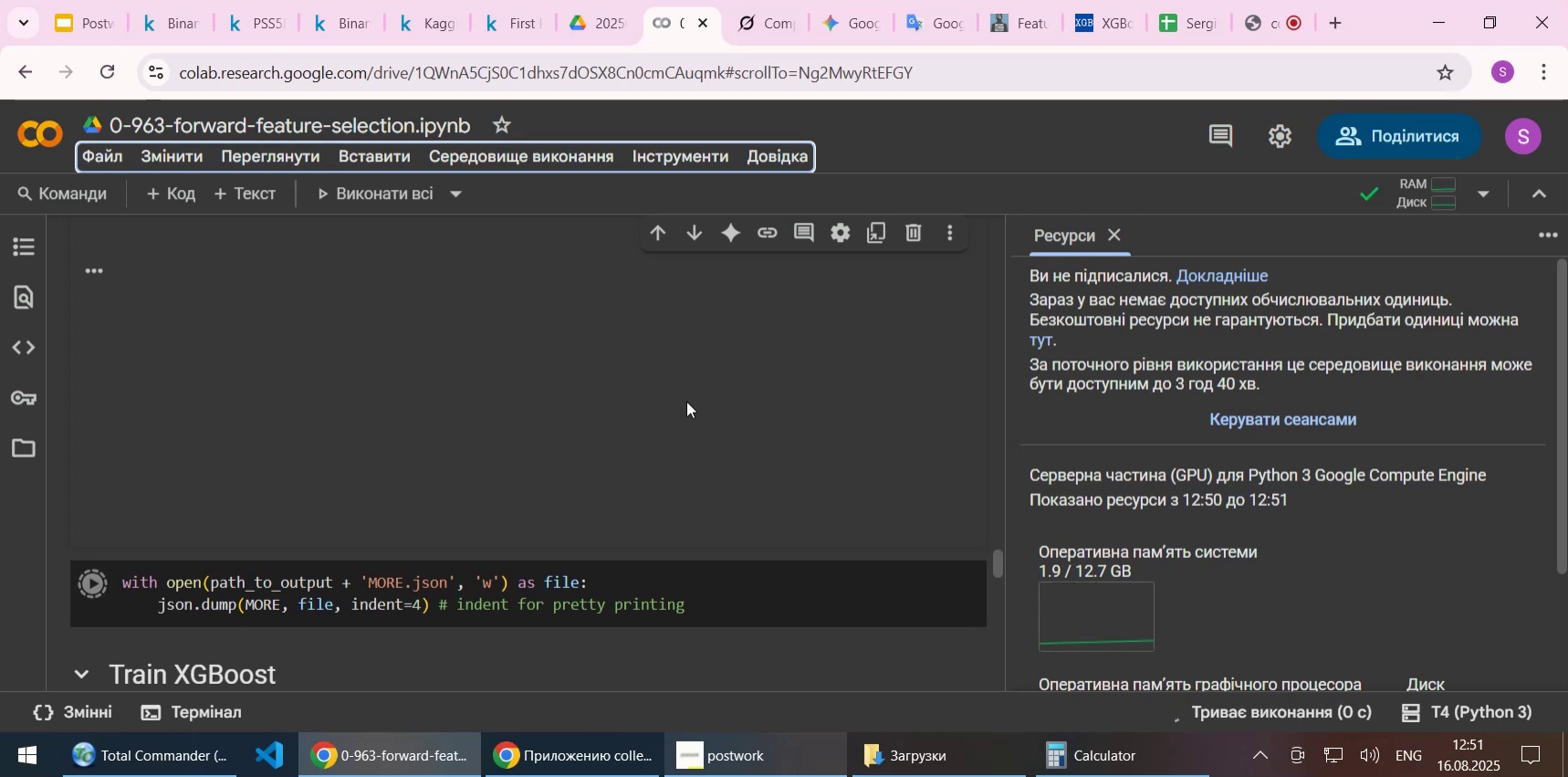 
wait(18.71)
 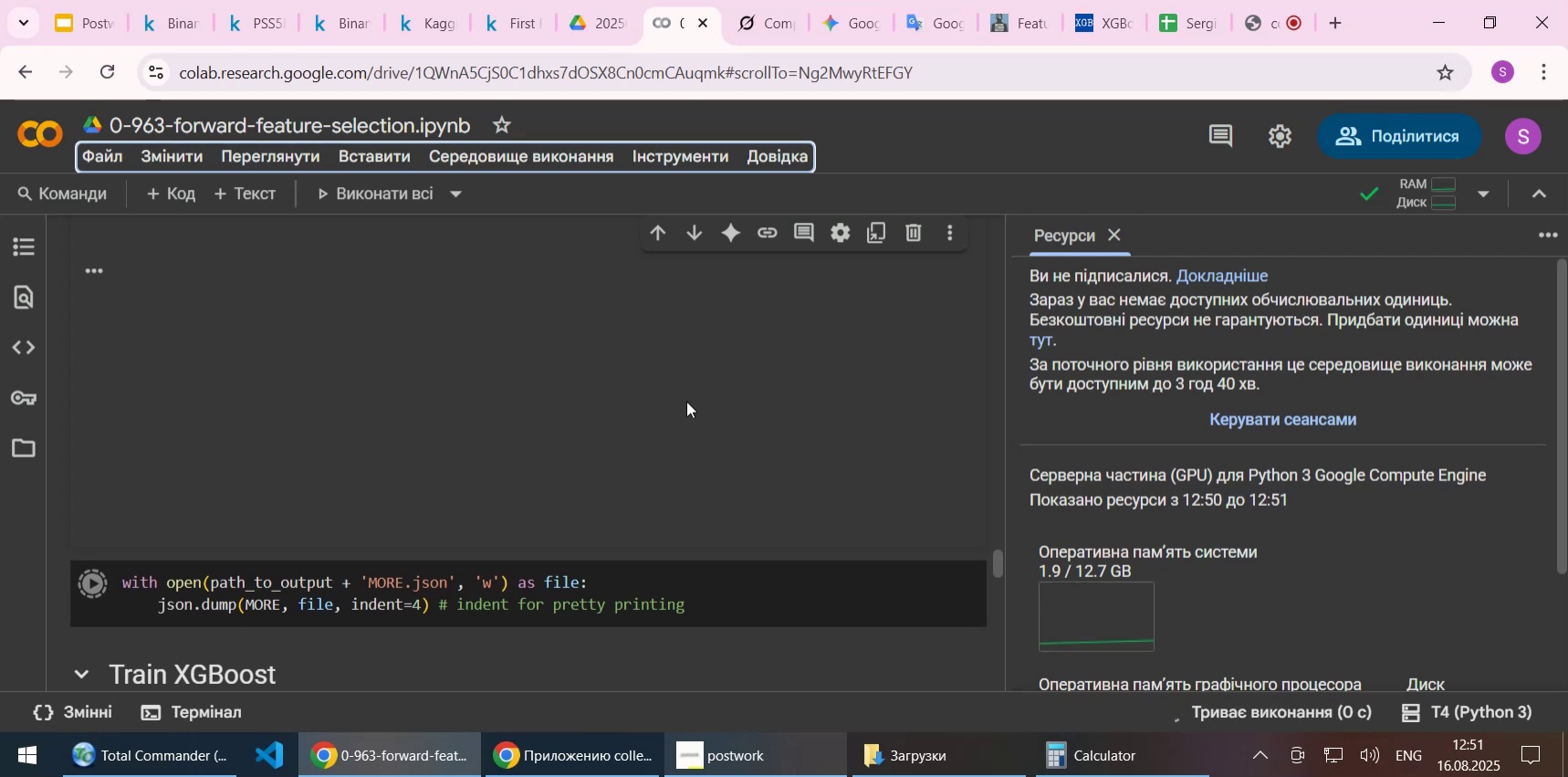 
scroll: coordinate [529, 432], scroll_direction: up, amount: 16.0
 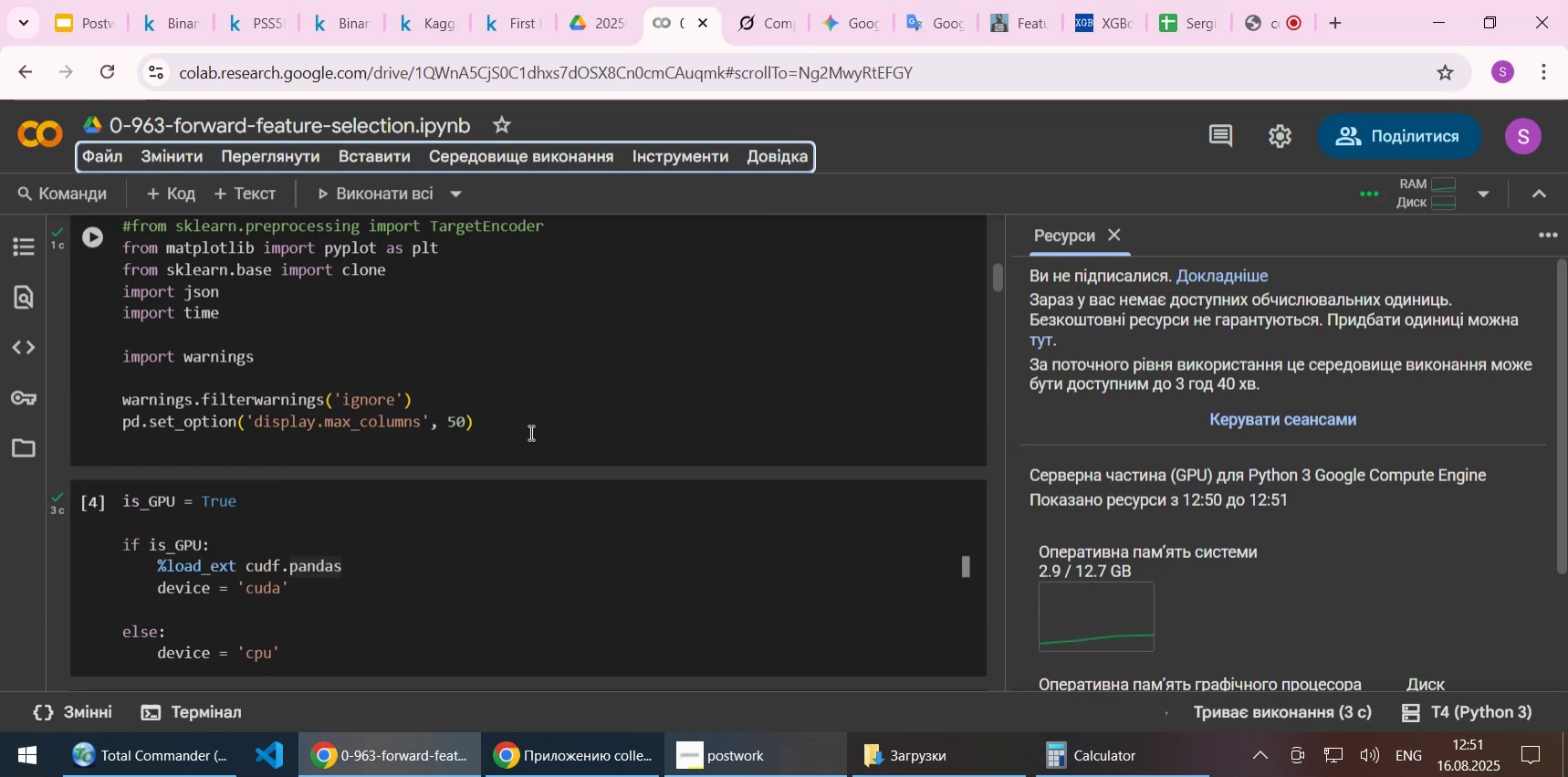 
scroll: coordinate [529, 432], scroll_direction: down, amount: 3.0
 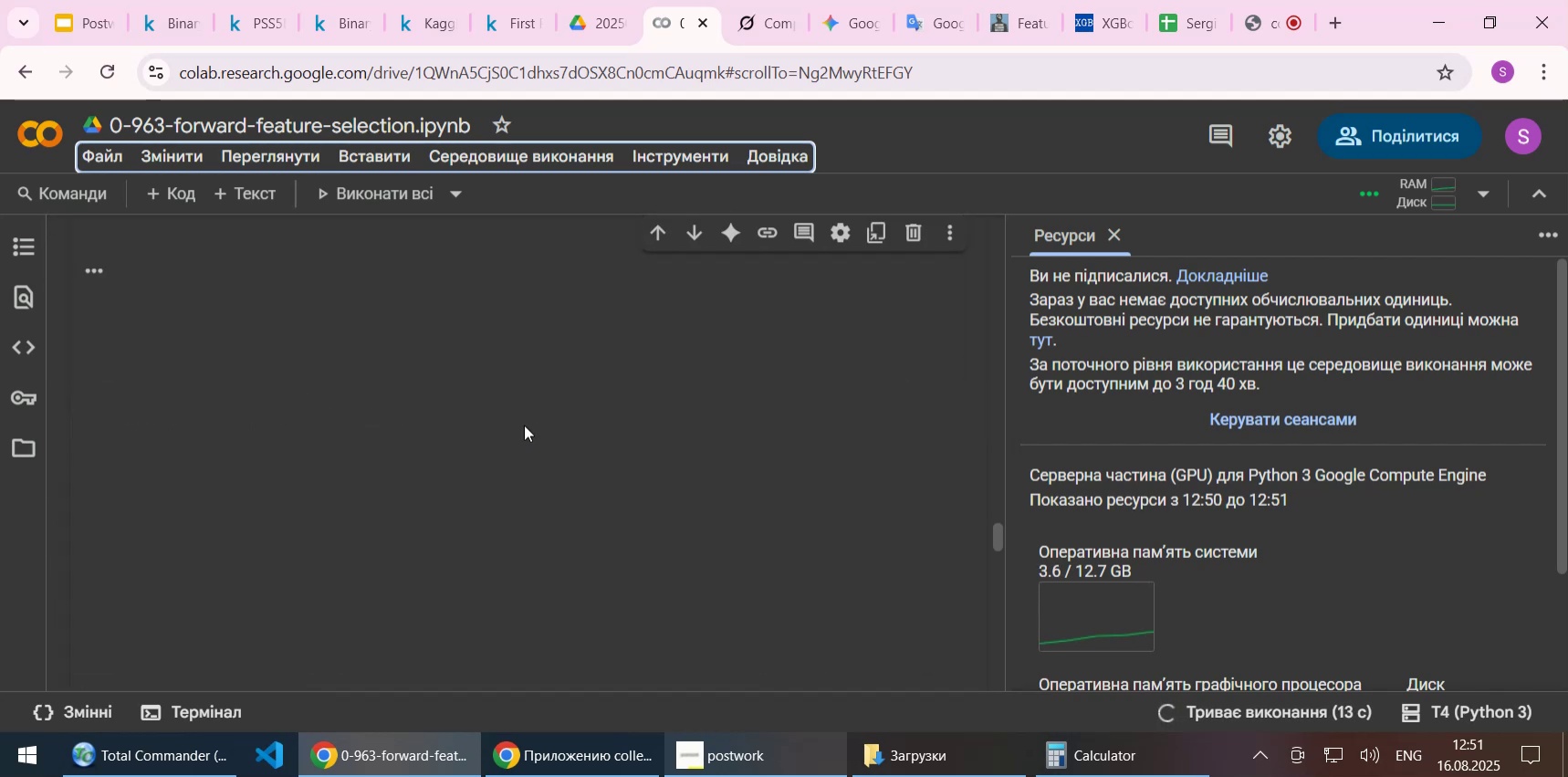 
scroll: coordinate [515, 390], scroll_direction: up, amount: 2.0
 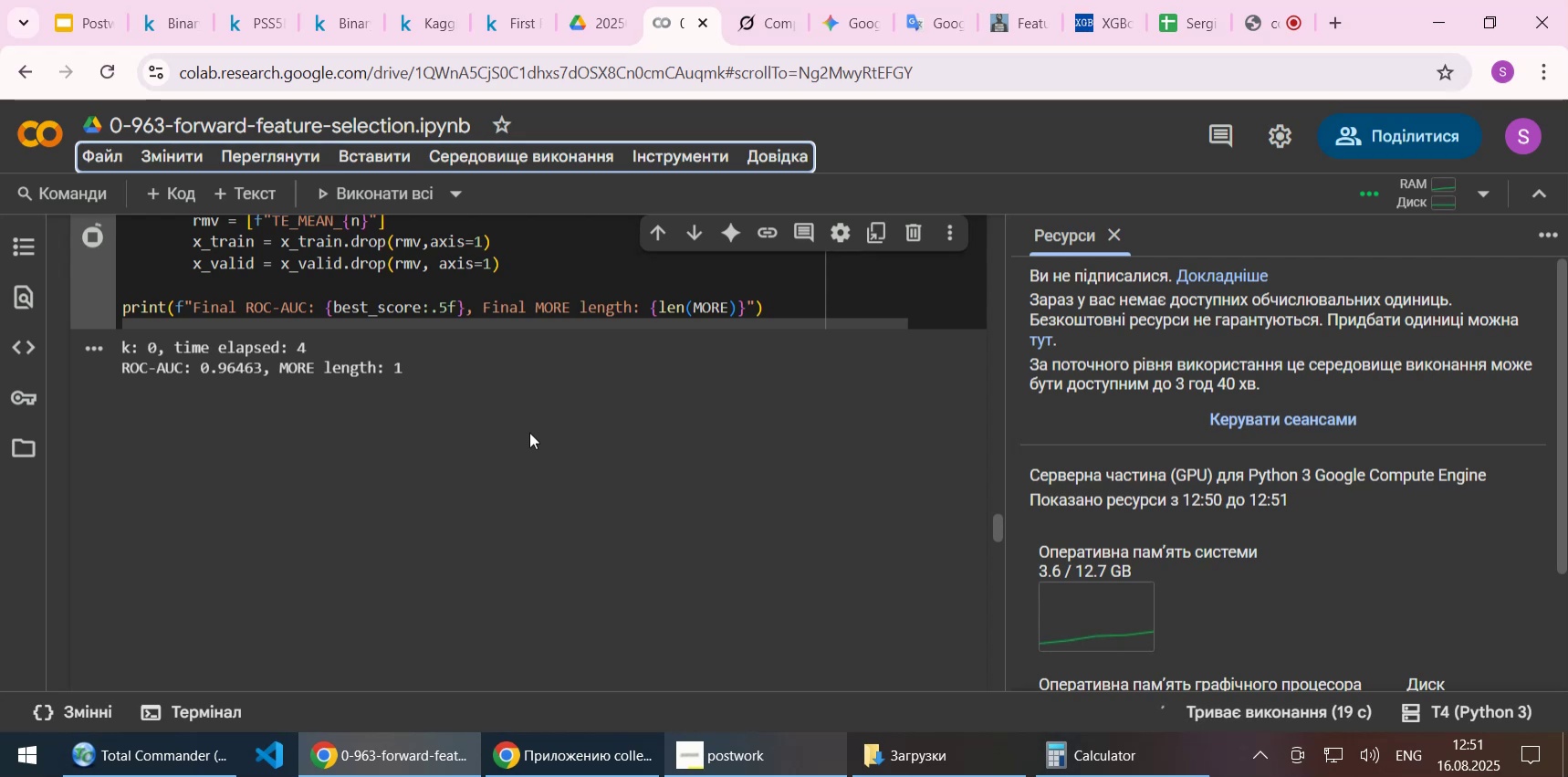 
wait(7.59)
 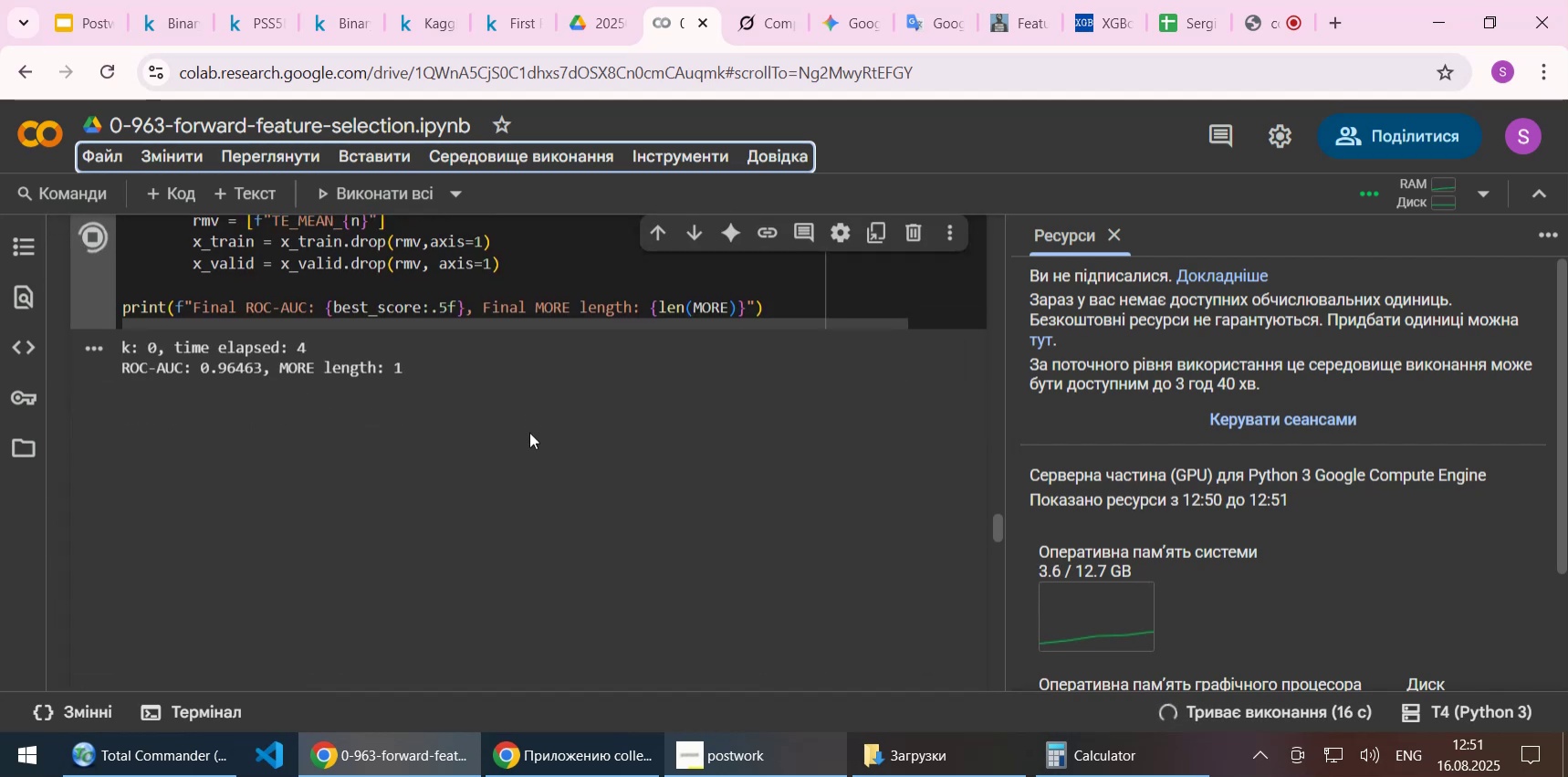 
left_click([429, 8])
 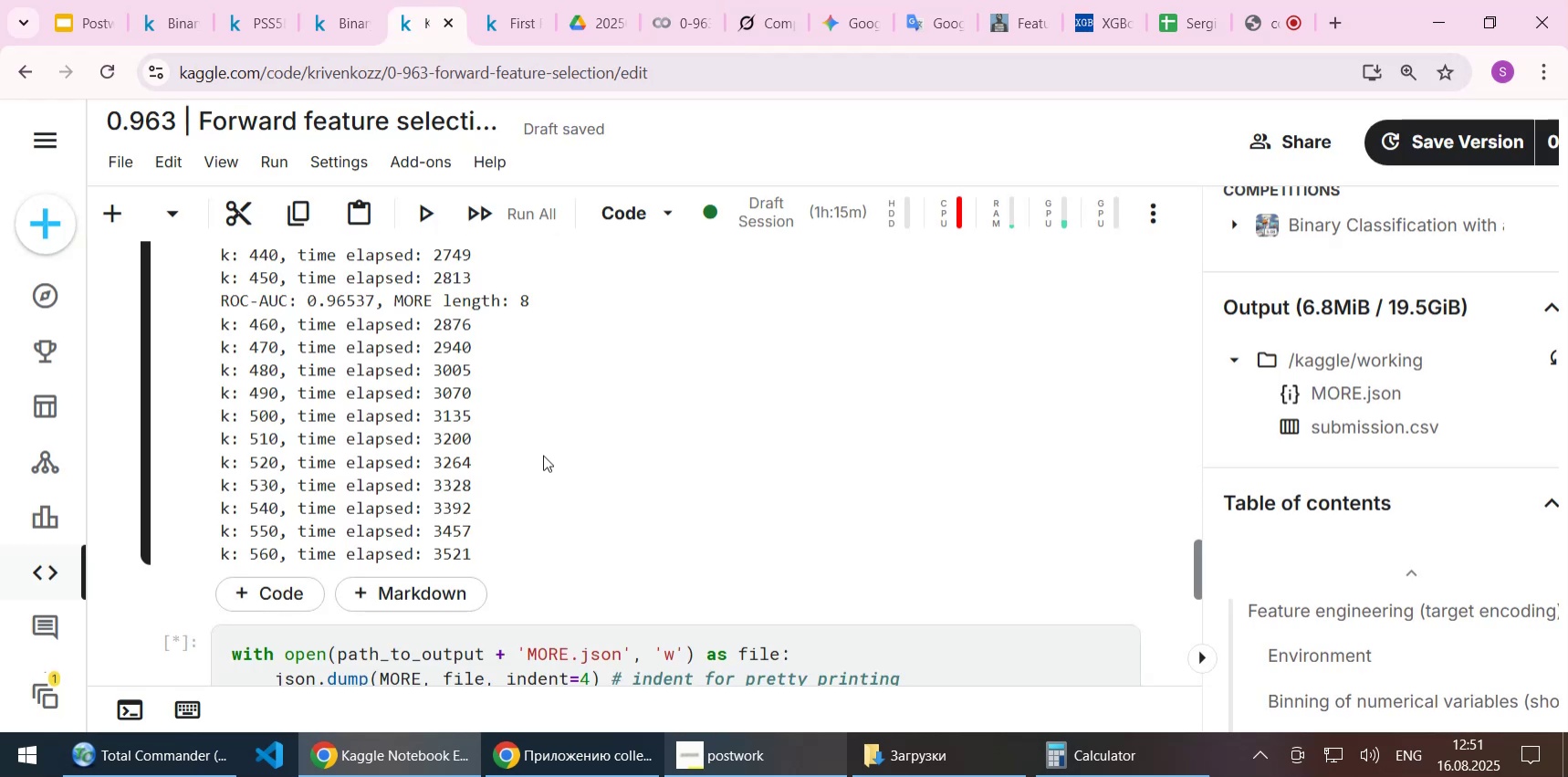 
scroll: coordinate [543, 455], scroll_direction: up, amount: 1.0
 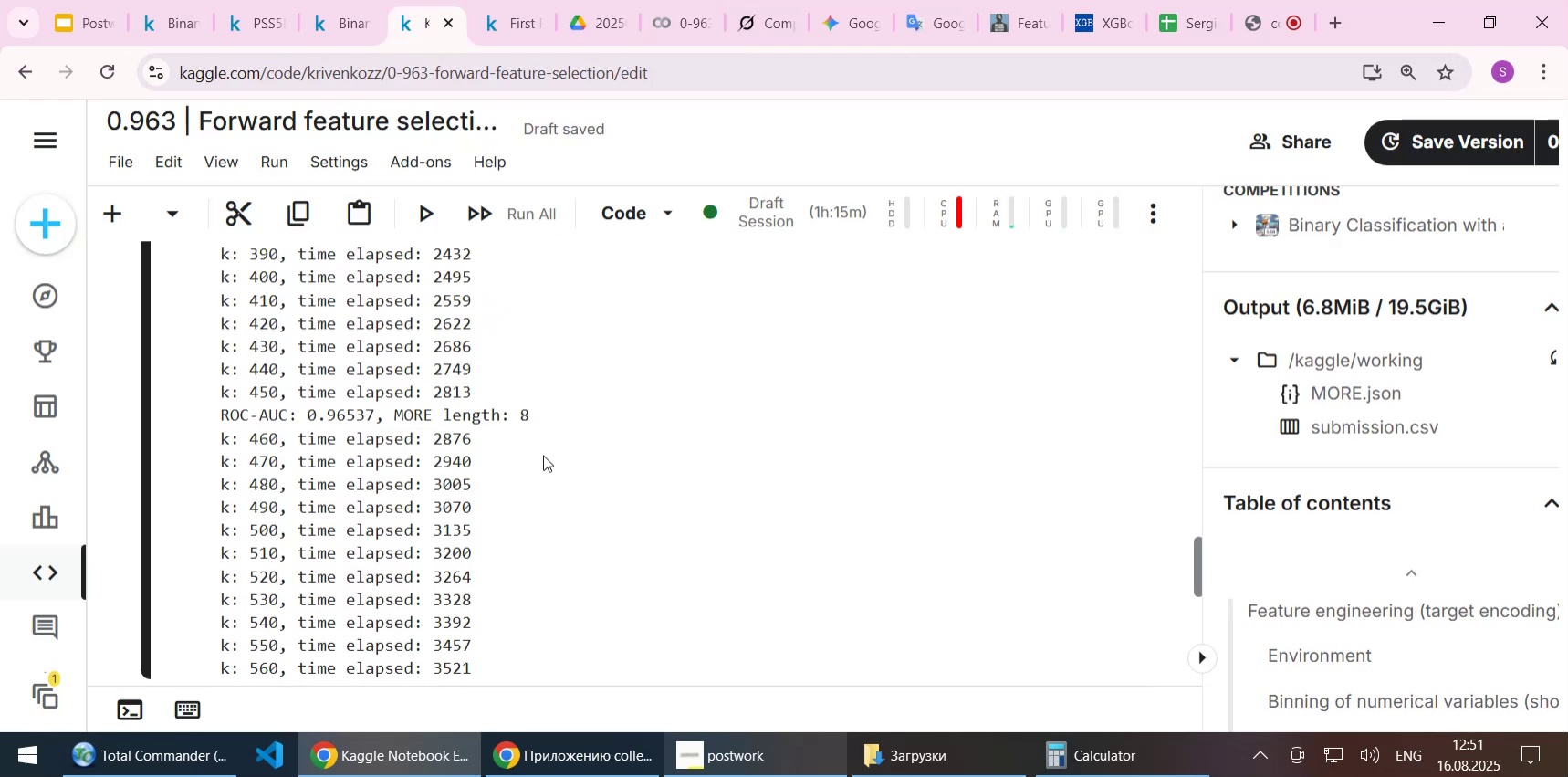 
scroll: coordinate [543, 455], scroll_direction: down, amount: 1.0
 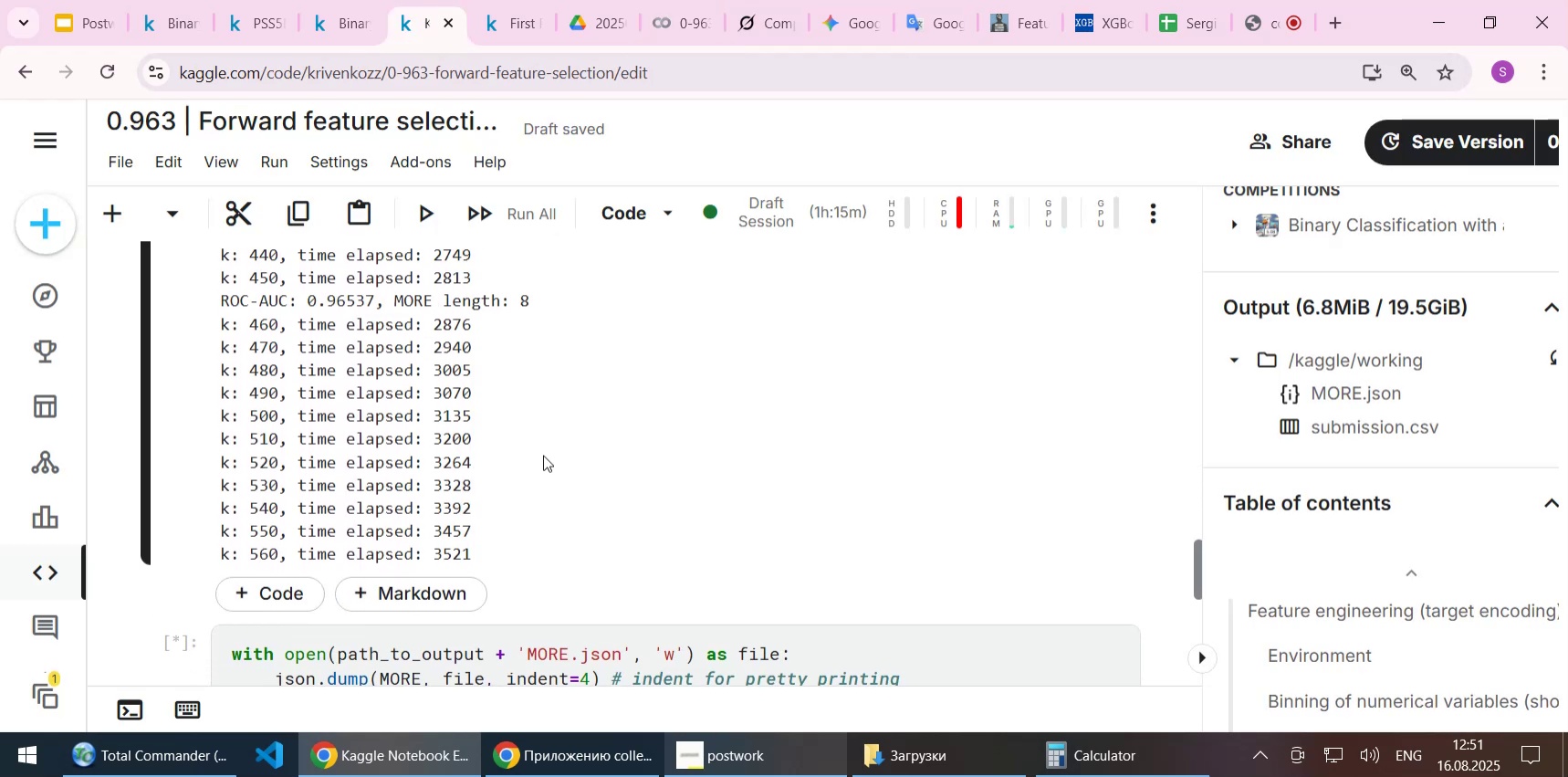 
scroll: coordinate [543, 455], scroll_direction: up, amount: 2.0
 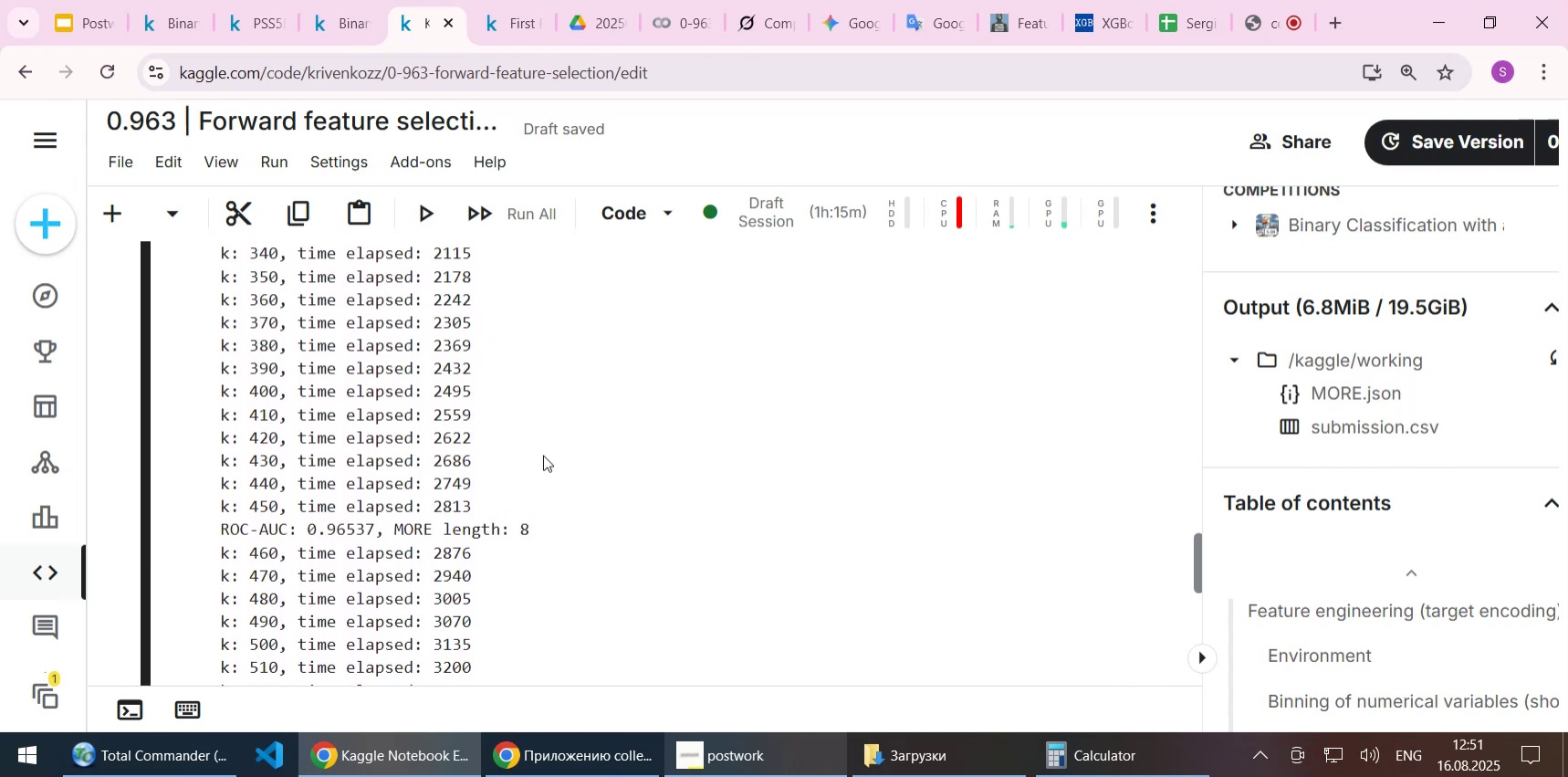 
scroll: coordinate [543, 455], scroll_direction: down, amount: 1.0
 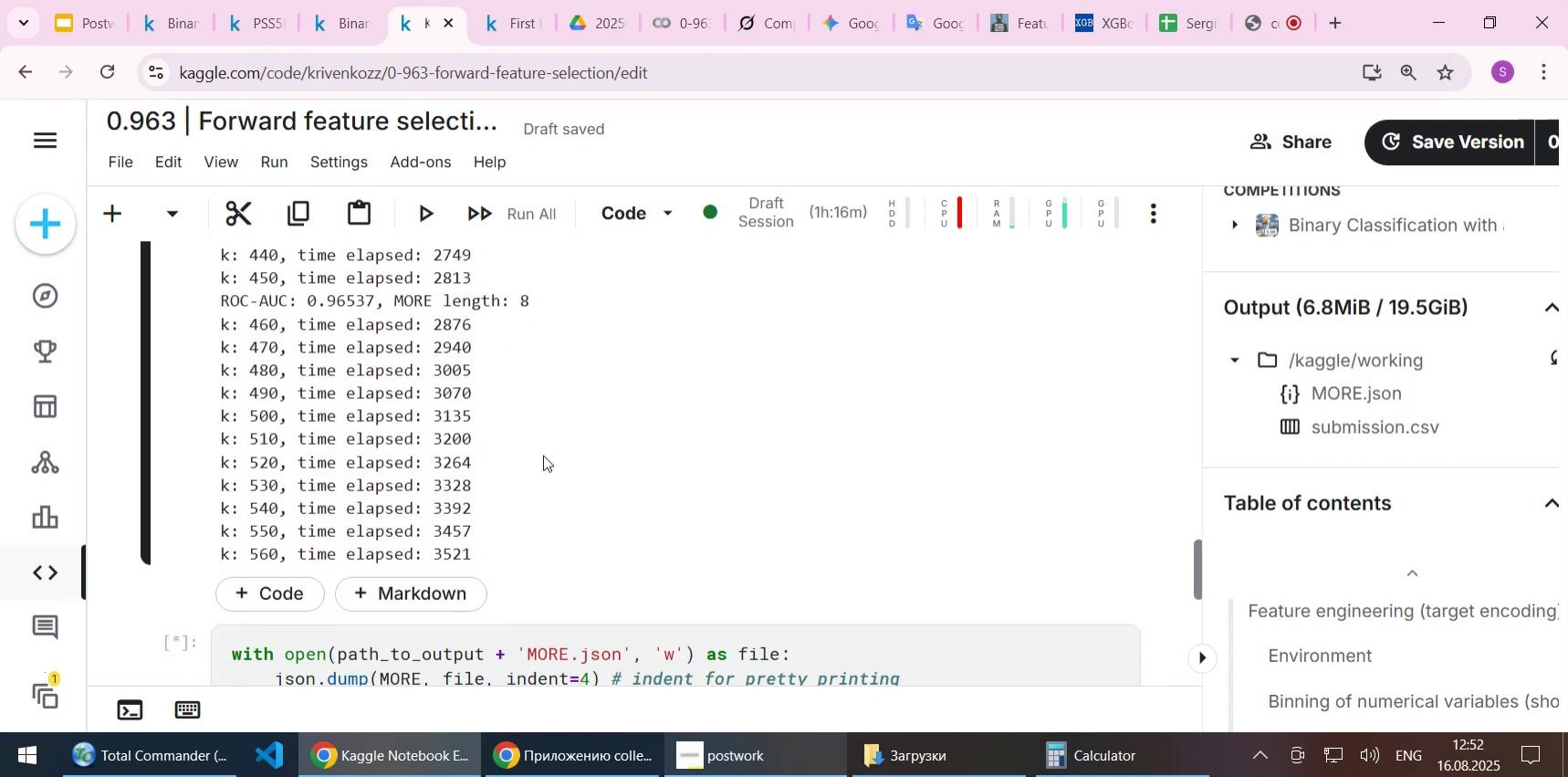 
scroll: coordinate [543, 455], scroll_direction: up, amount: 19.0
 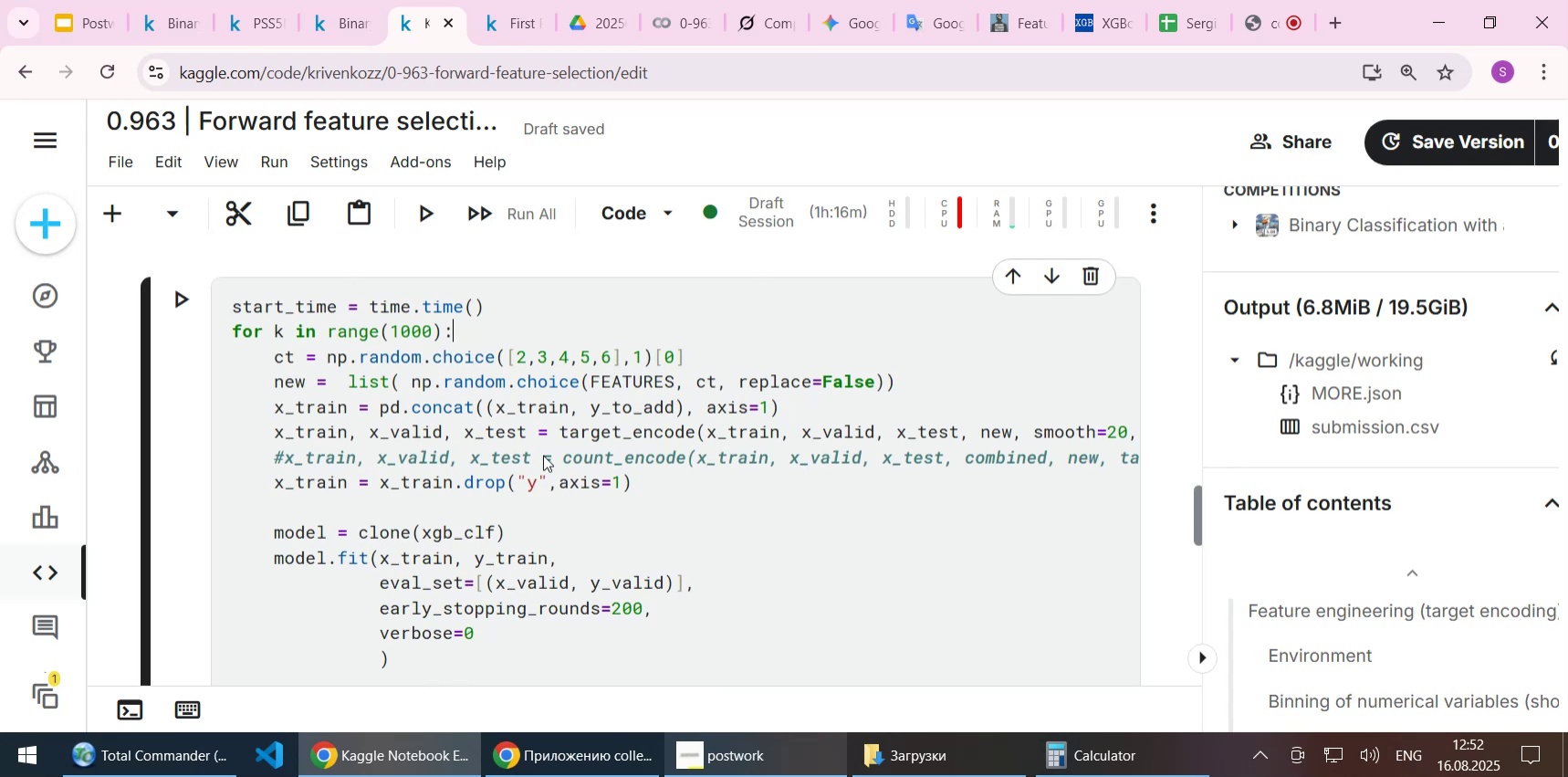 
scroll: coordinate [543, 455], scroll_direction: down, amount: 20.0
 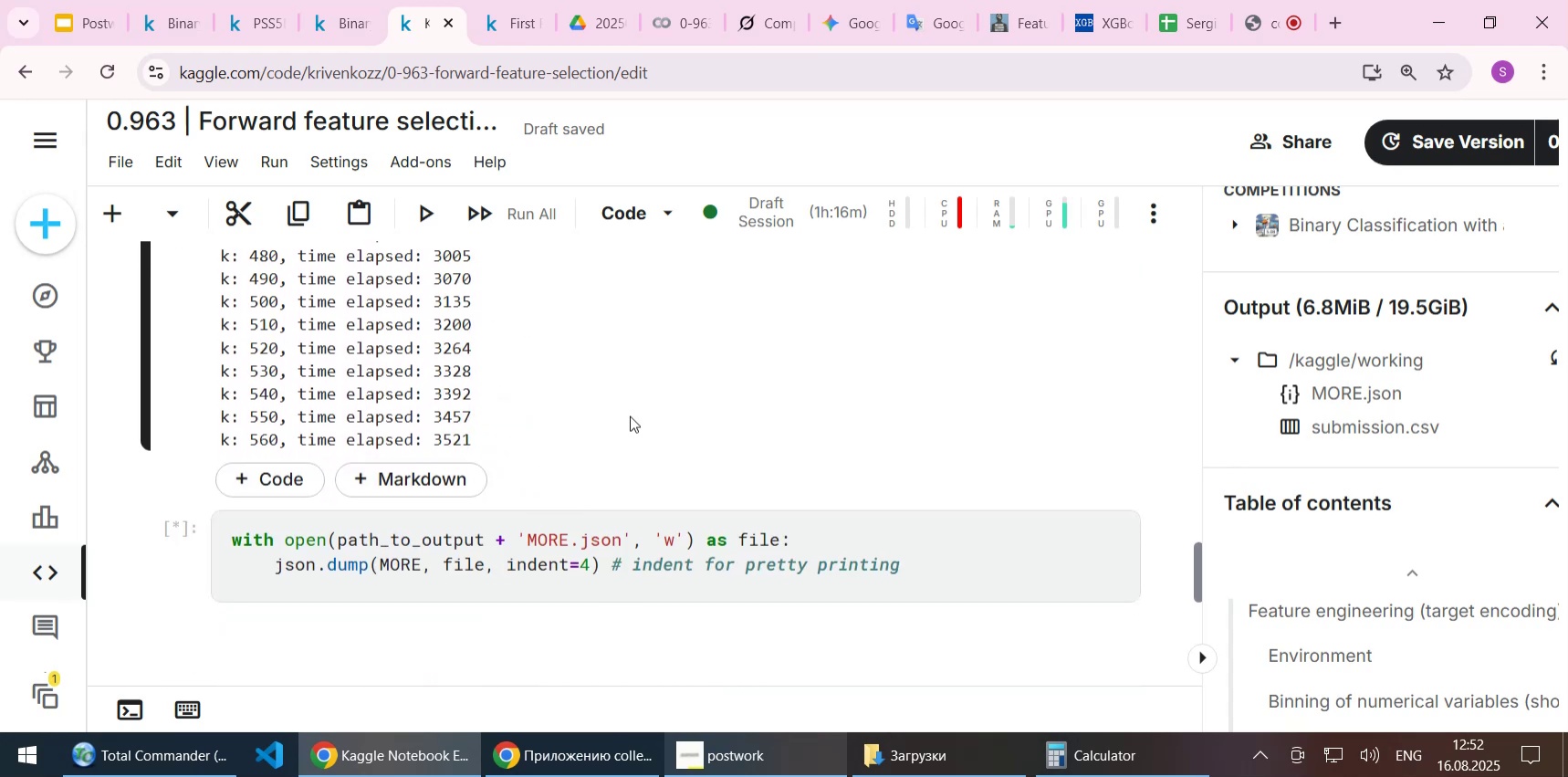 
left_click([630, 415])
 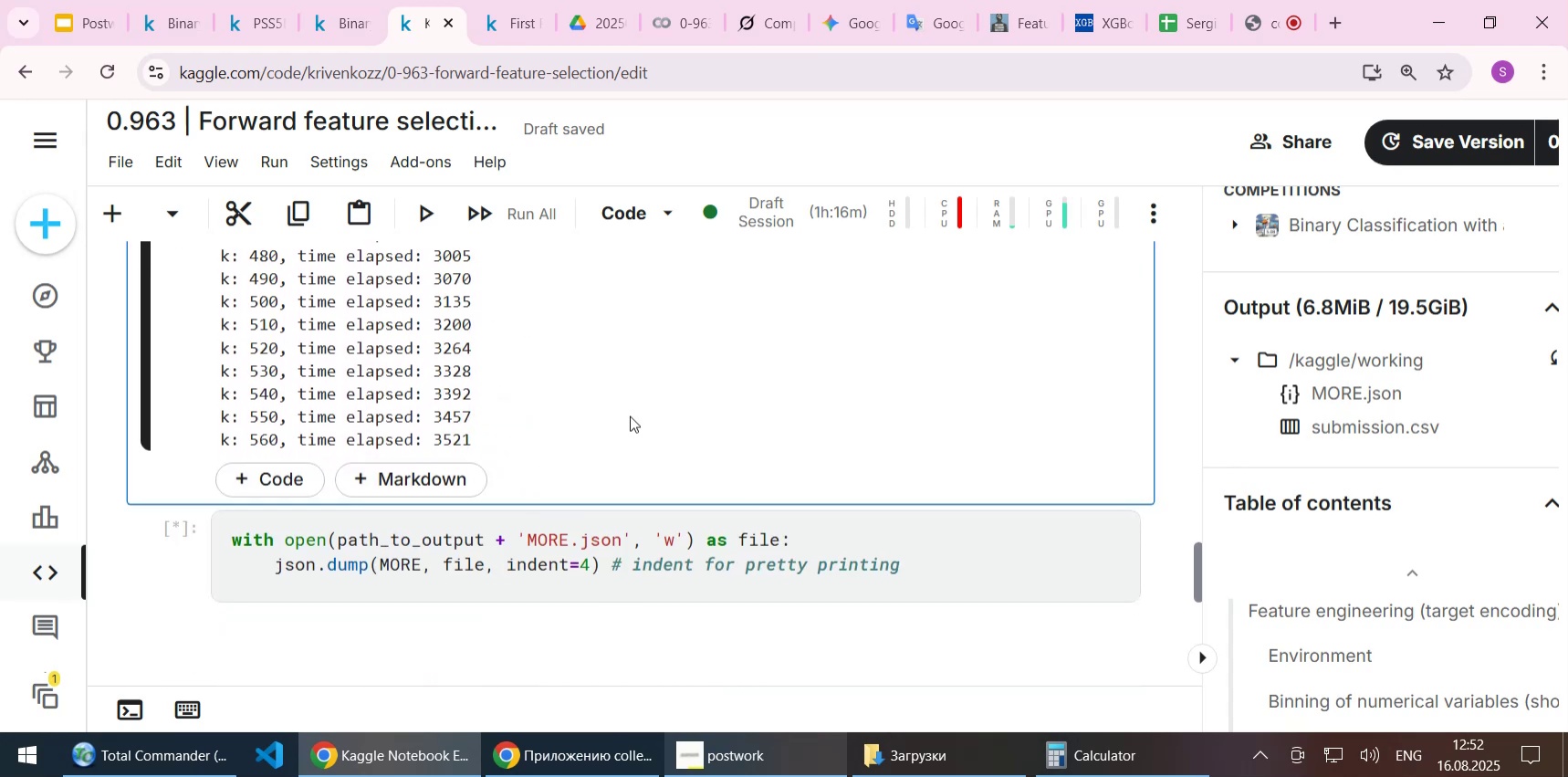 
scroll: coordinate [630, 415], scroll_direction: up, amount: 1.0
 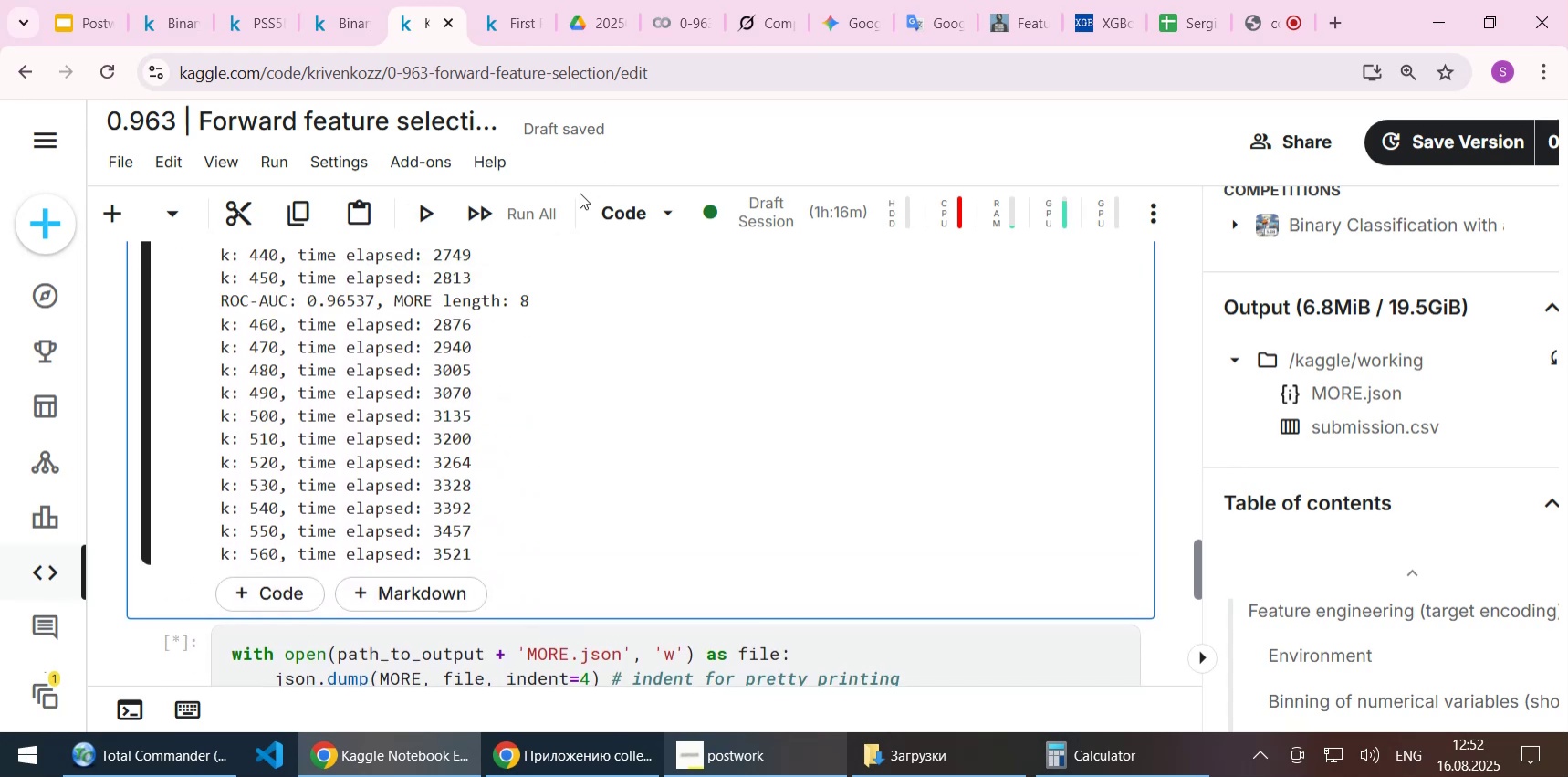 
wait(10.87)
 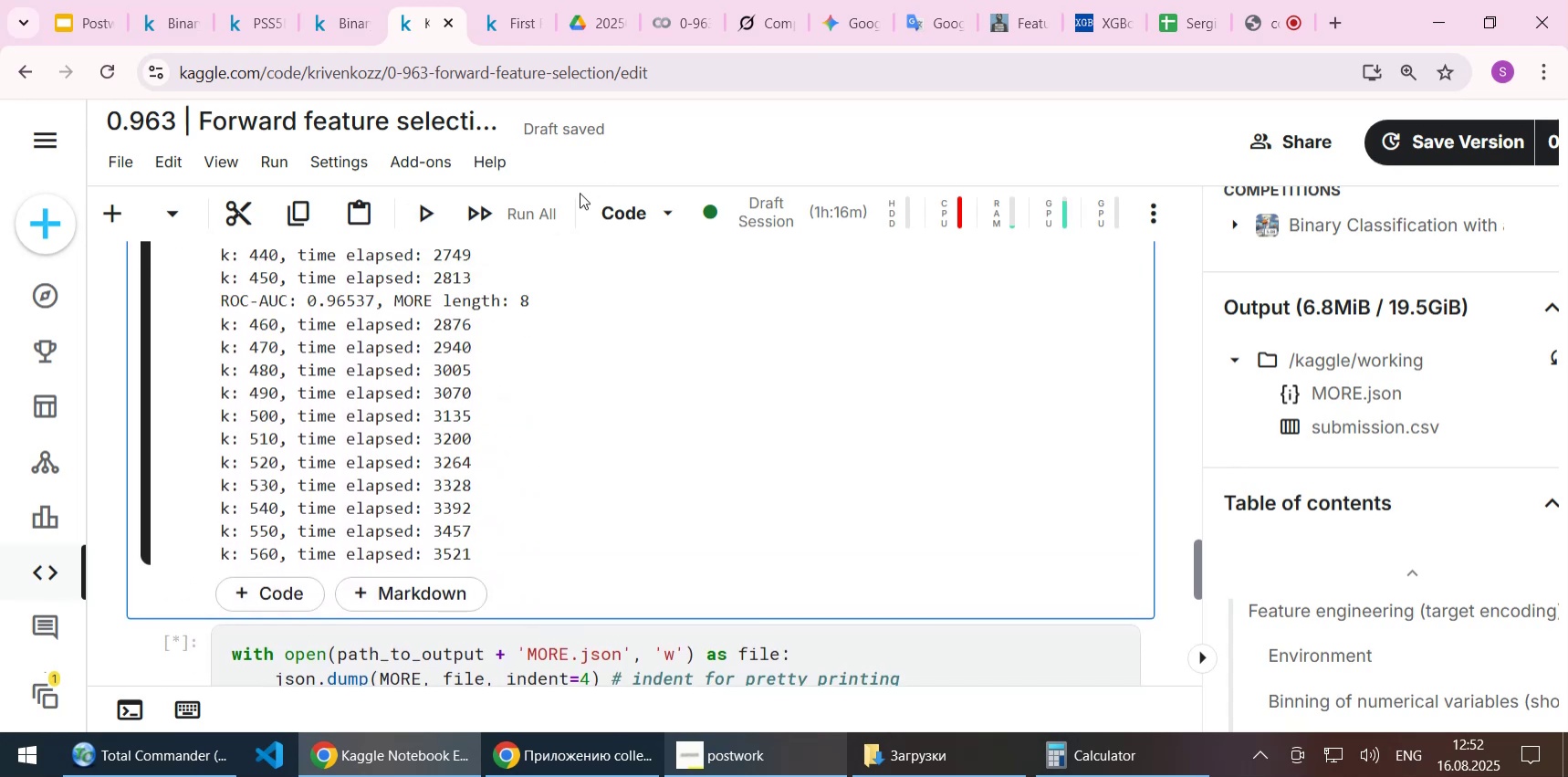 
left_click([345, 25])
 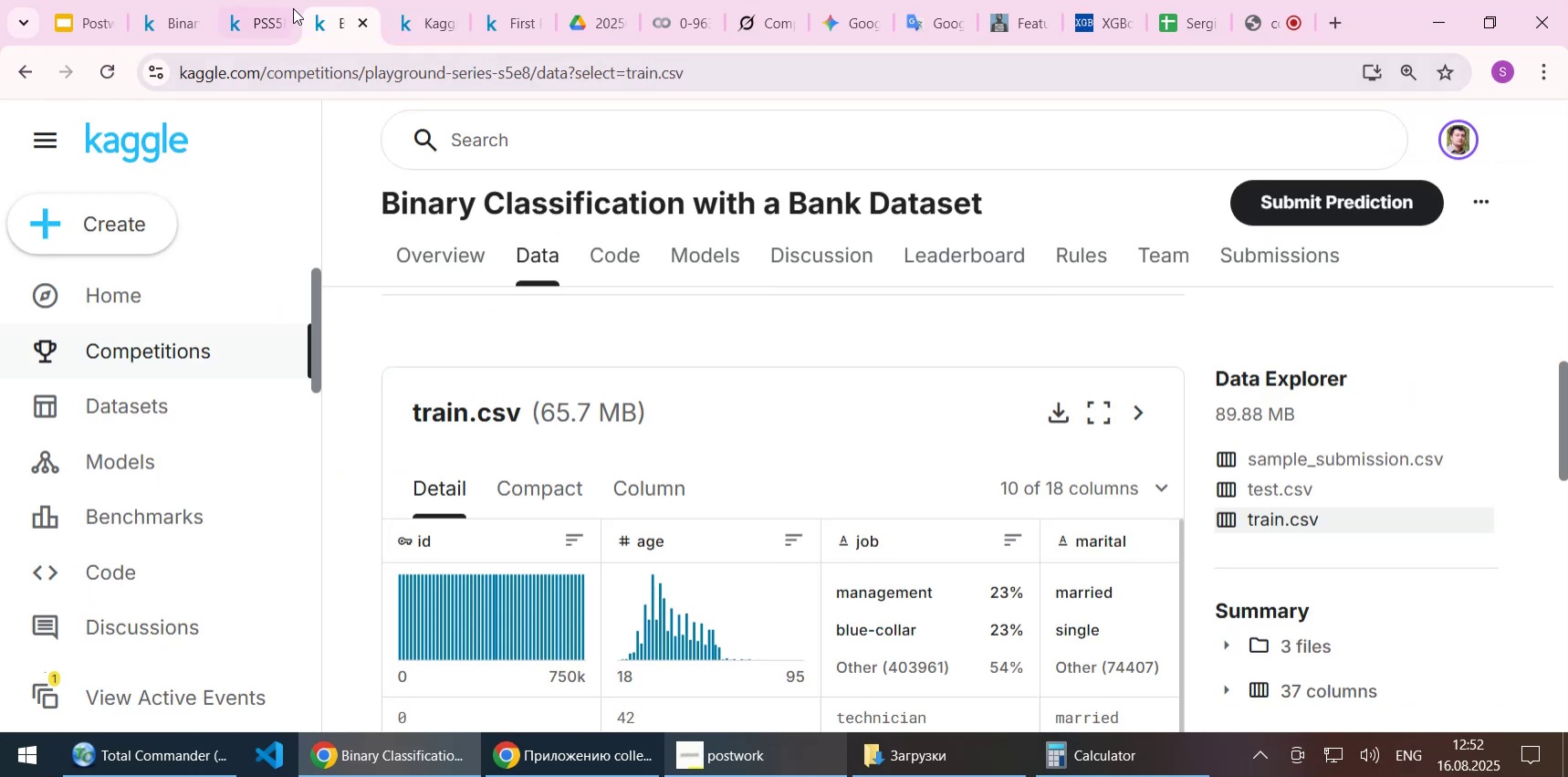 
left_click([275, 20])
 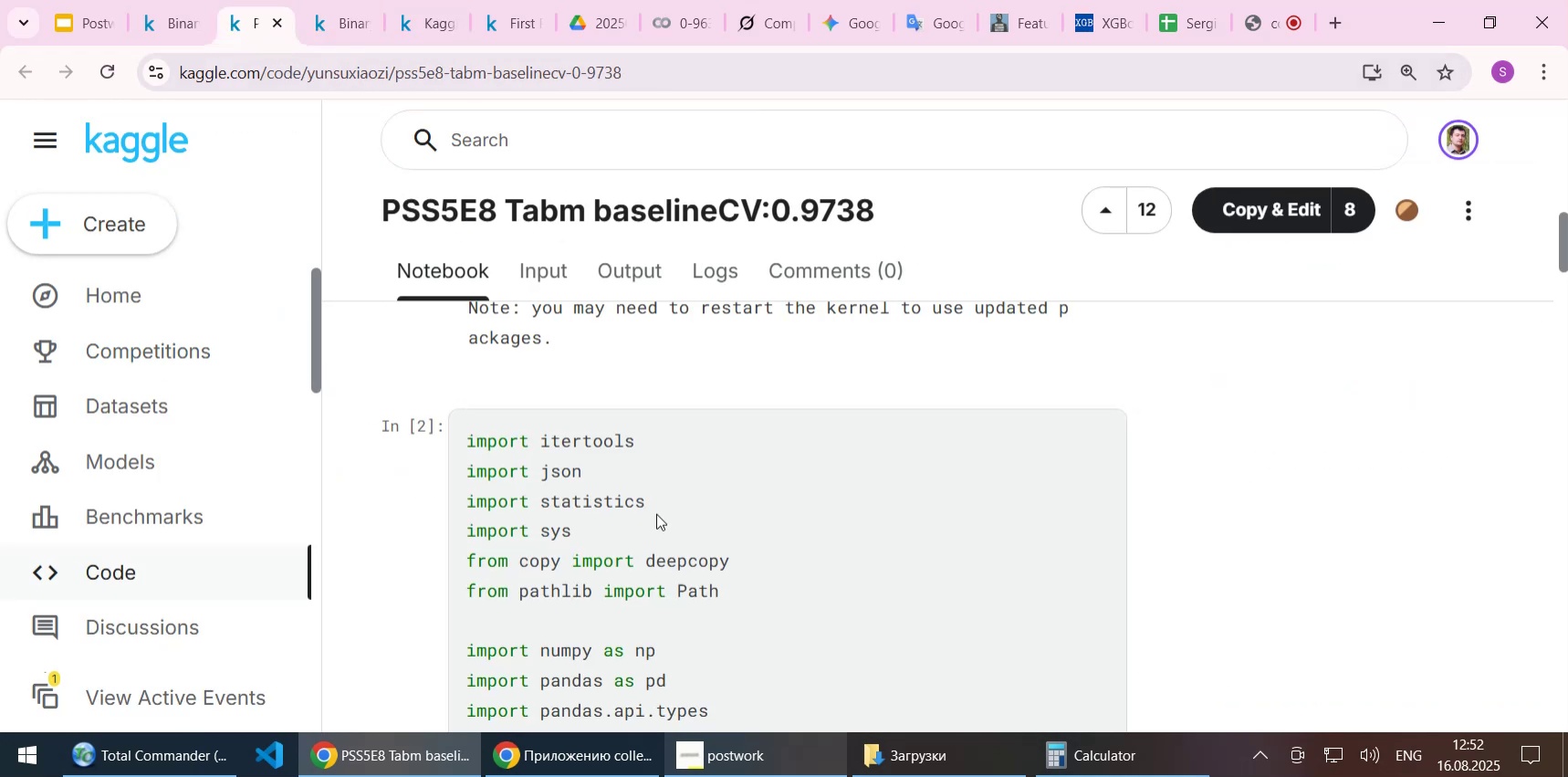 
scroll: coordinate [653, 540], scroll_direction: up, amount: 1.0
 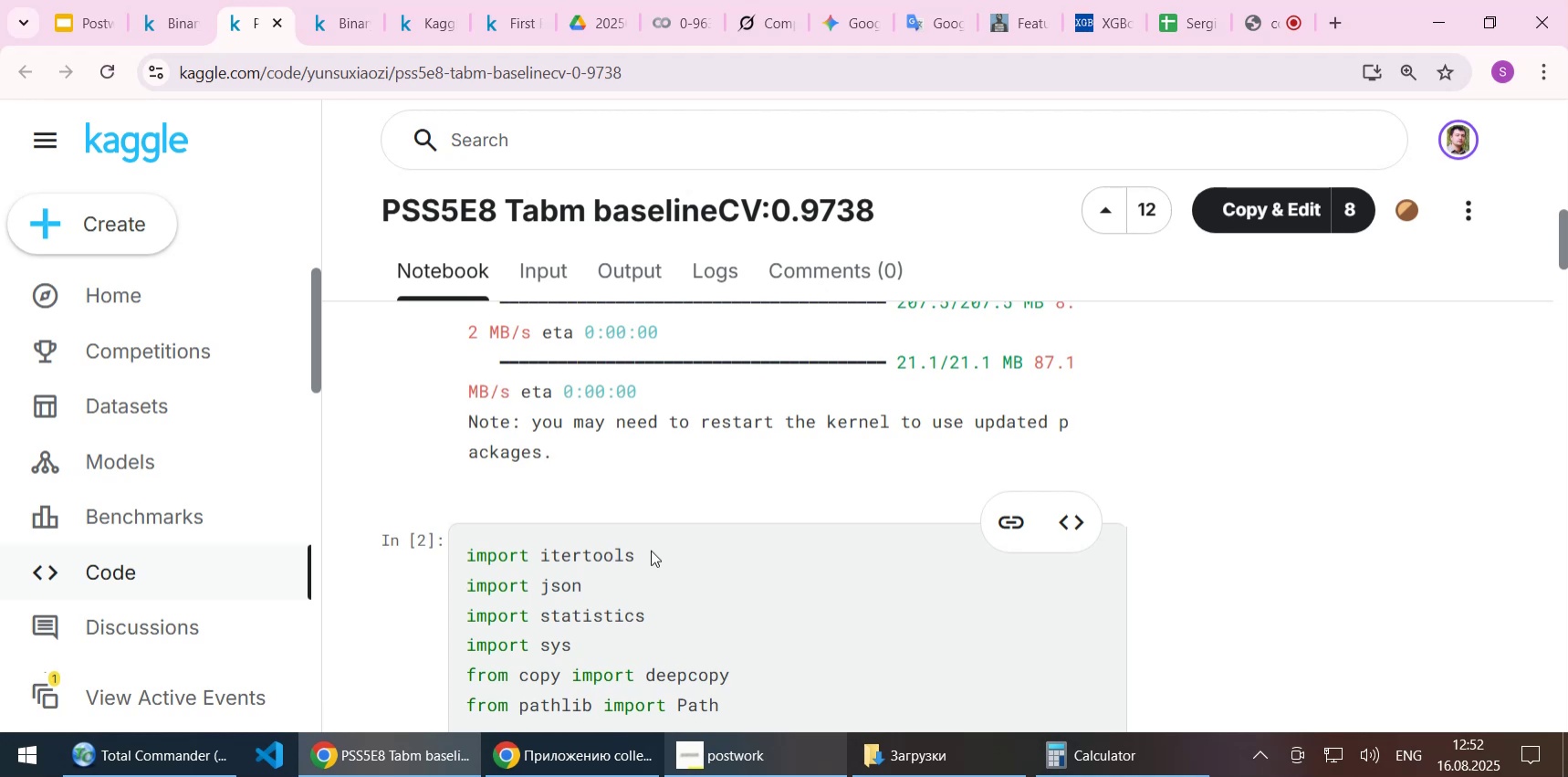 
scroll: coordinate [650, 550], scroll_direction: down, amount: 6.0
 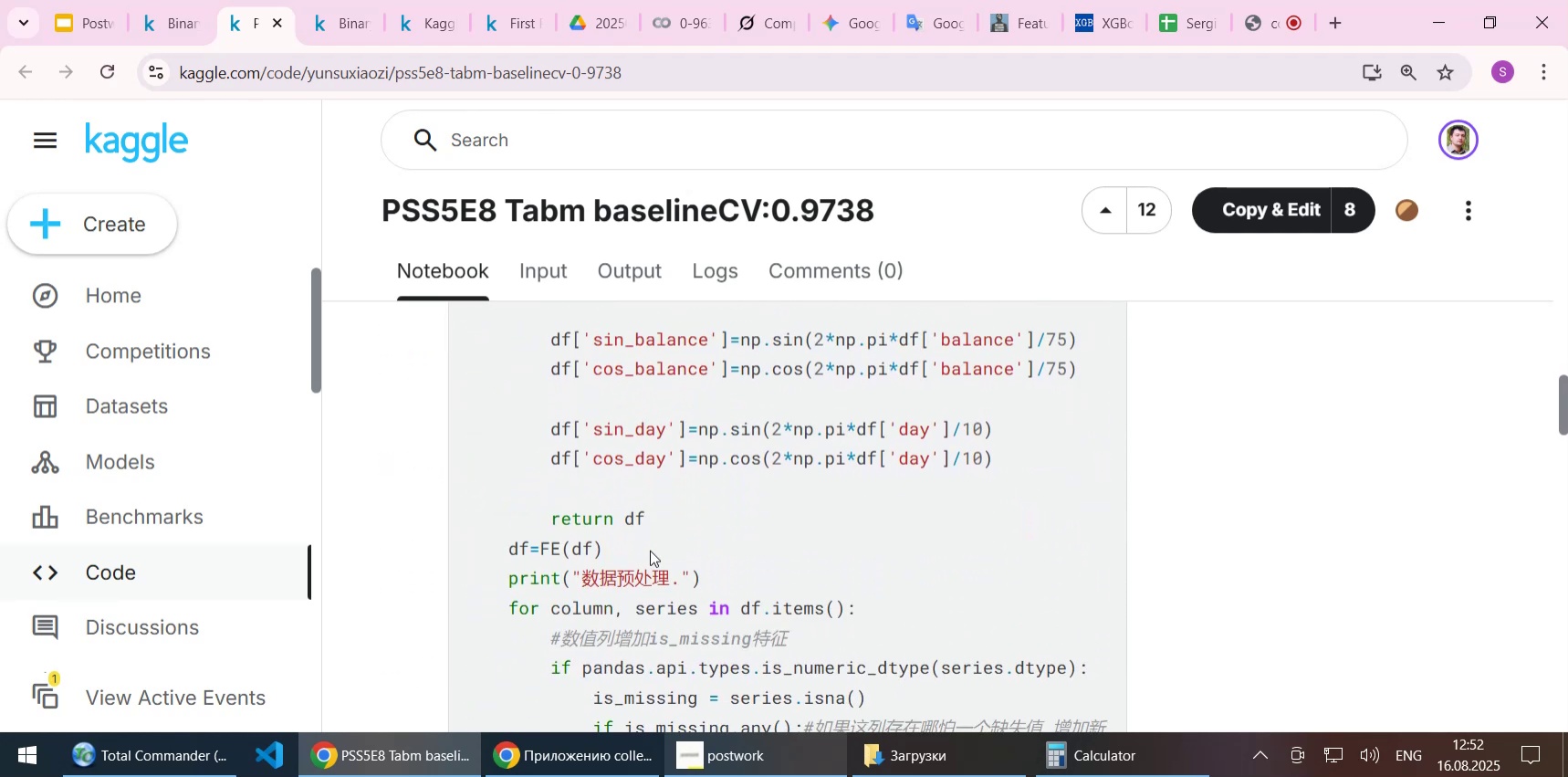 
scroll: coordinate [650, 550], scroll_direction: up, amount: 4.0
 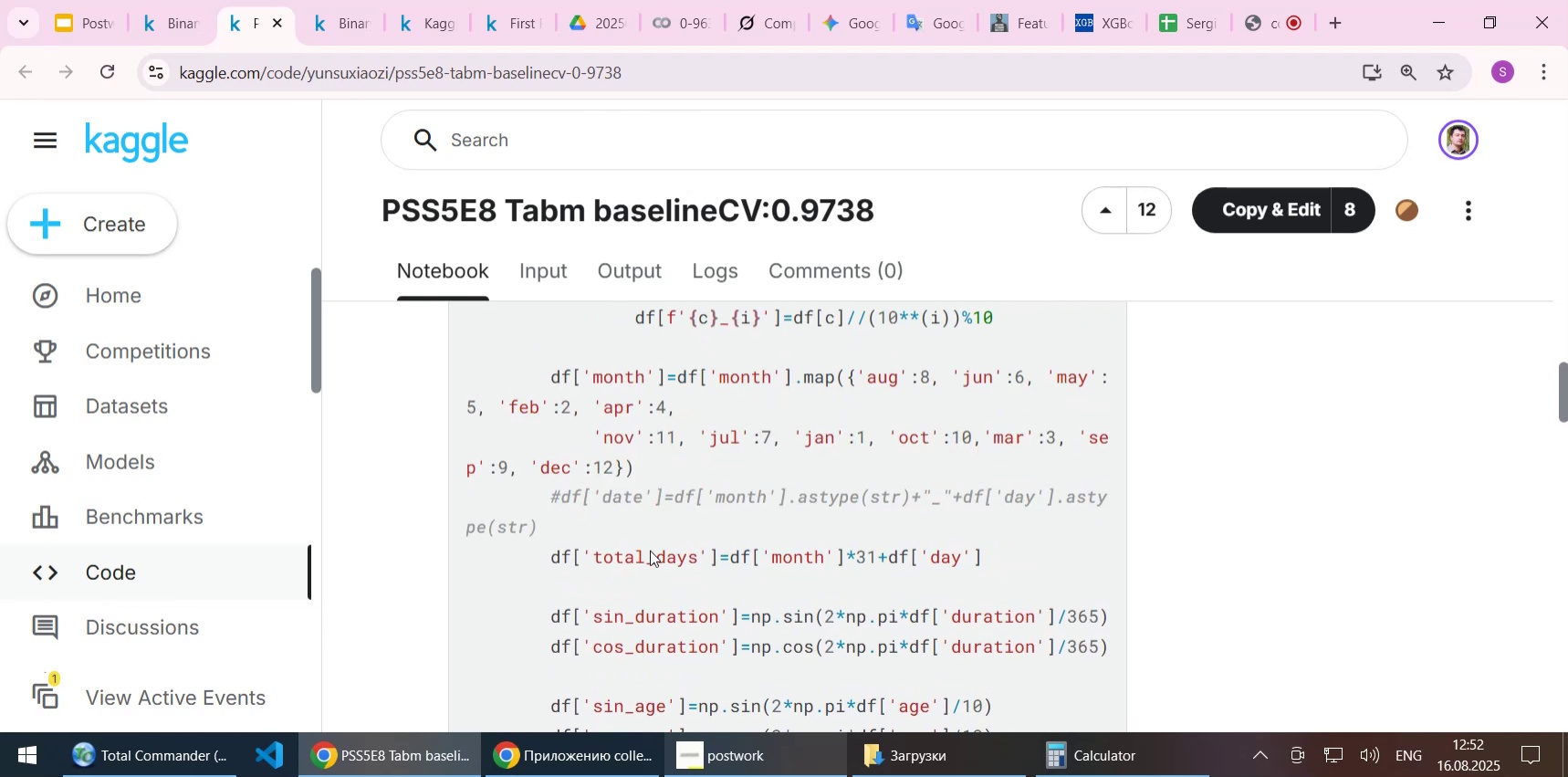 
wait(8.9)
 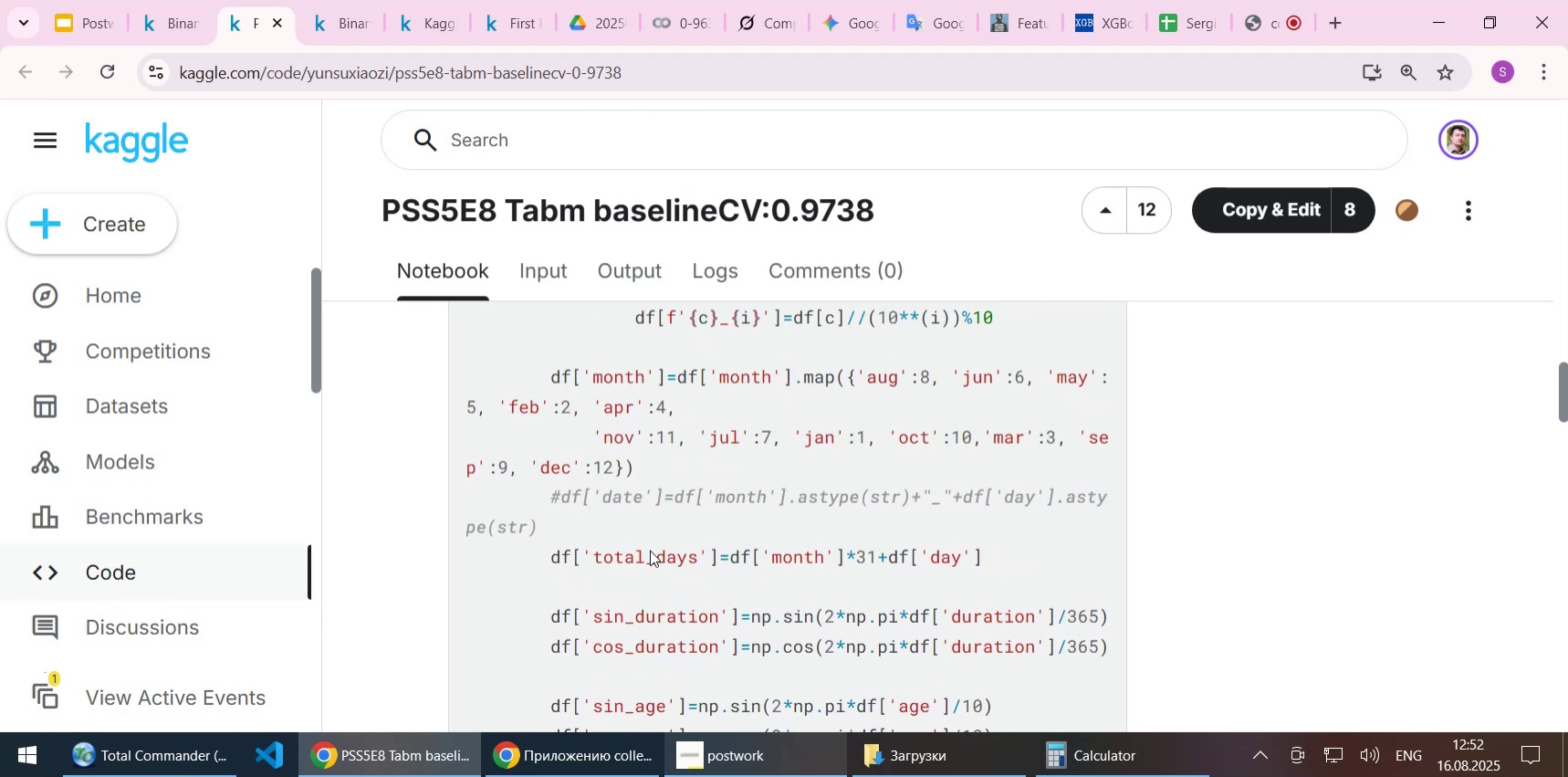 
left_click([84, 240])
 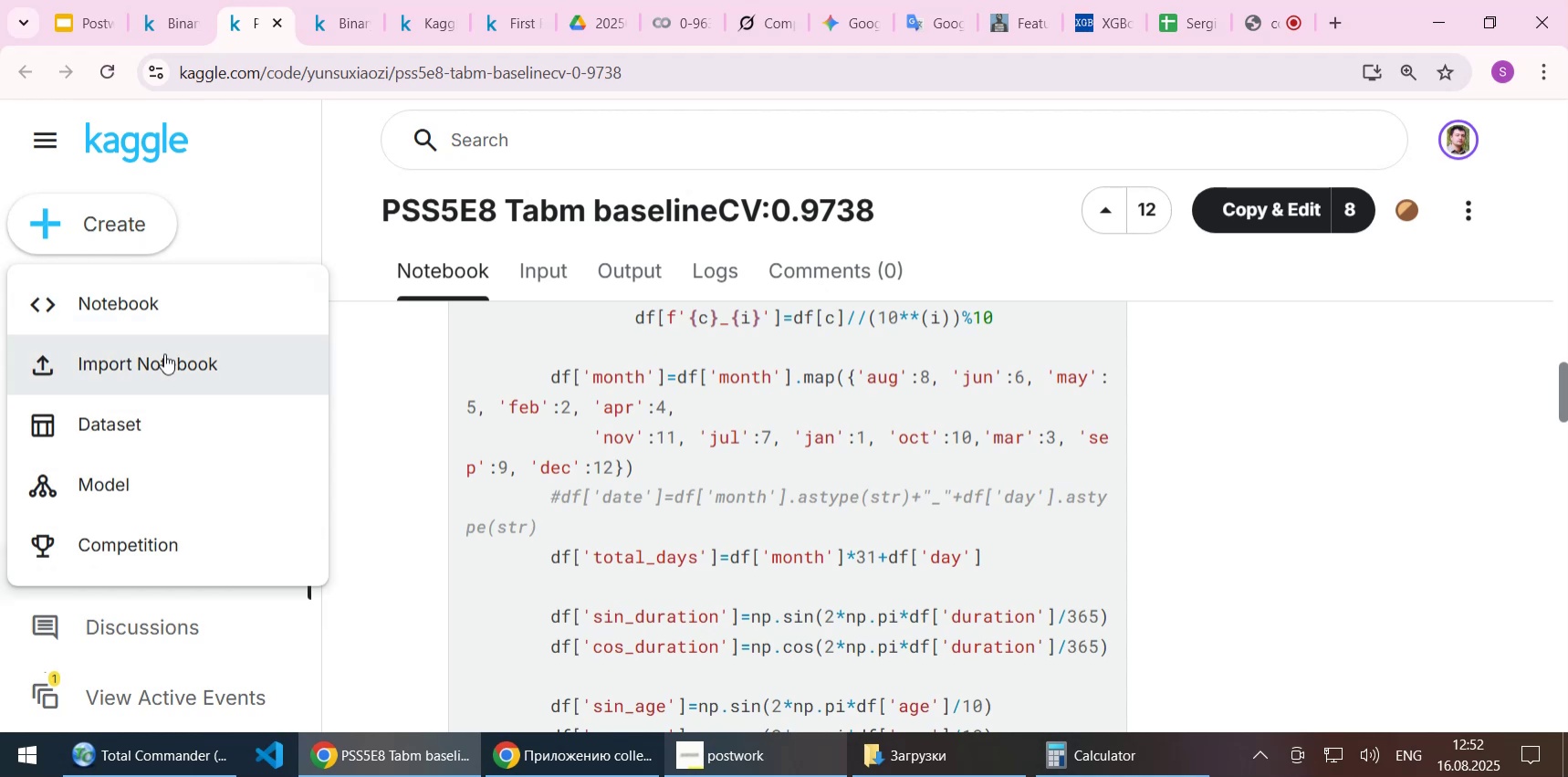 
left_click([148, 318])
 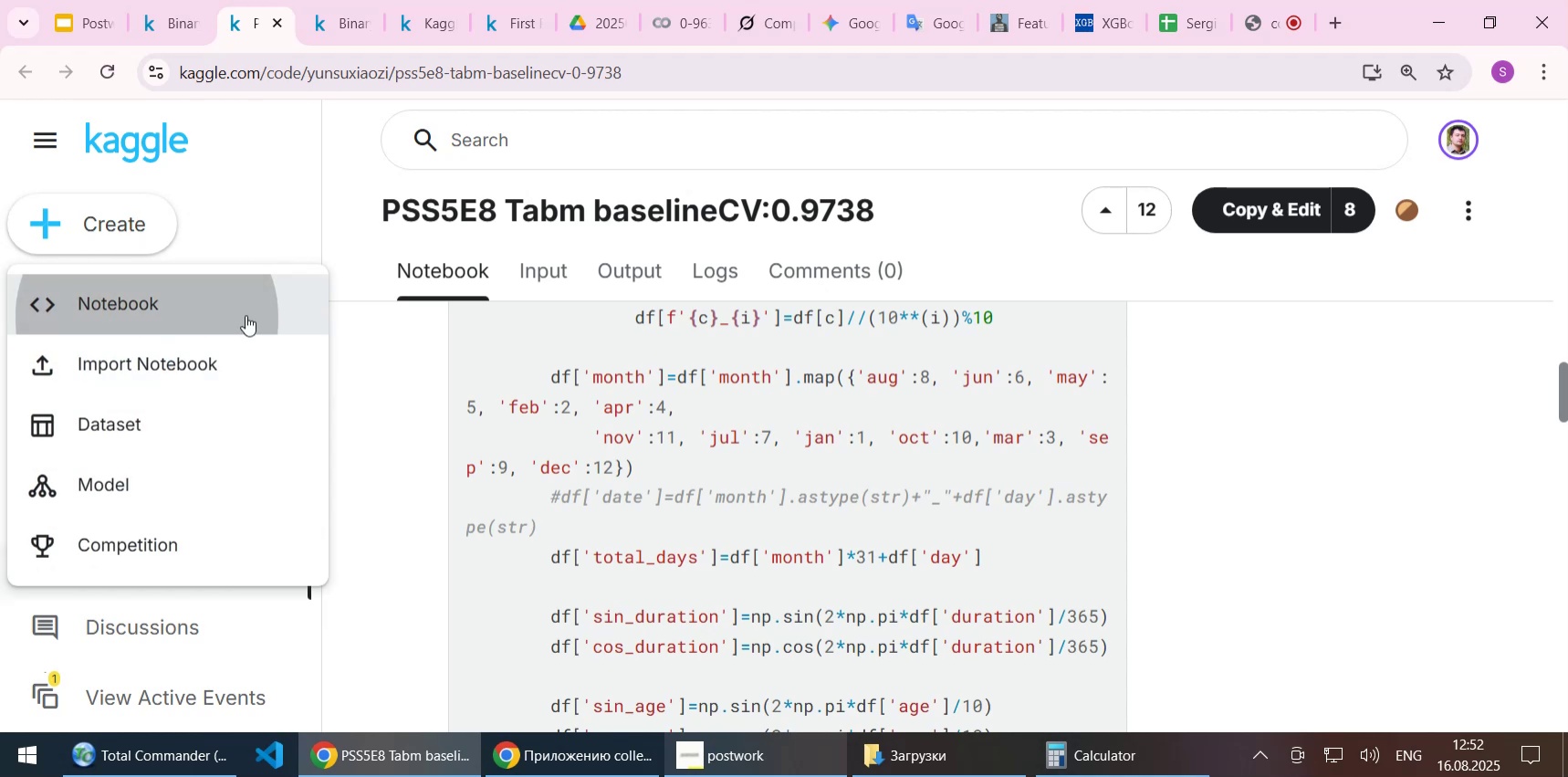 
mouse_move([372, 297])
 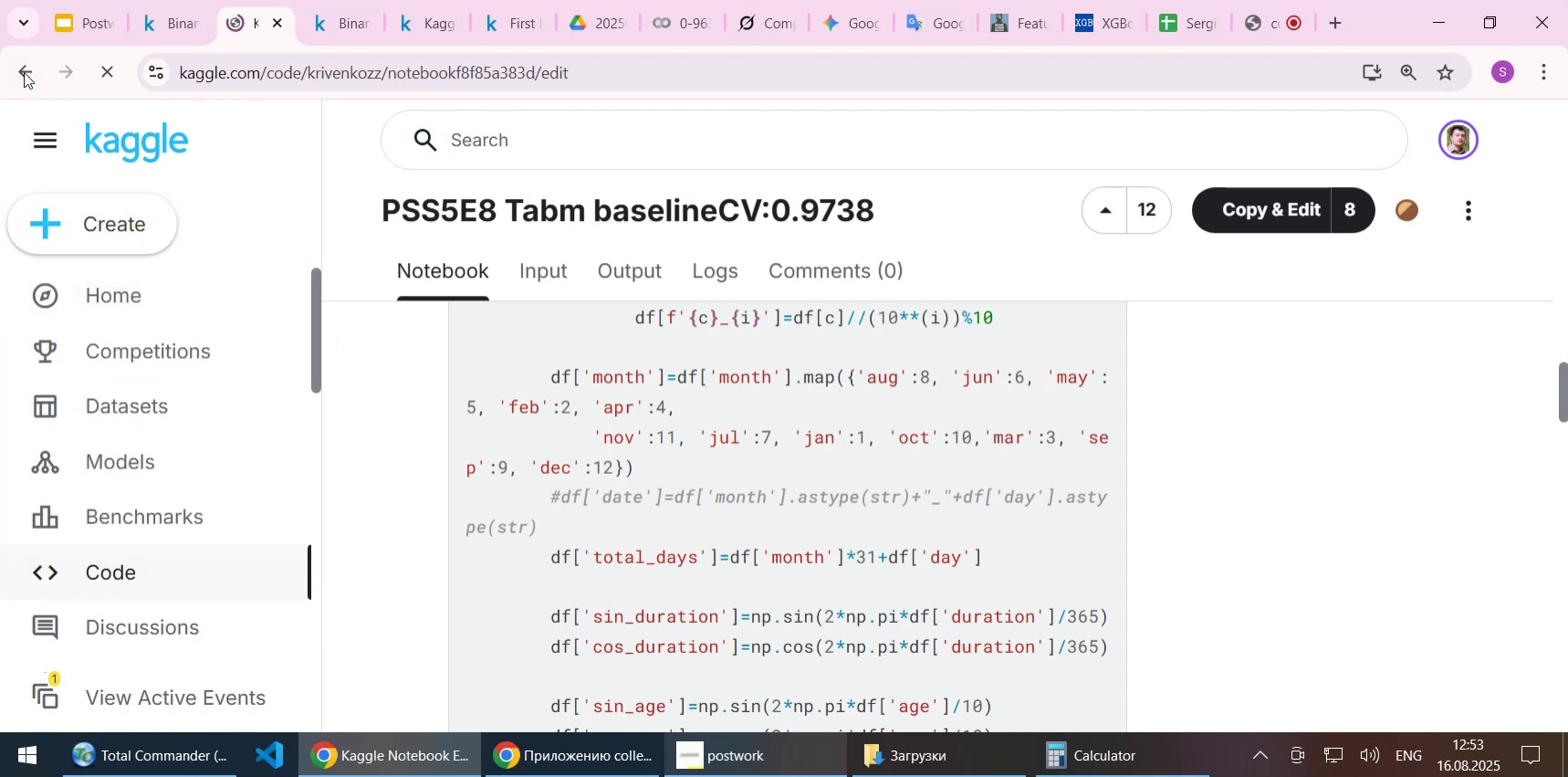 
left_click([24, 72])
 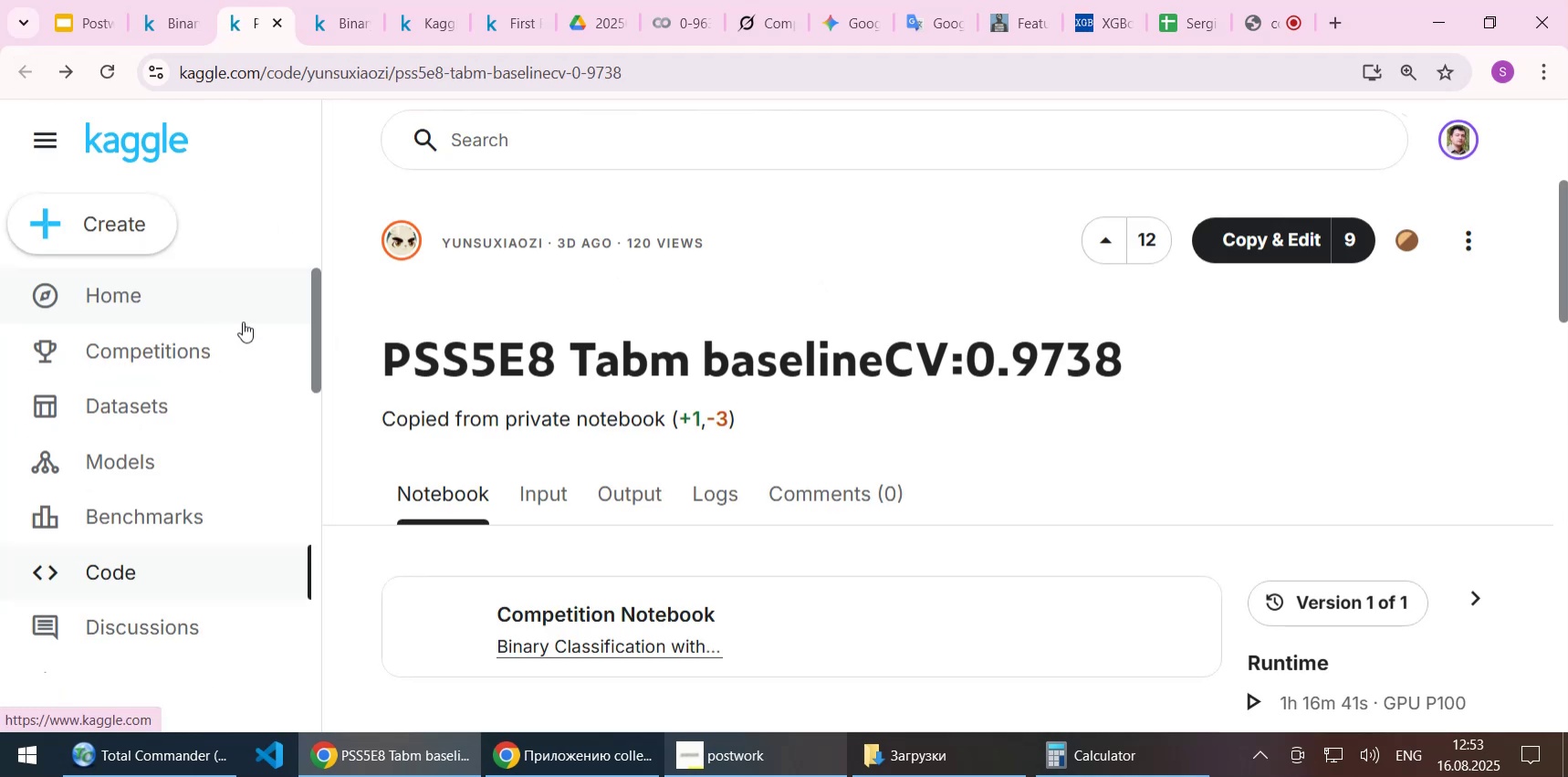 
wait(5.22)
 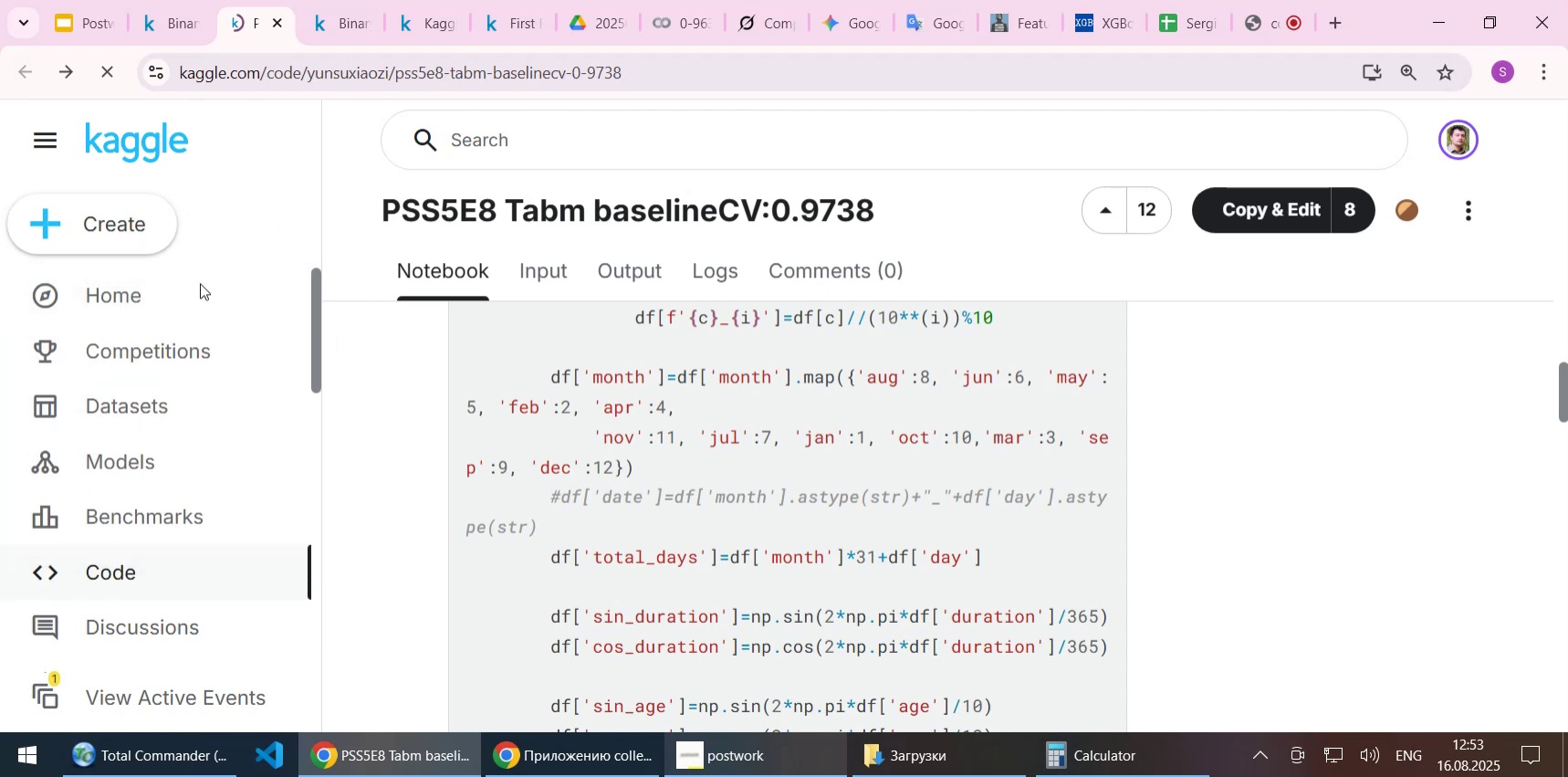 
middle_click([129, 148])
 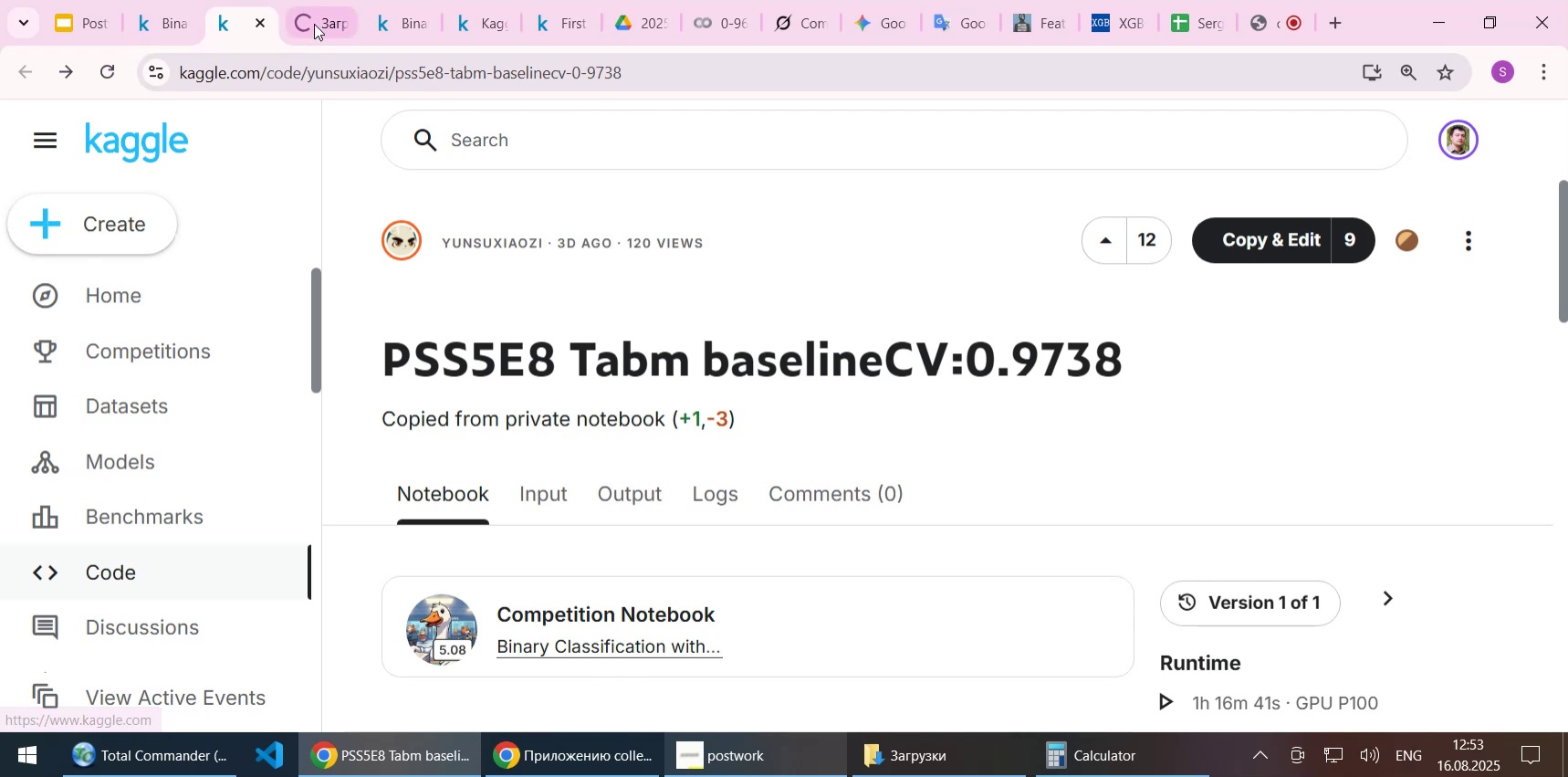 
left_click([315, 23])
 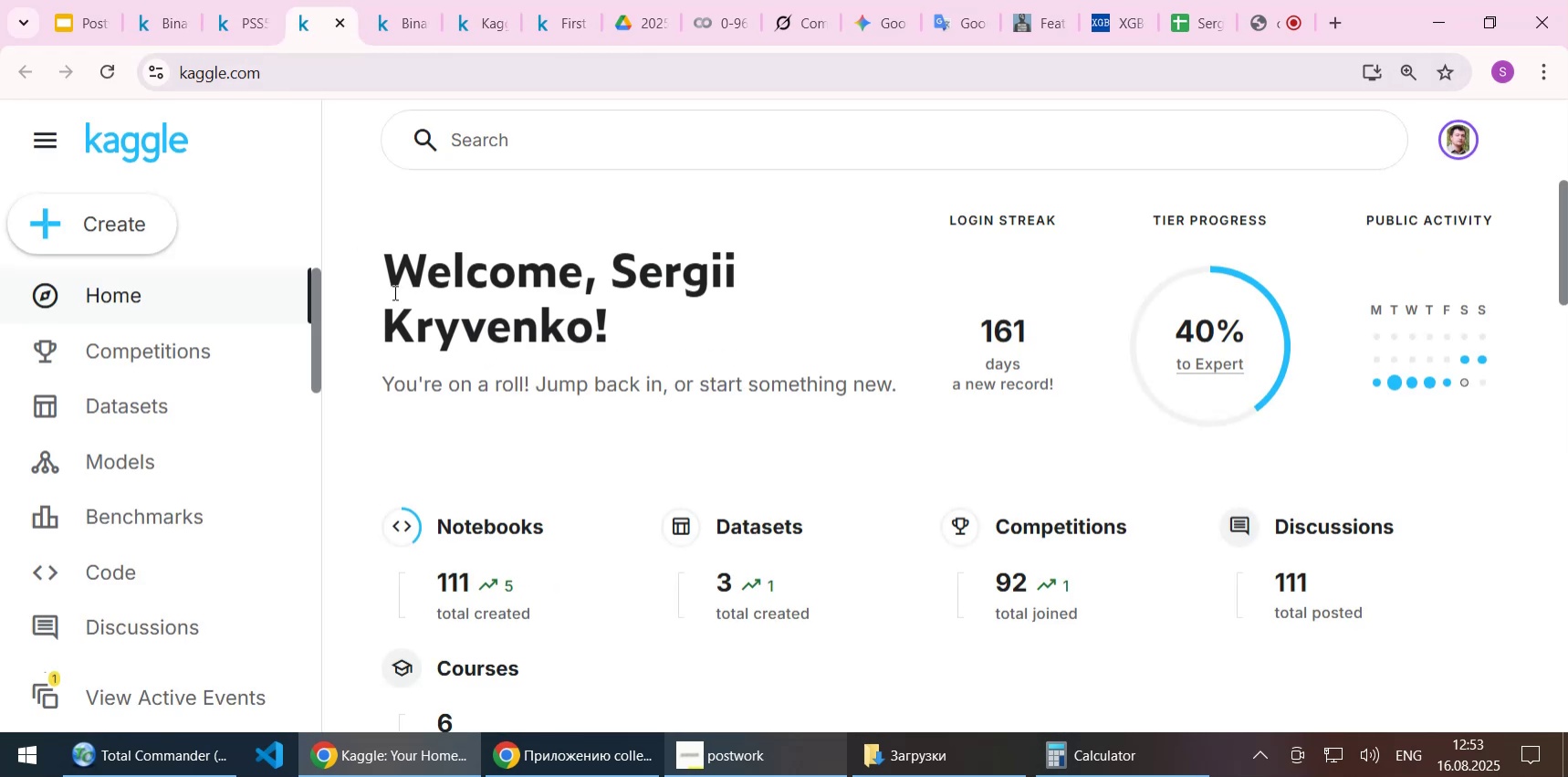 
wait(6.78)
 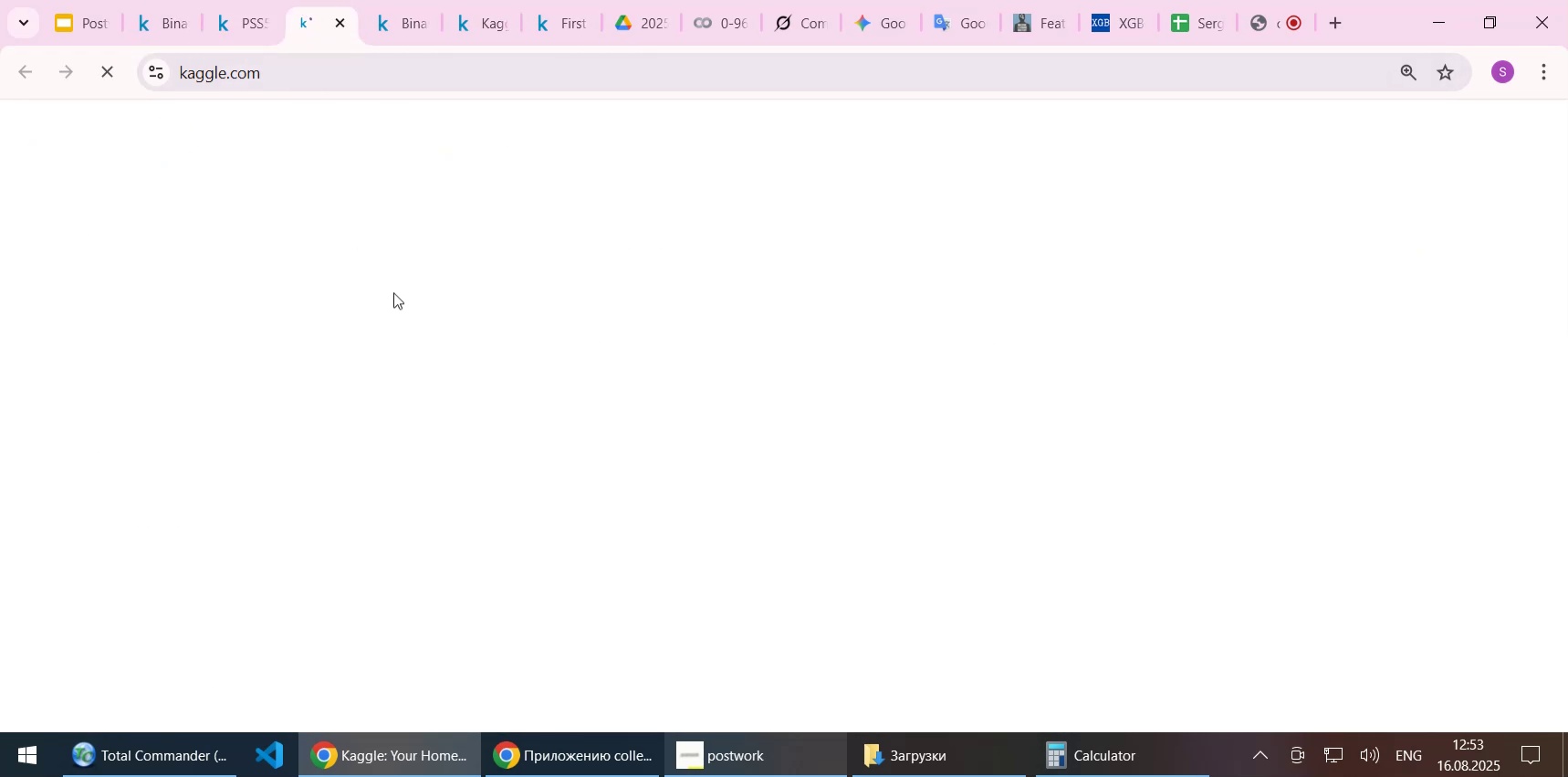 
left_click([109, 229])
 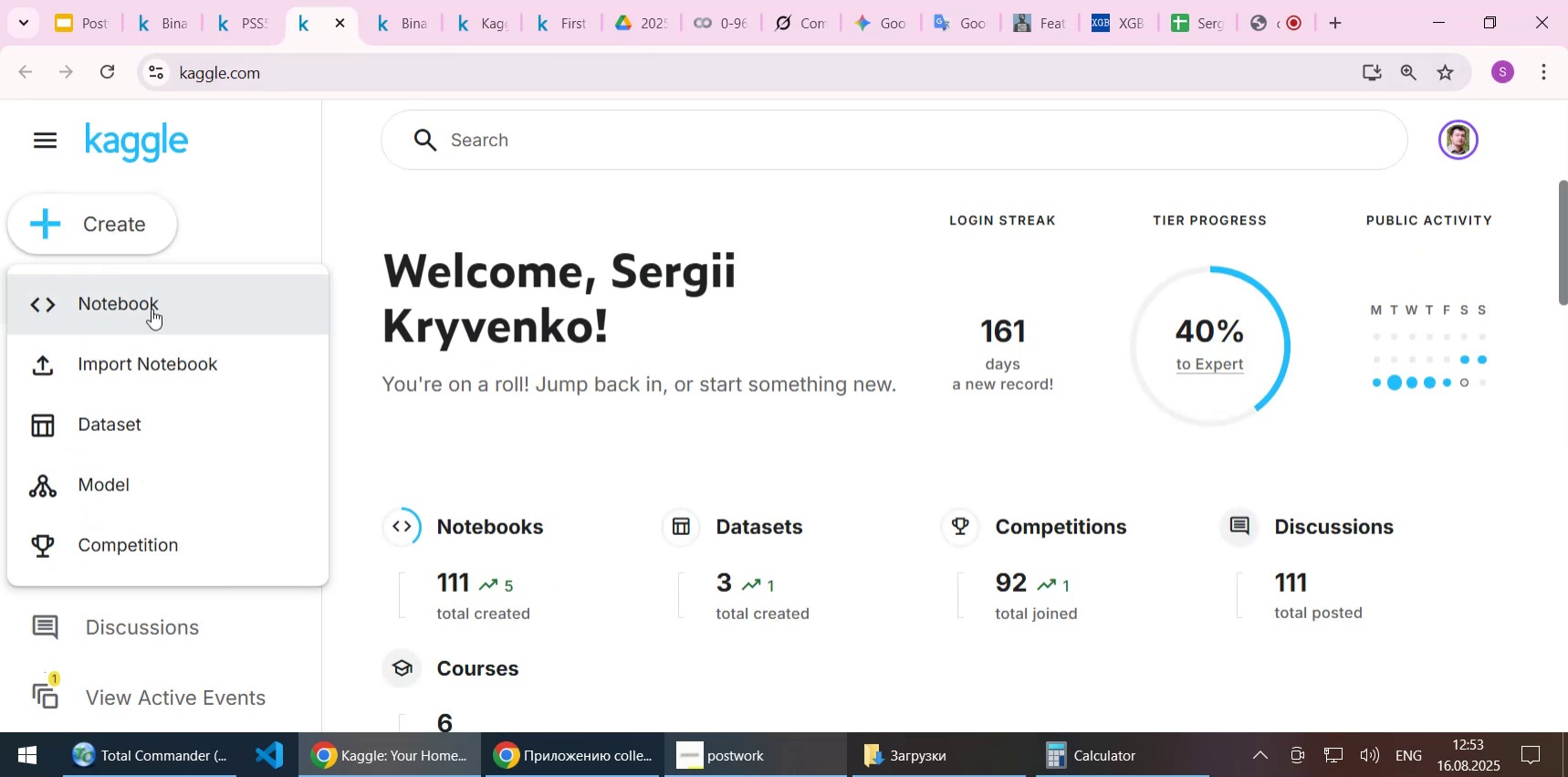 
left_click([152, 309])
 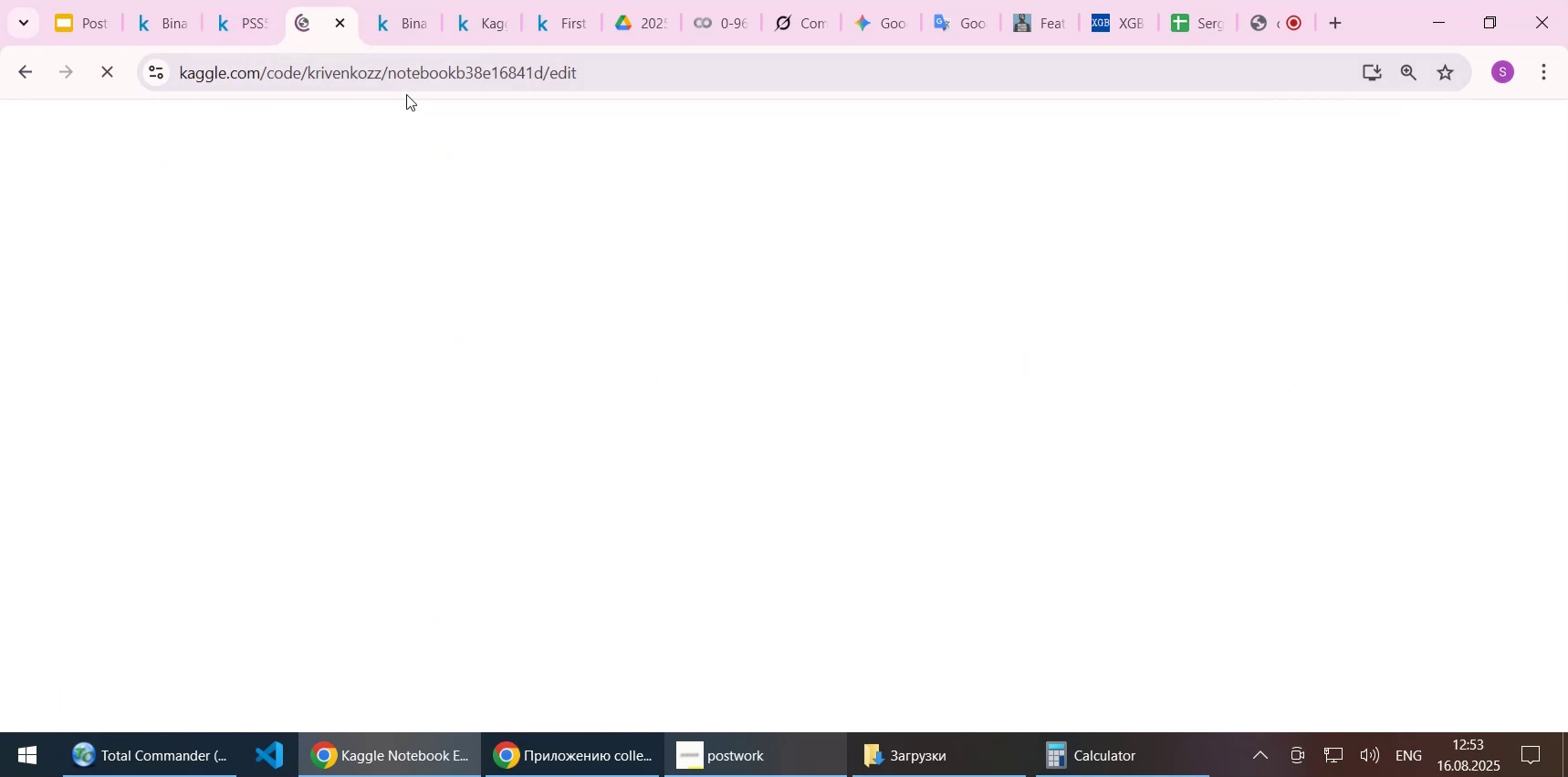 
left_click([391, 23])
 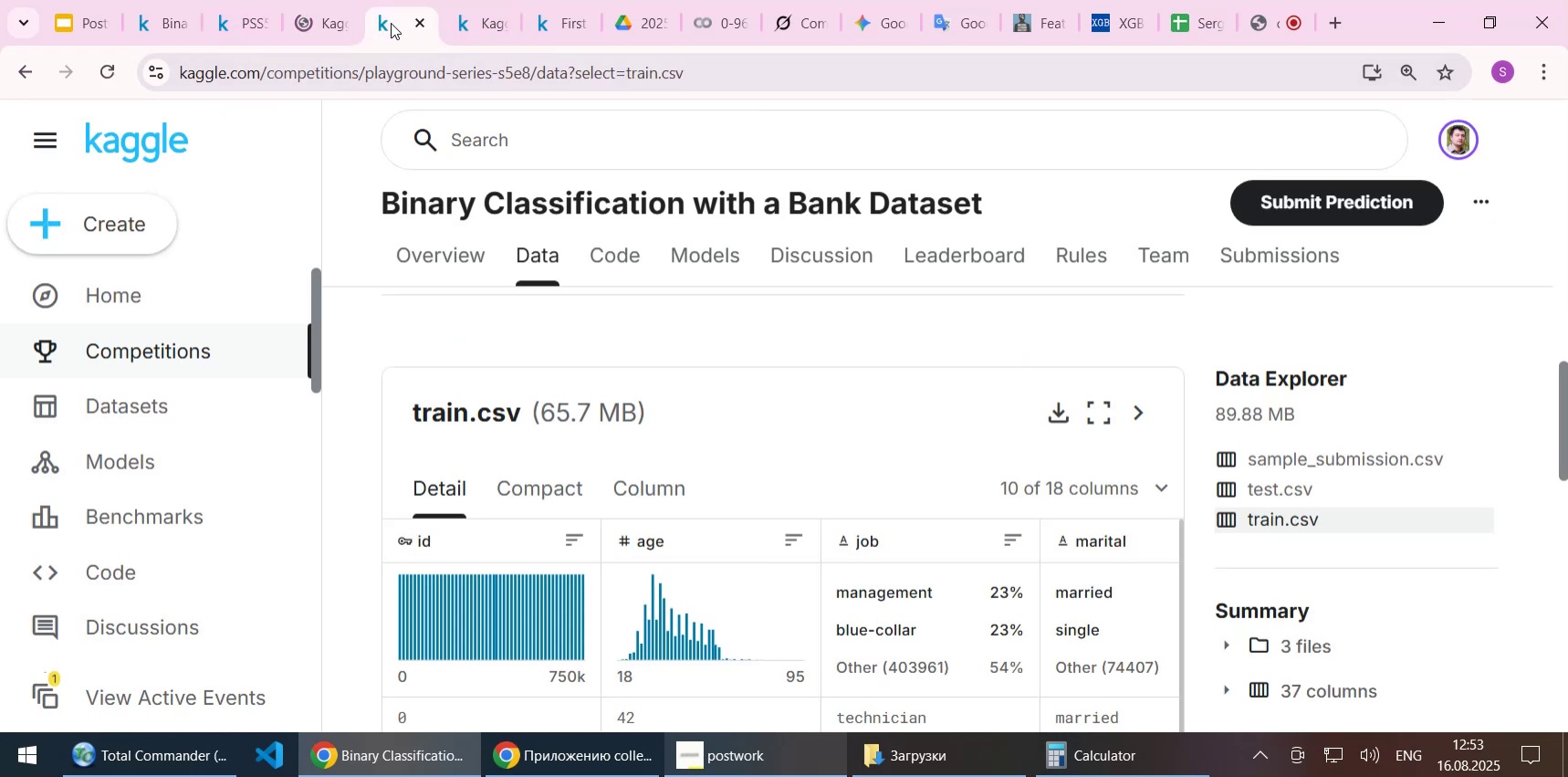 
left_click_drag(start_coordinate=[398, 23], to_coordinate=[290, 31])
 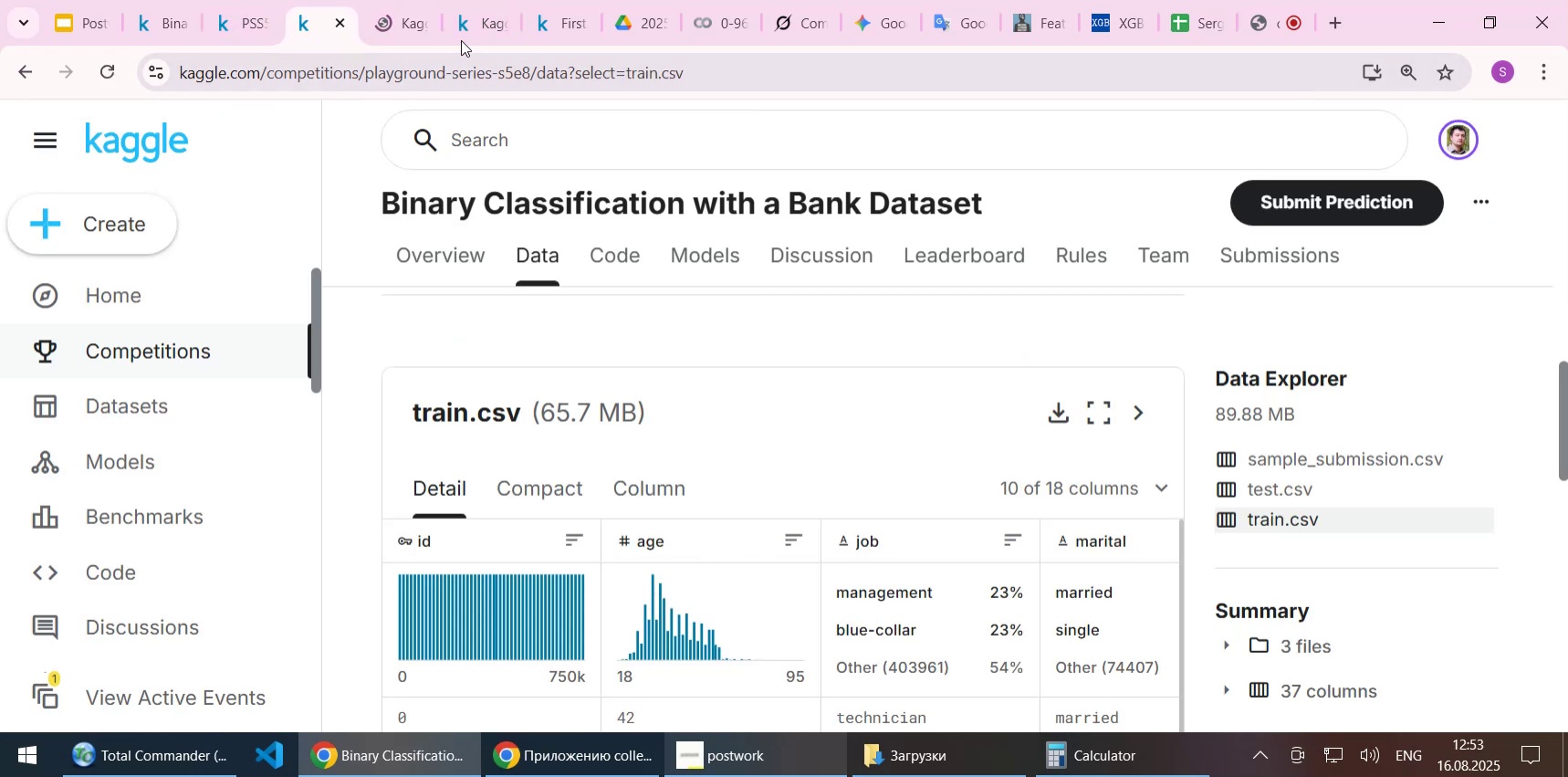 
left_click([468, 18])
 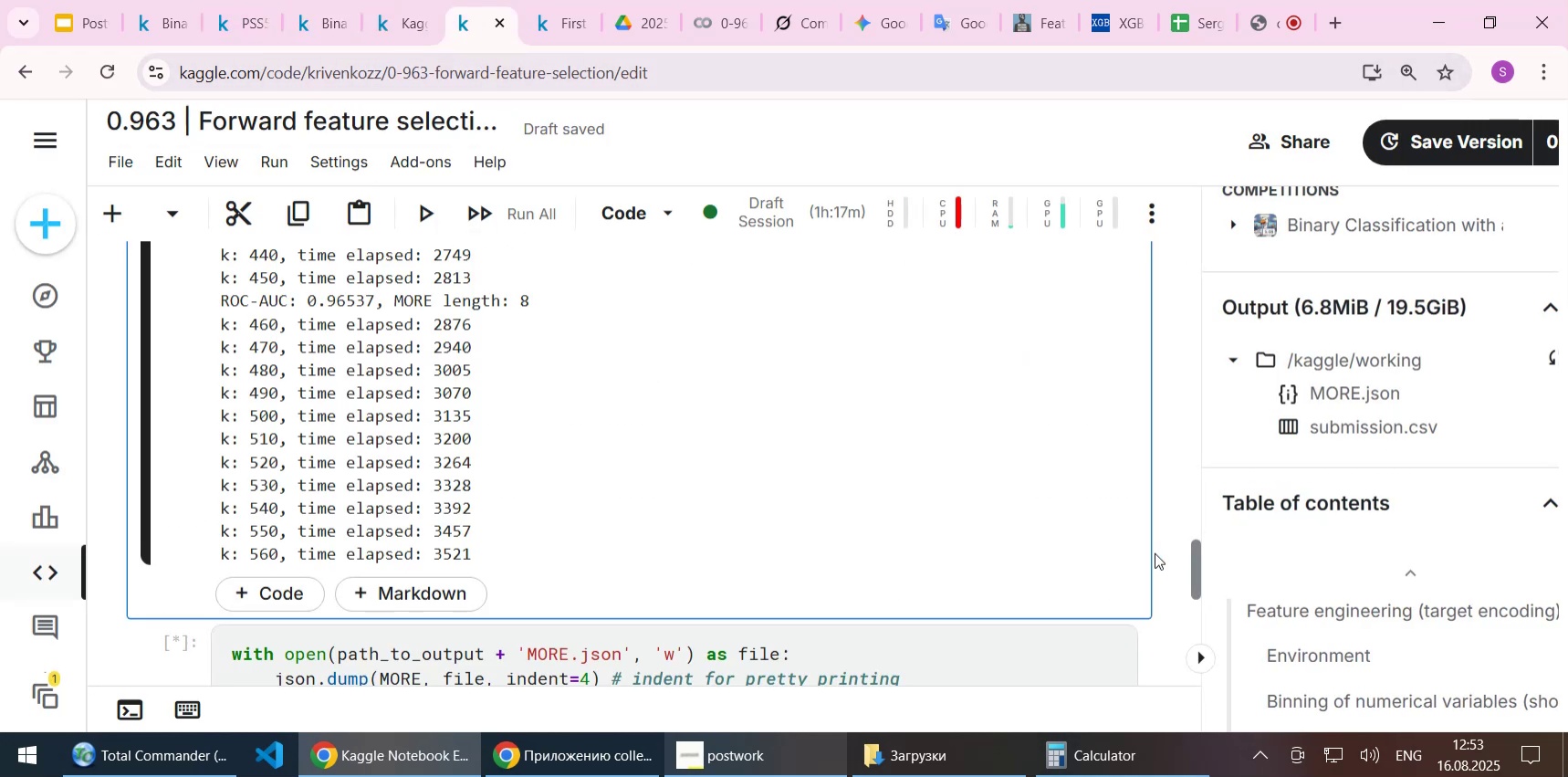 
left_click_drag(start_coordinate=[1195, 557], to_coordinate=[1199, 194])
 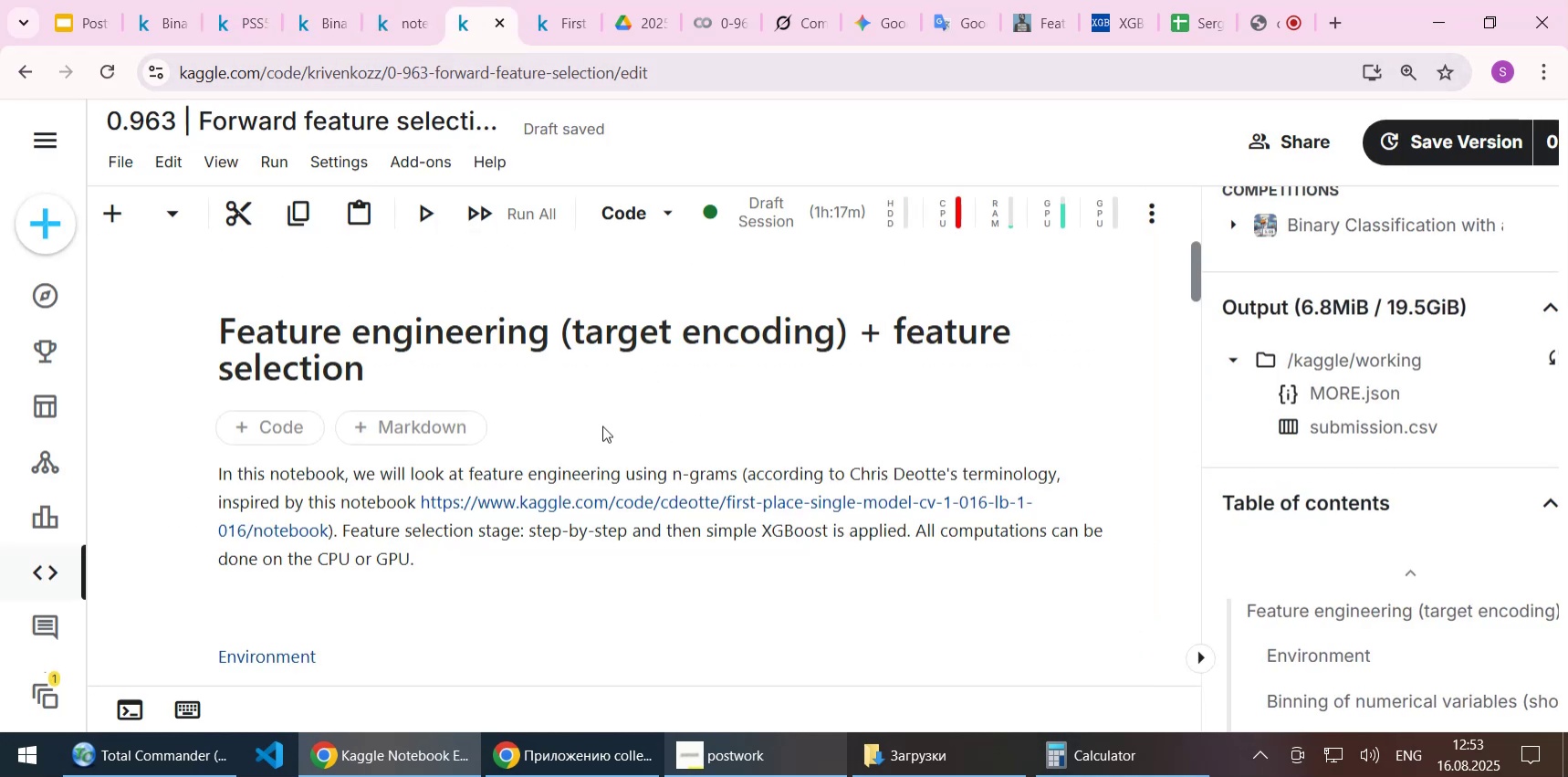 
scroll: coordinate [602, 425], scroll_direction: up, amount: 3.0
 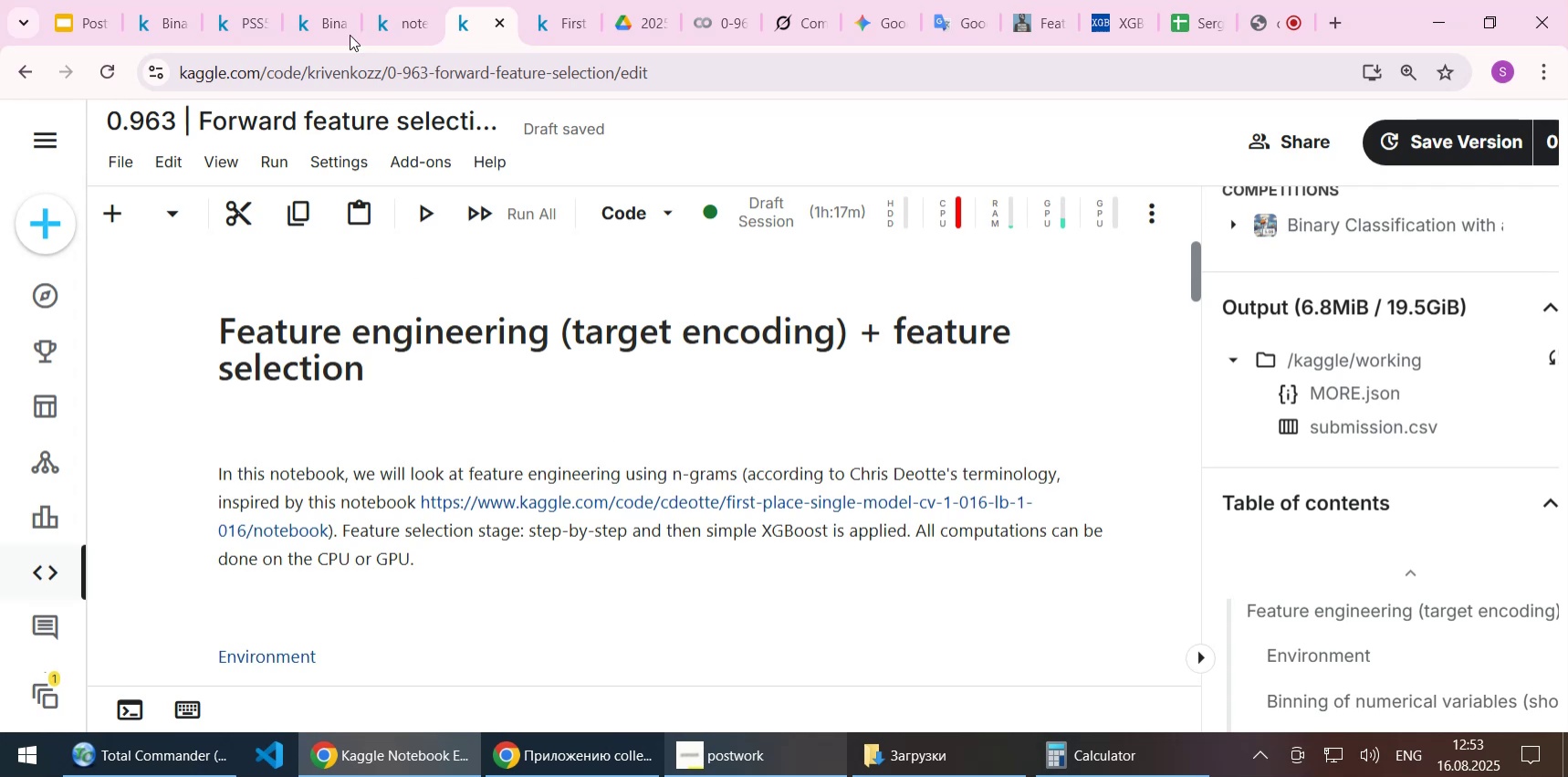 
wait(6.94)
 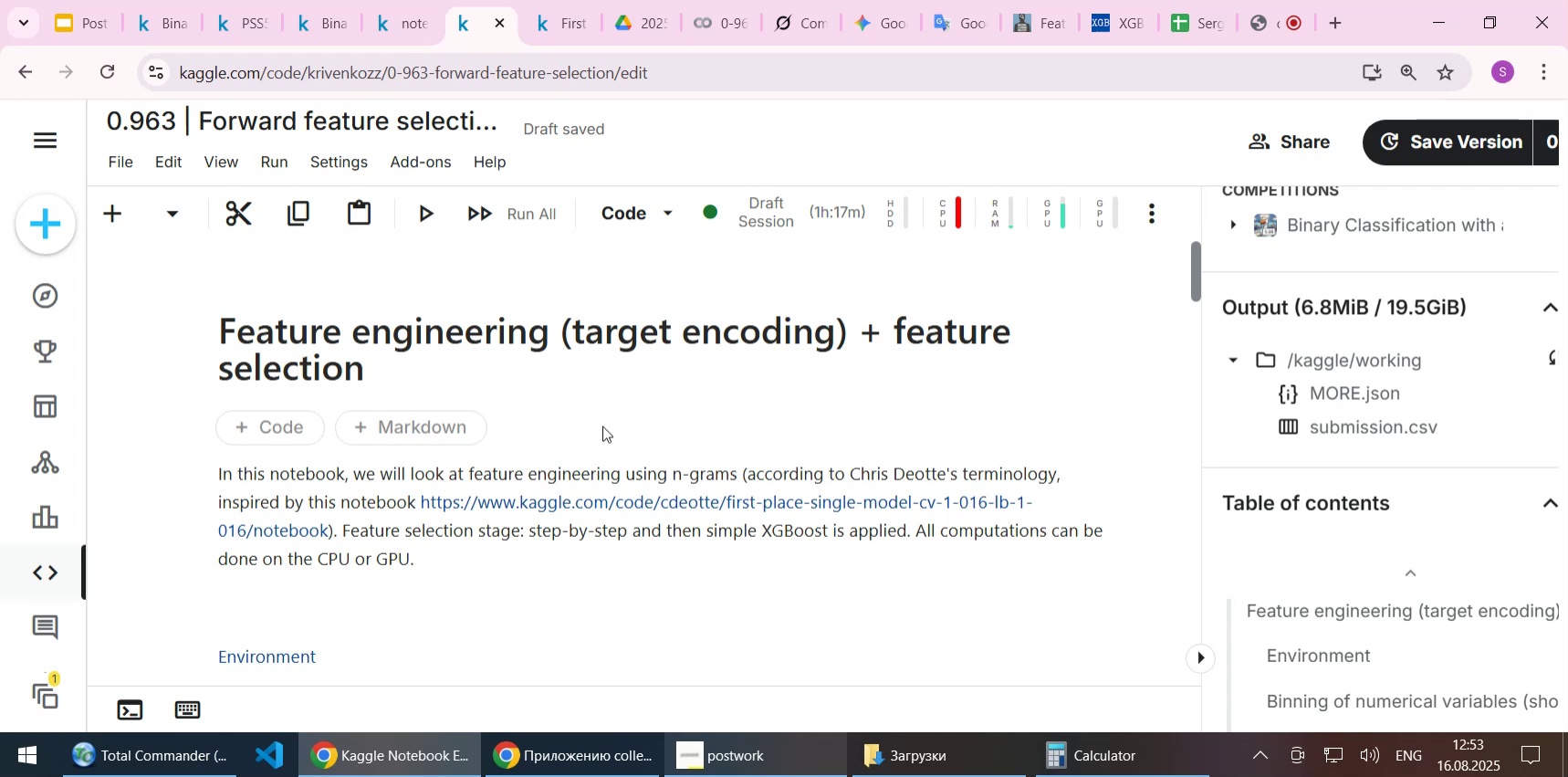 
left_click_drag(start_coordinate=[223, 327], to_coordinate=[358, 362])
 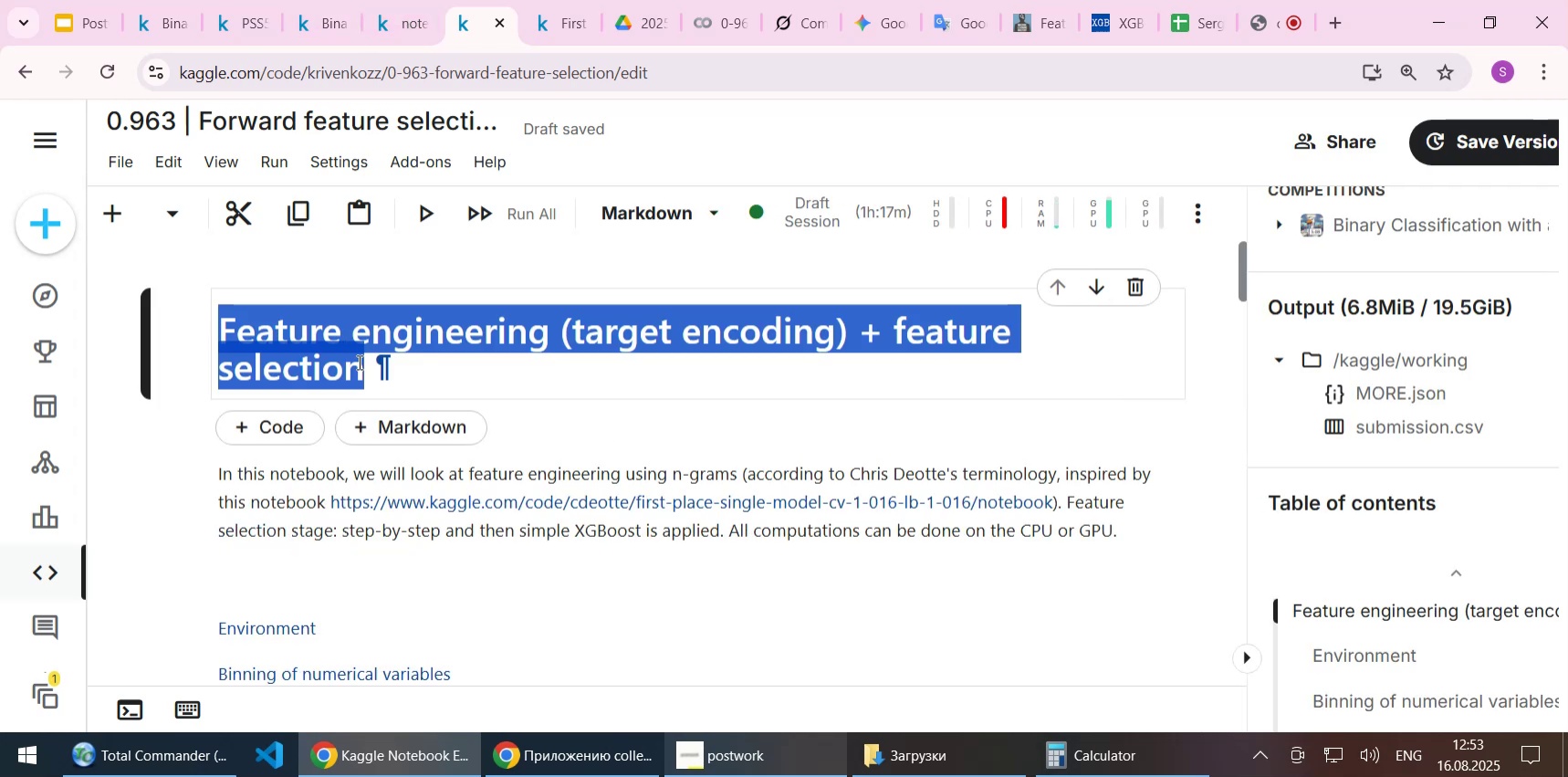 
key(Control+C)
 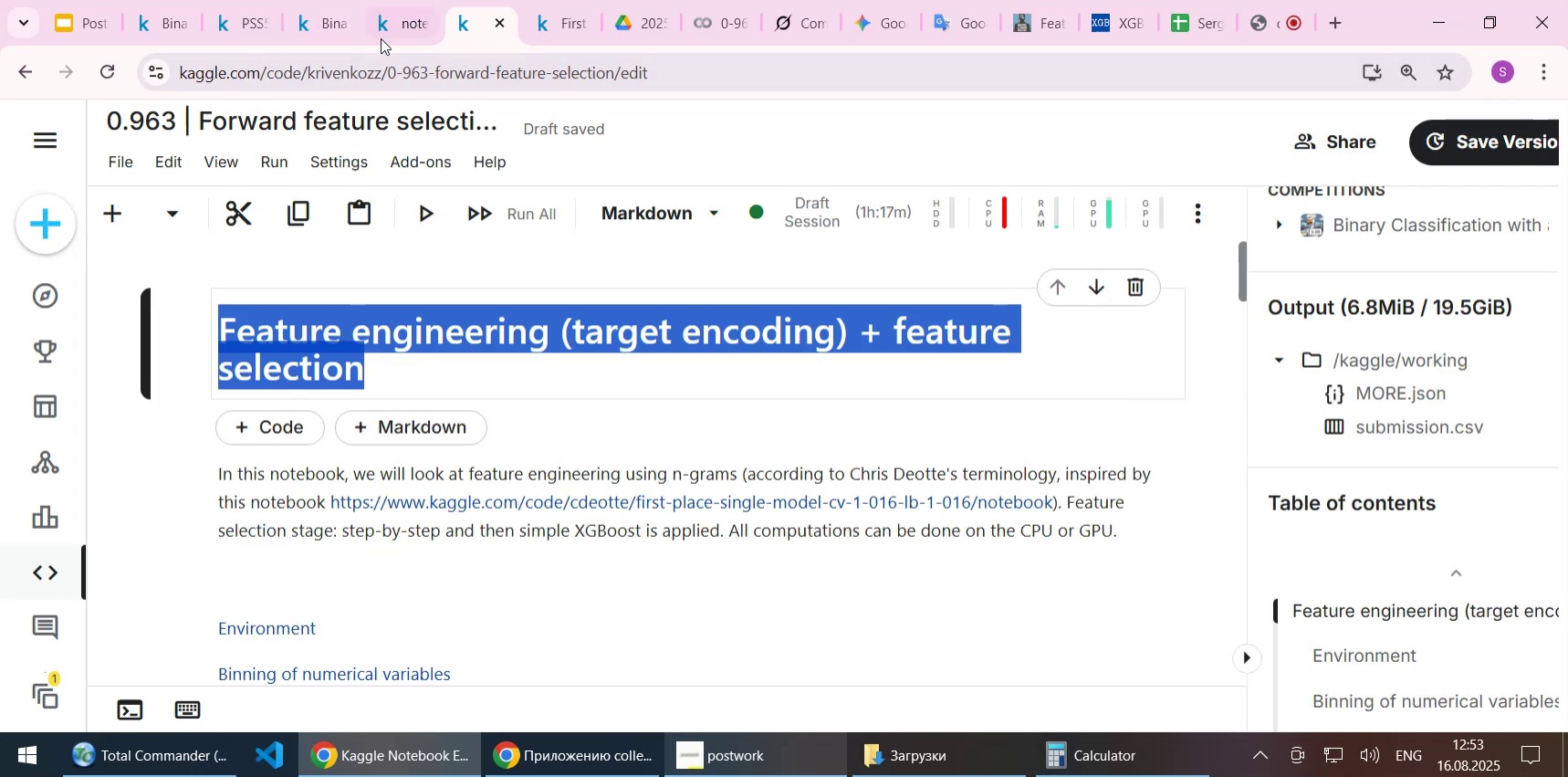 
left_click([388, 33])
 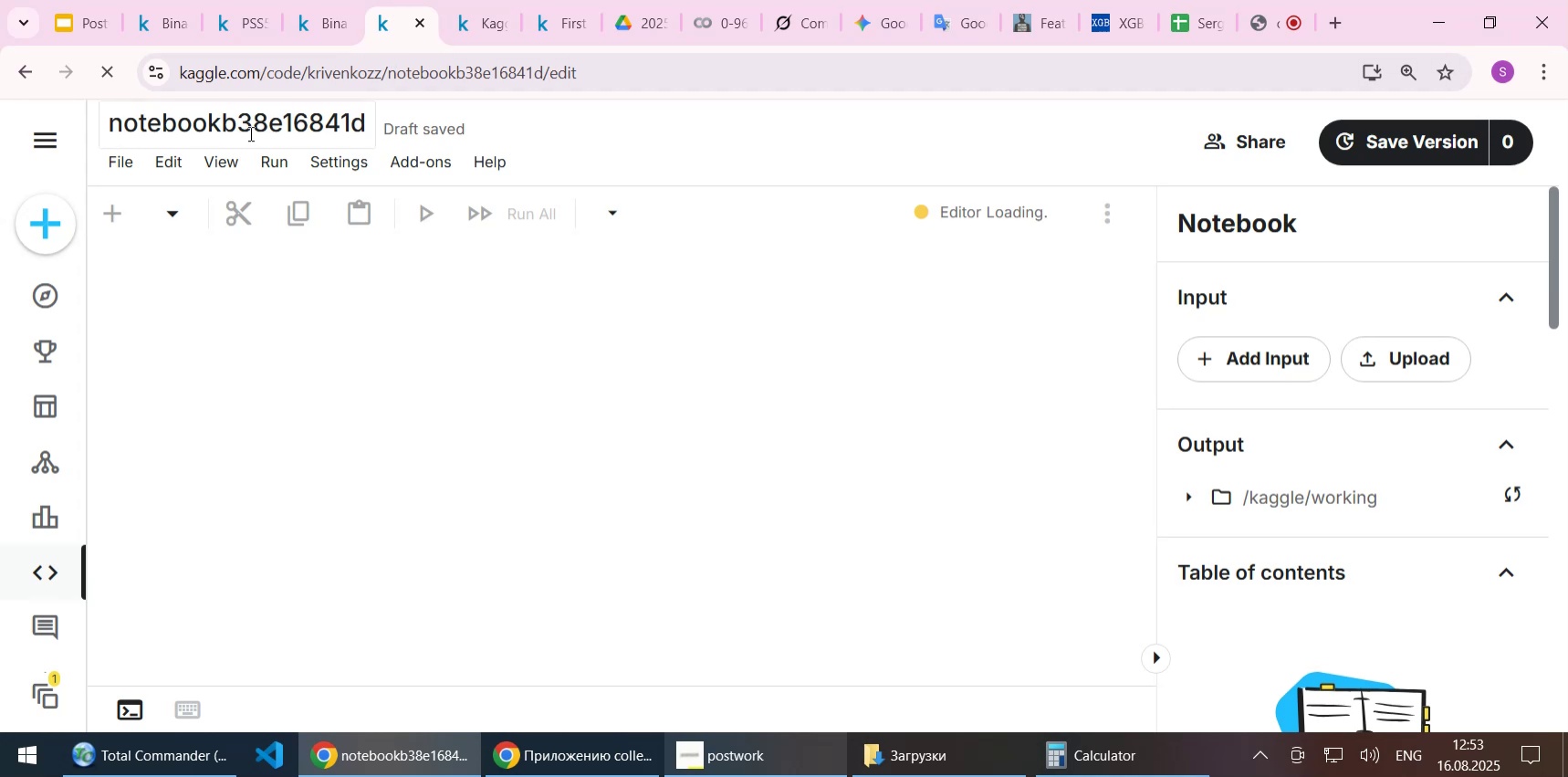 
left_click([235, 123])
 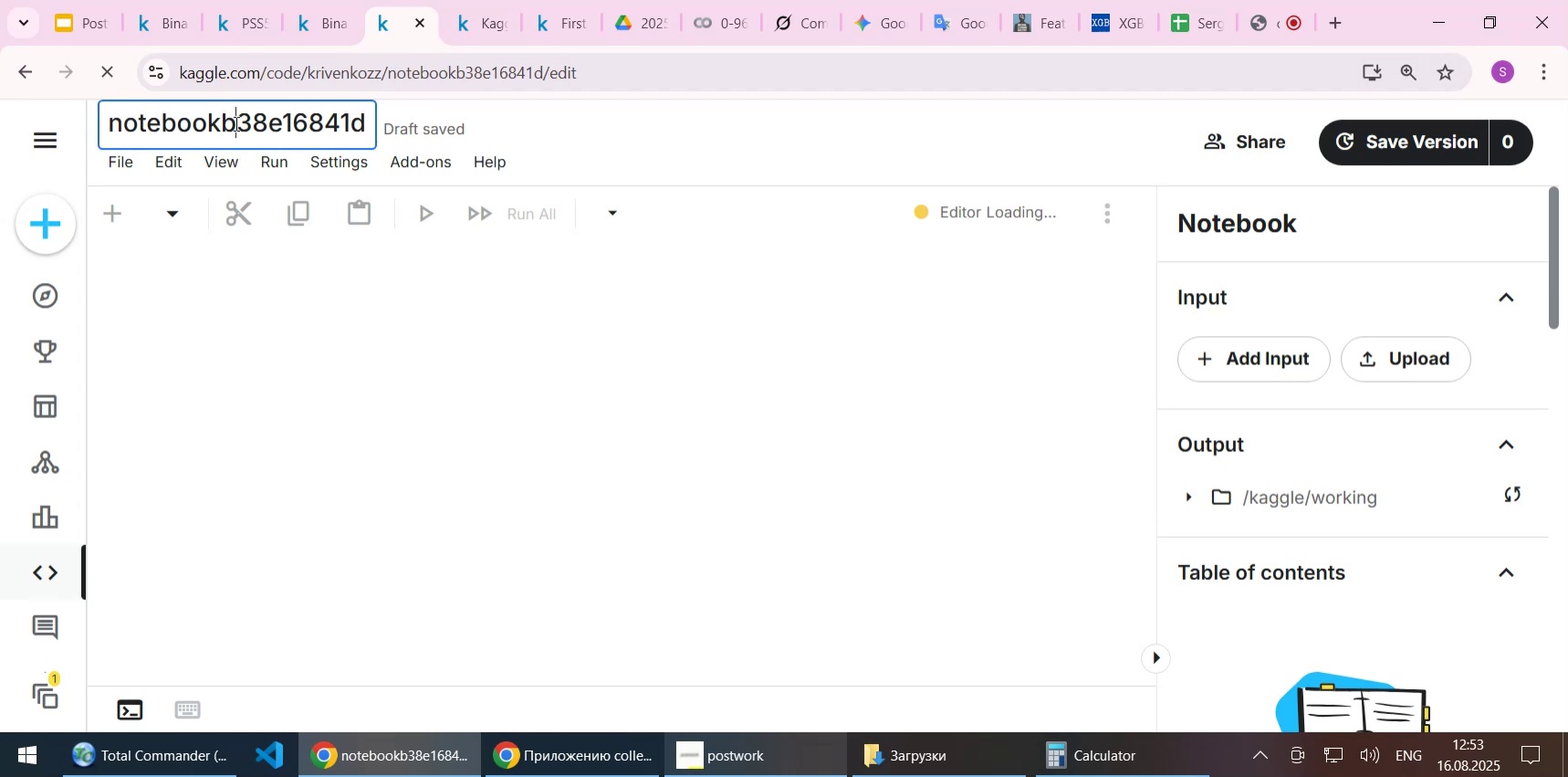 
key(Control+ControlLeft)
 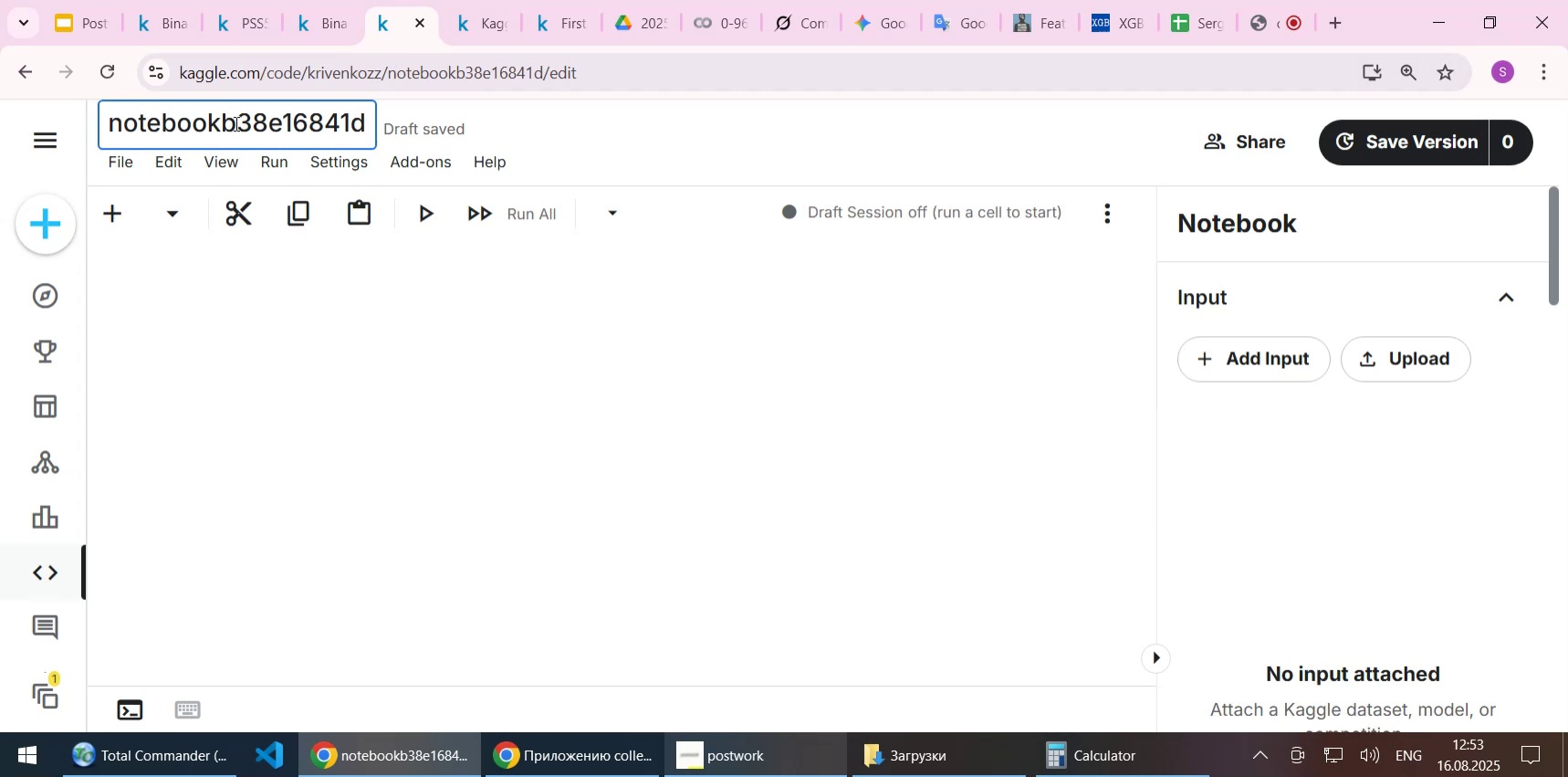 
key(Control+A)
 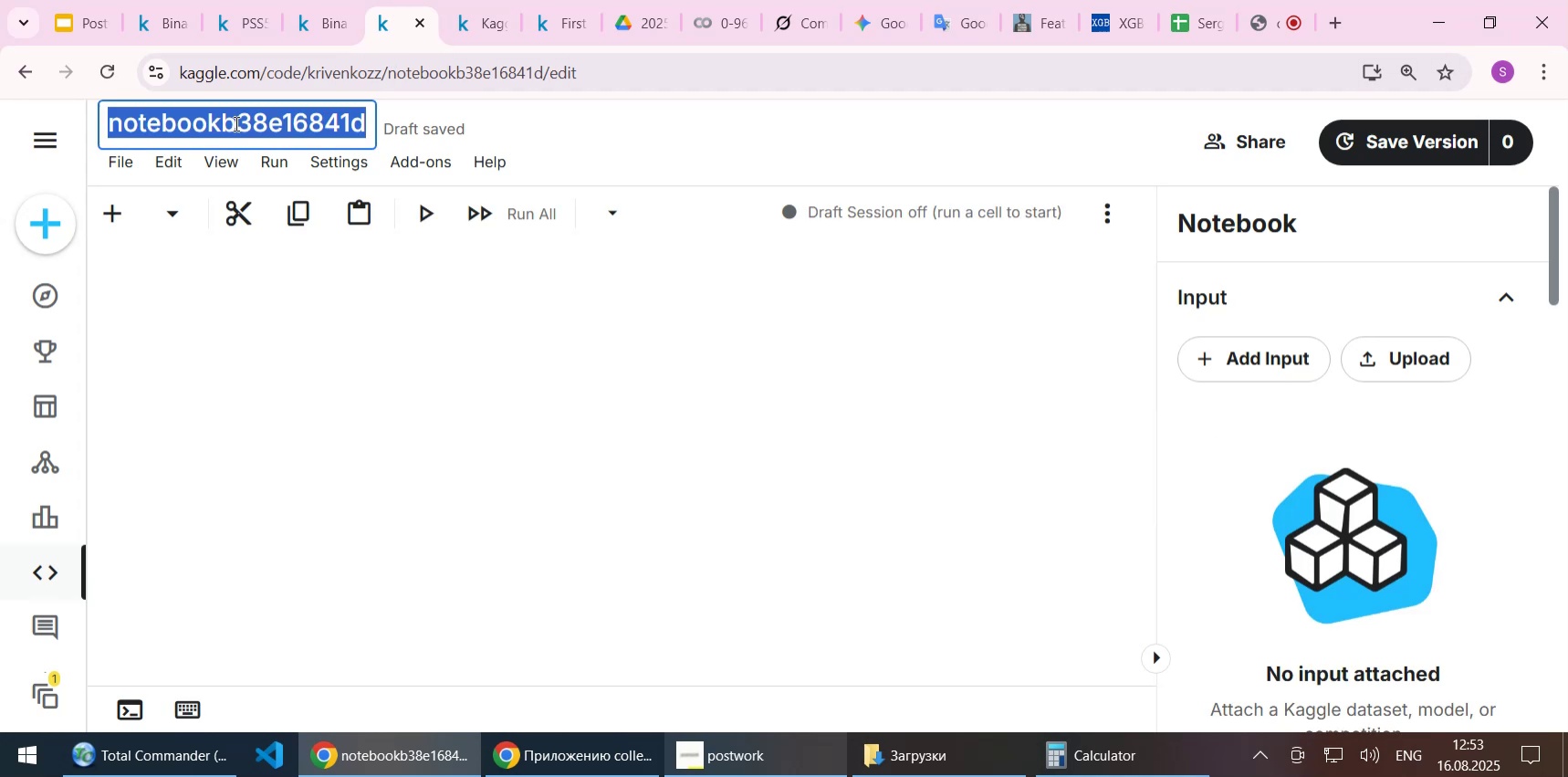 
key(Control+ControlLeft)
 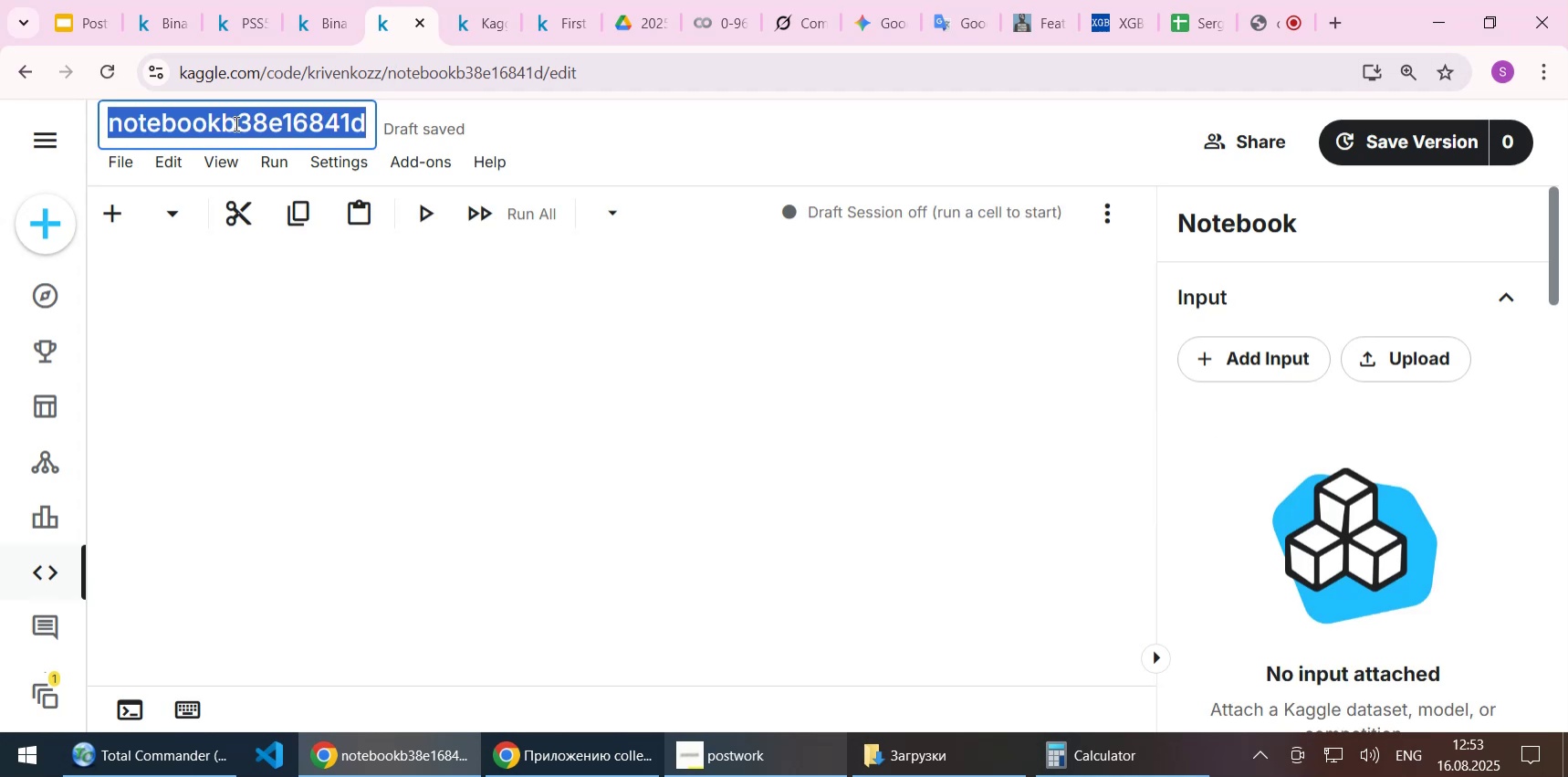 
key(Control+V)
 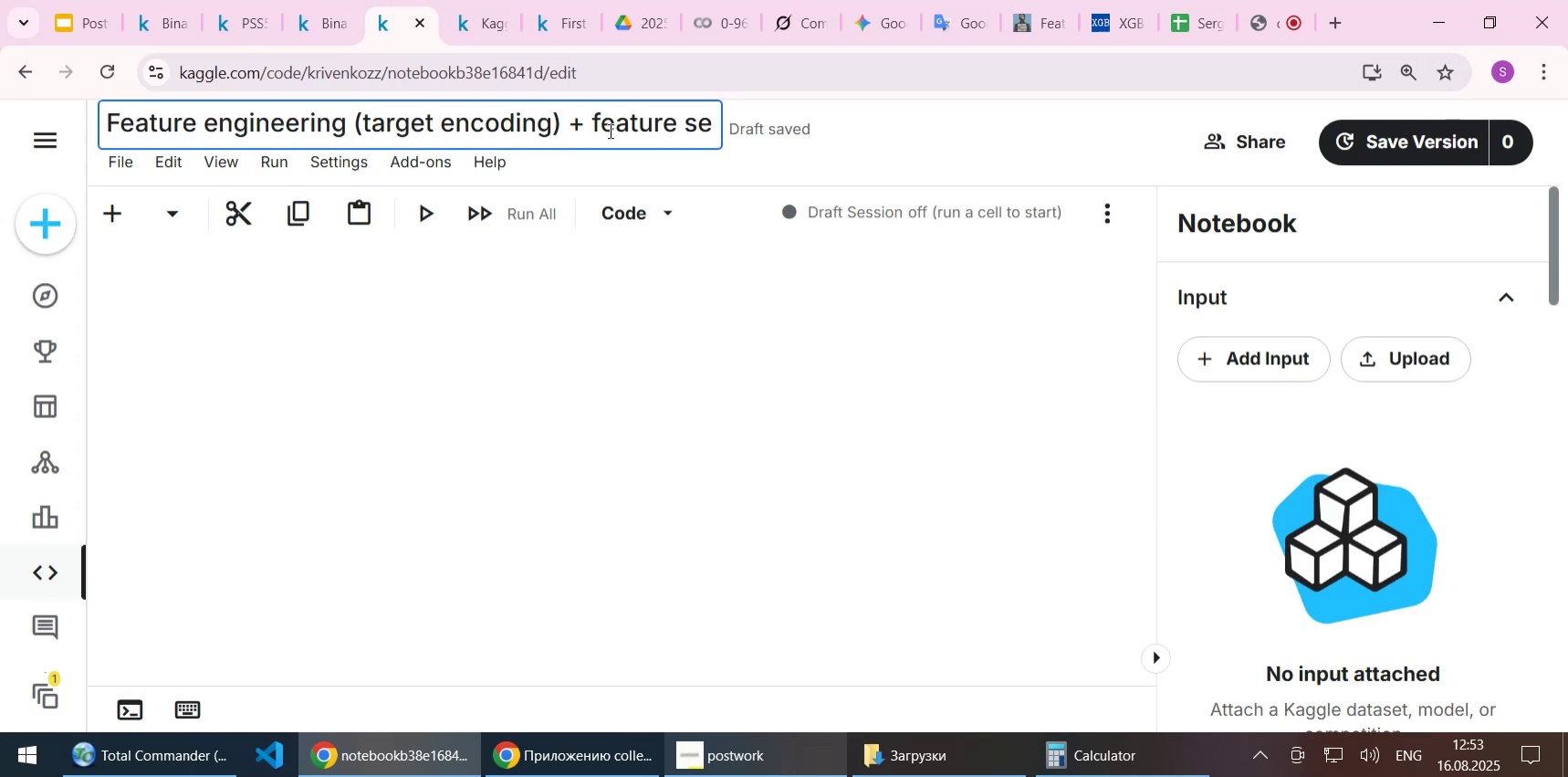 
key(Home)
 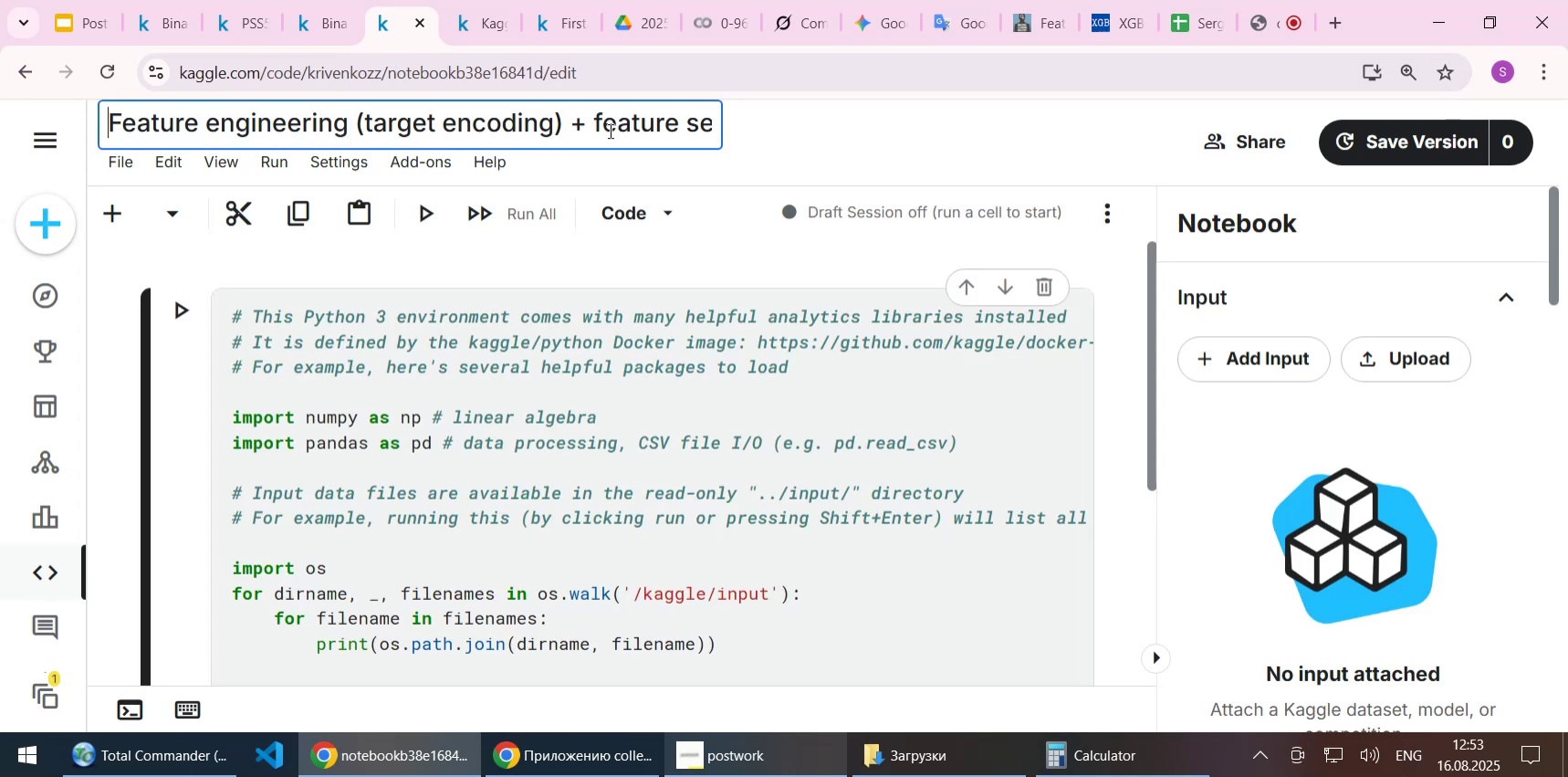 
hold_key(key=ArrowRight, duration=0.8)
 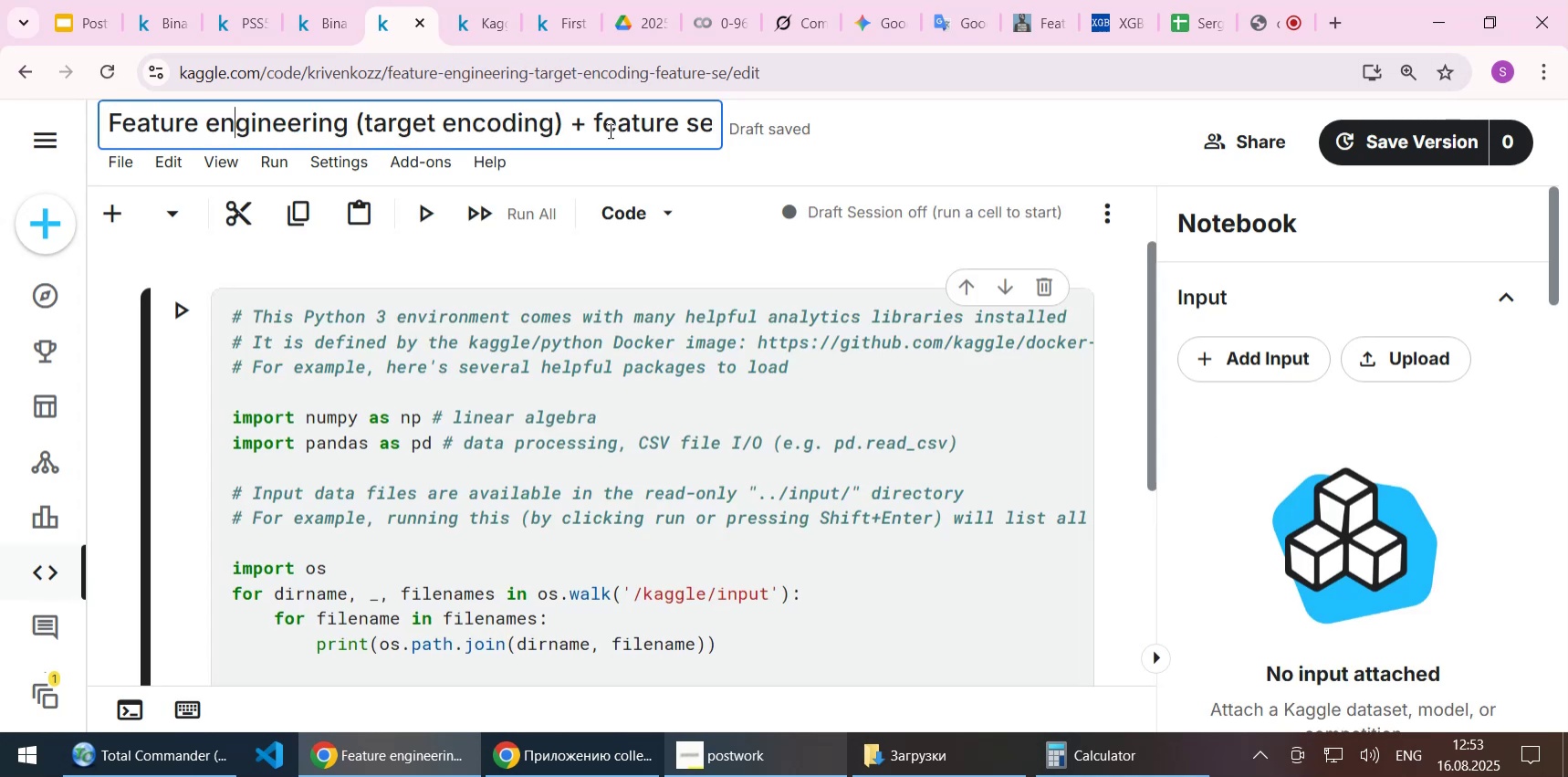 
hold_key(key=ArrowRight, duration=0.75)
 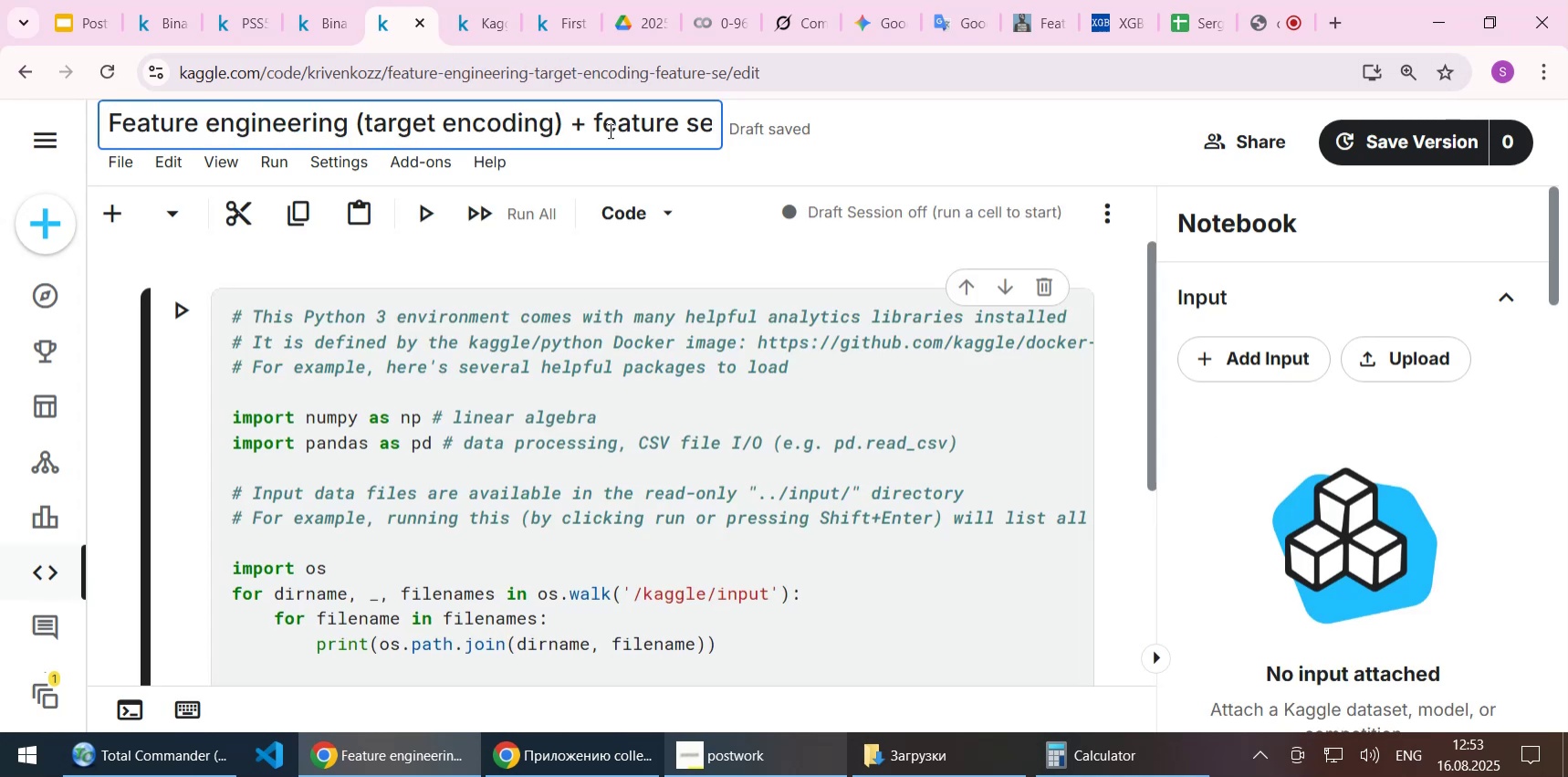 
type([Home]Cyclical )
 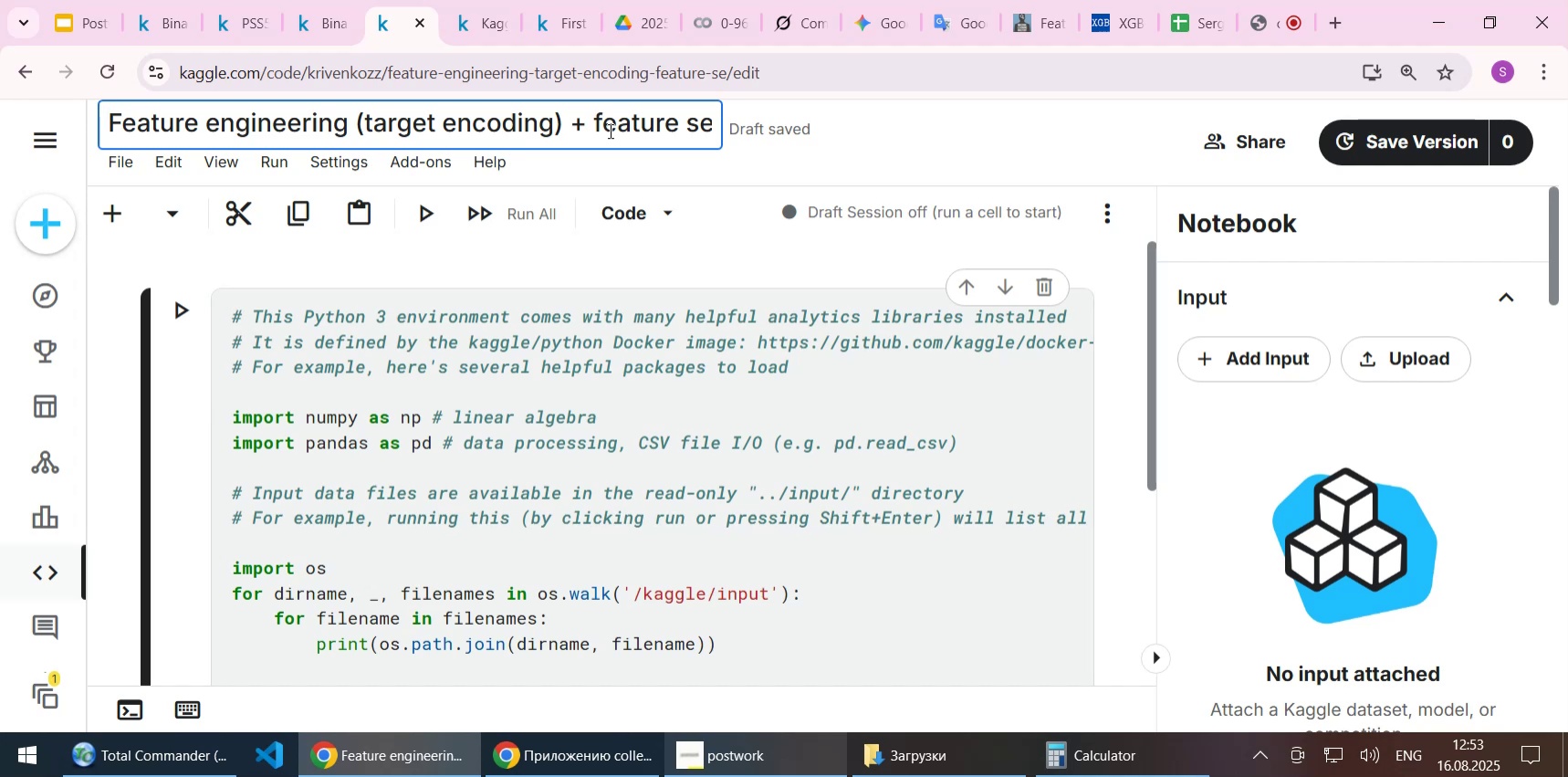 
left_click([609, 131])
 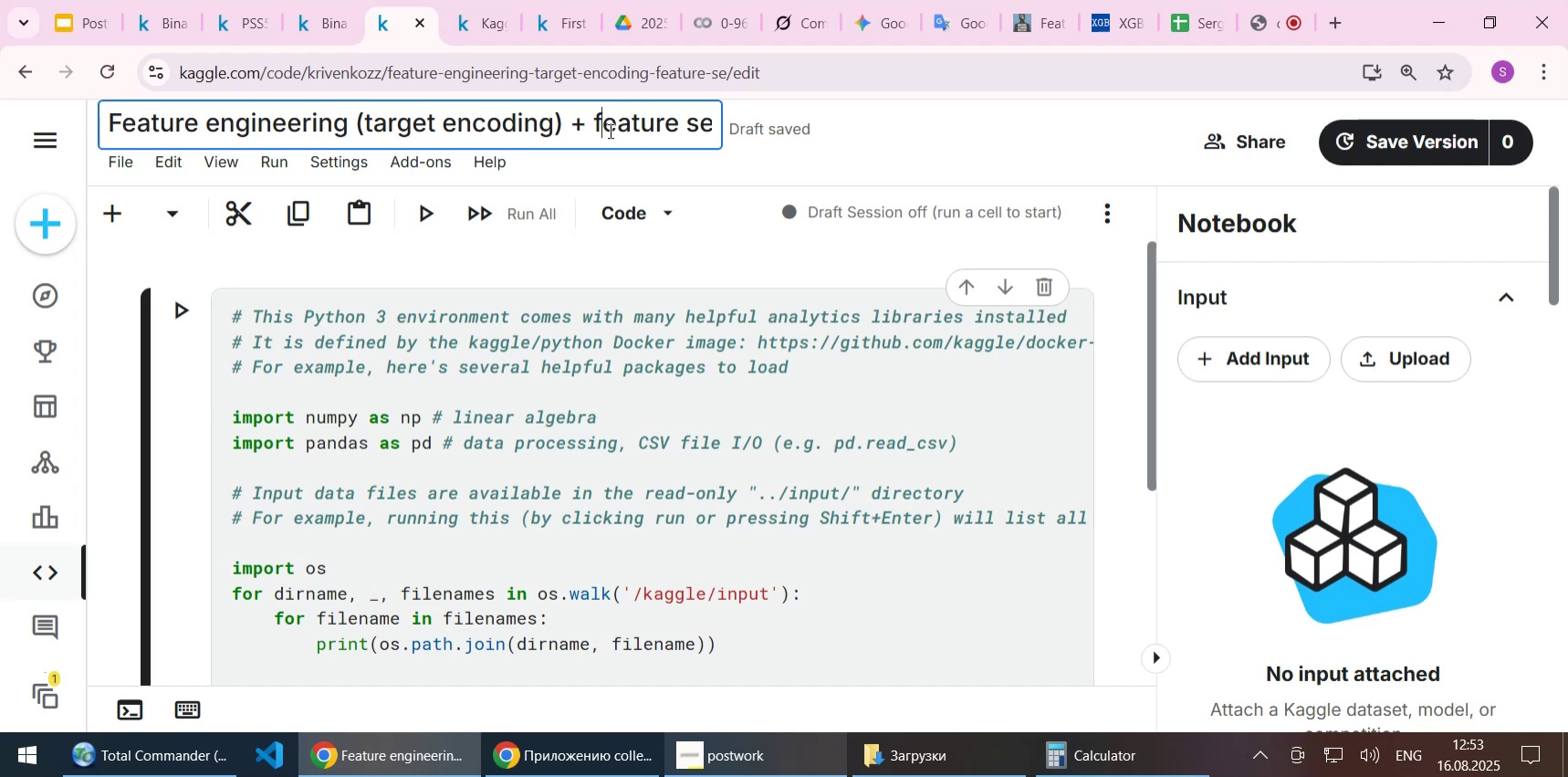 
key(Delete)
 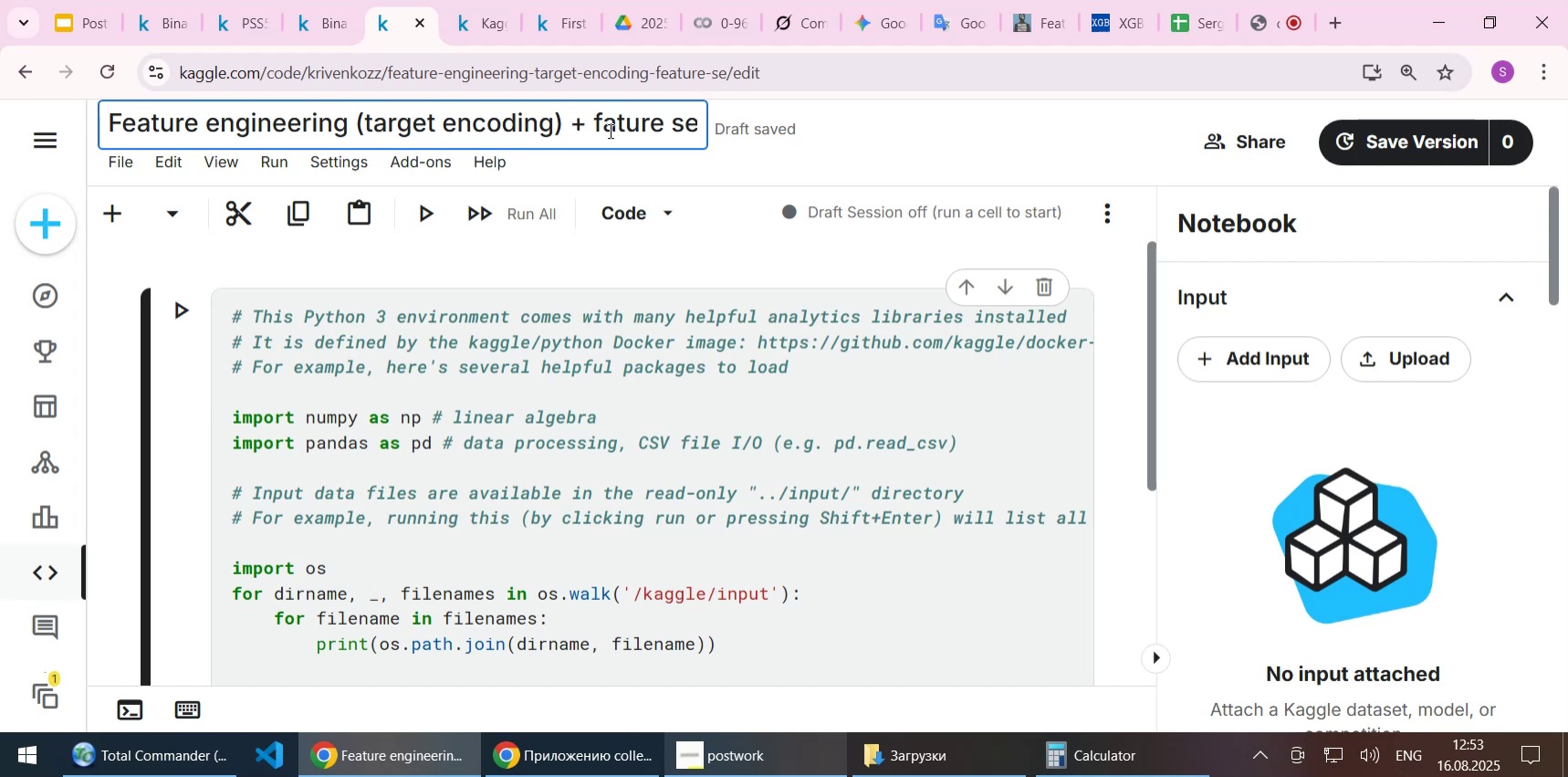 
key(Delete)
 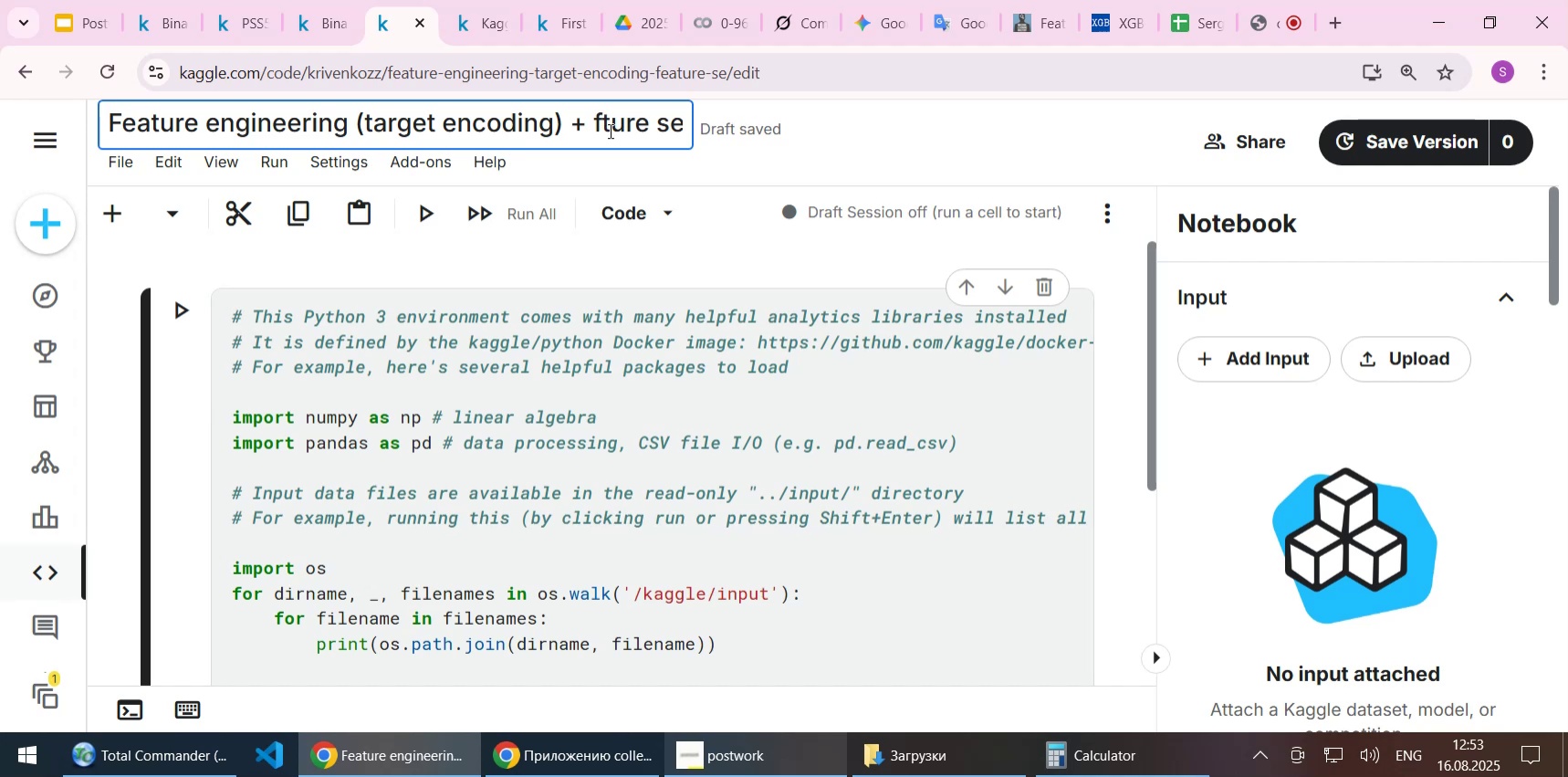 
key(Delete)
 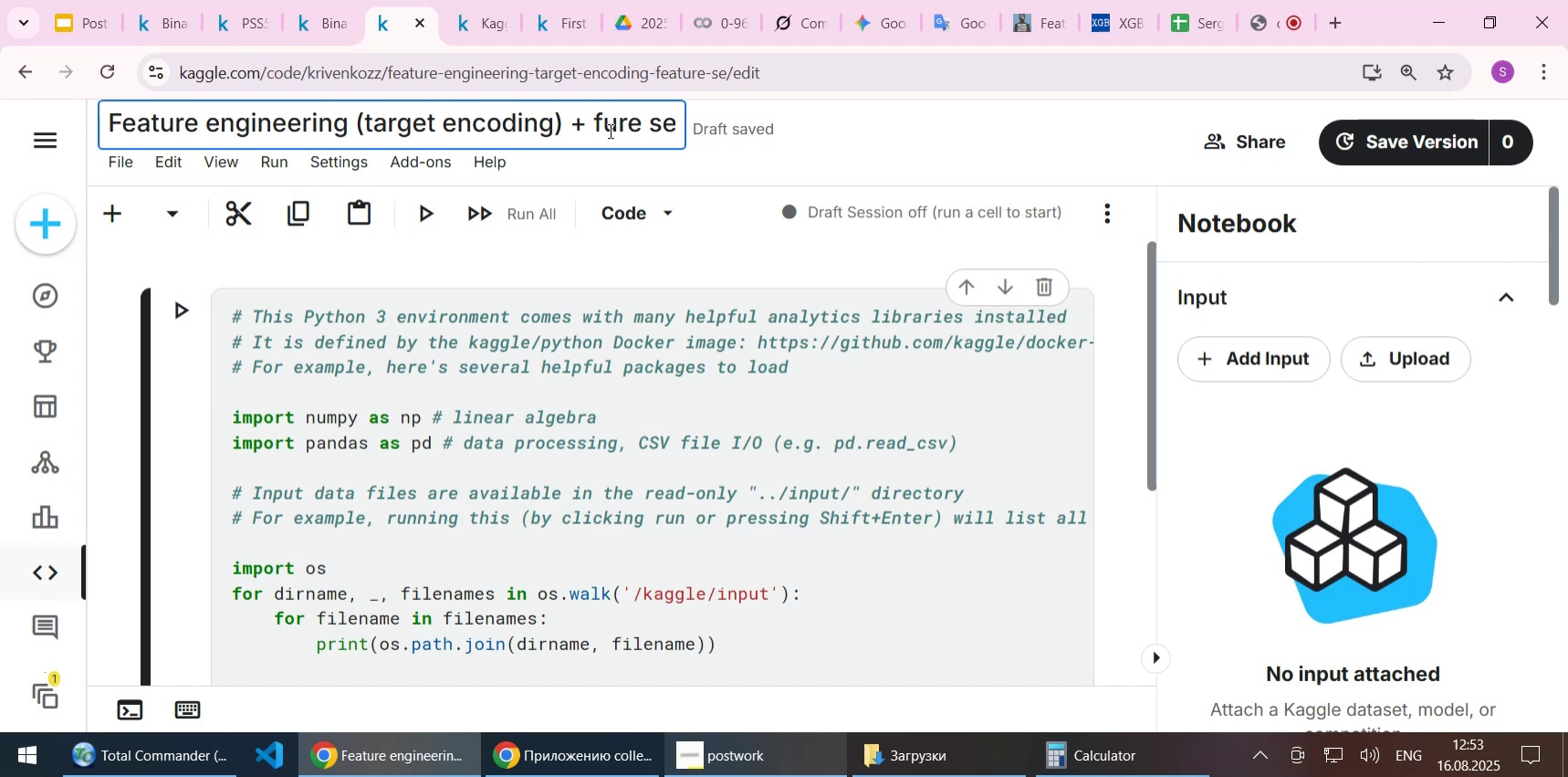 
key(Delete)
 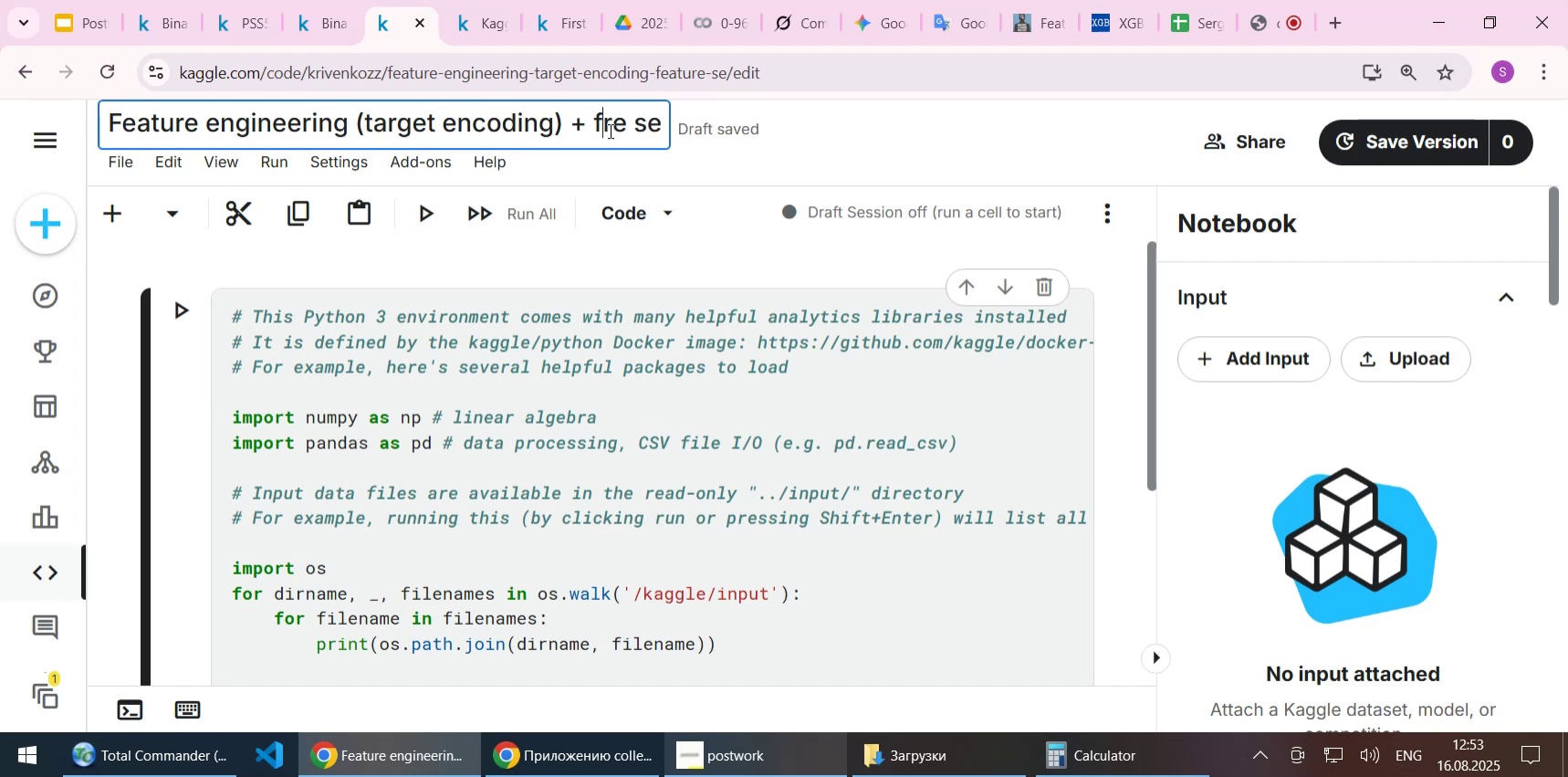 
key(Delete)
 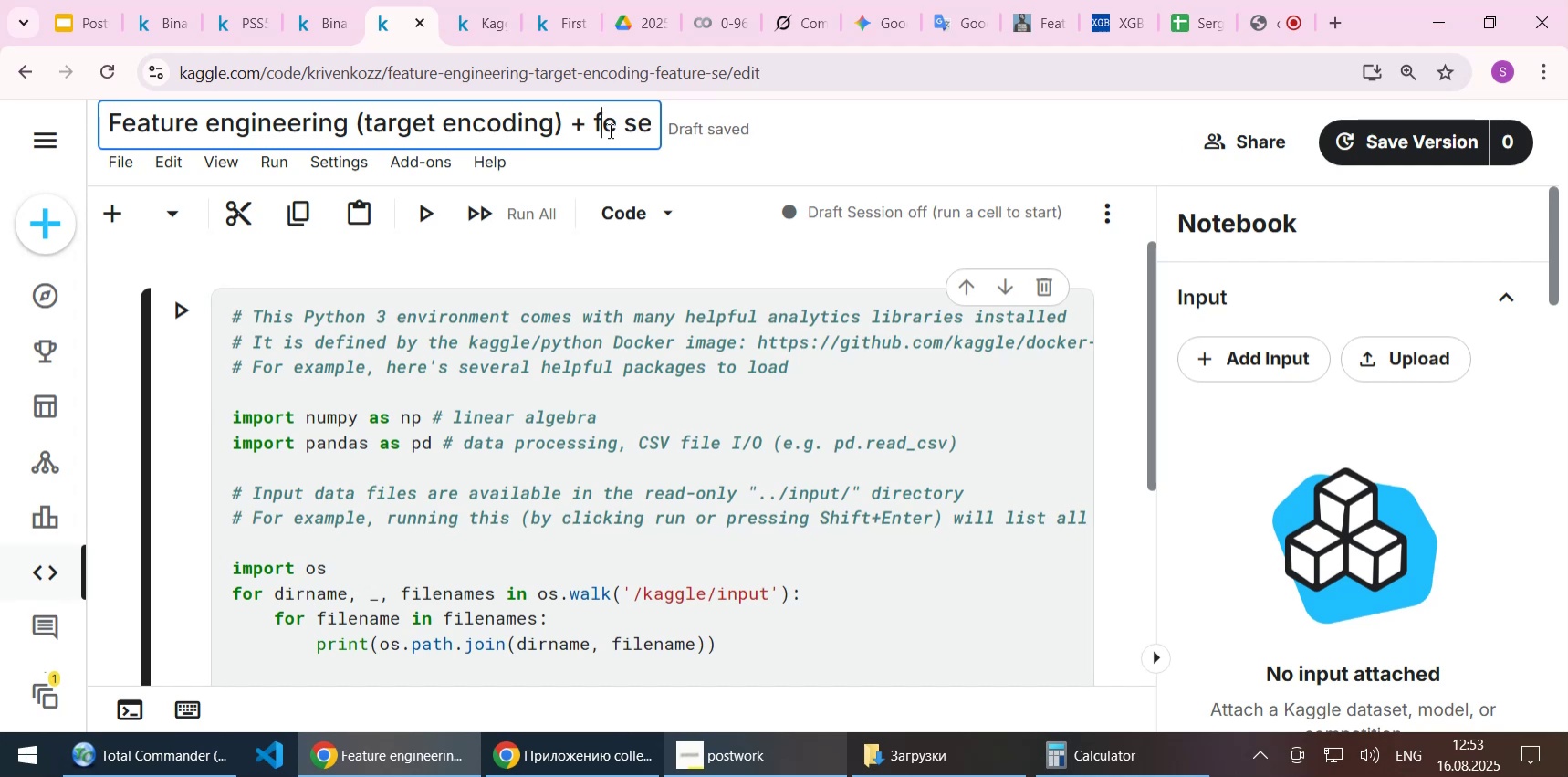 
key(Delete)
 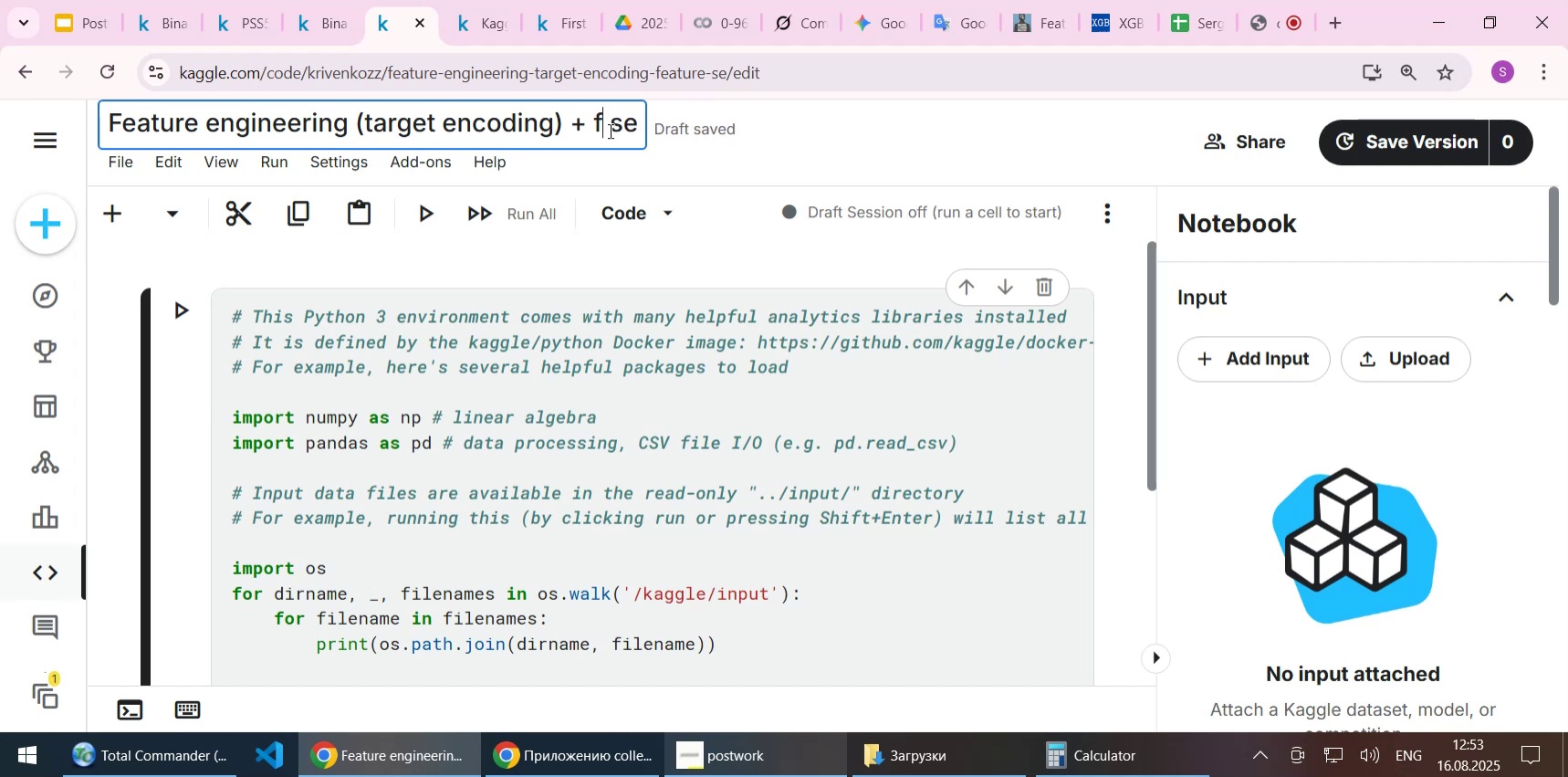 
key(End)
 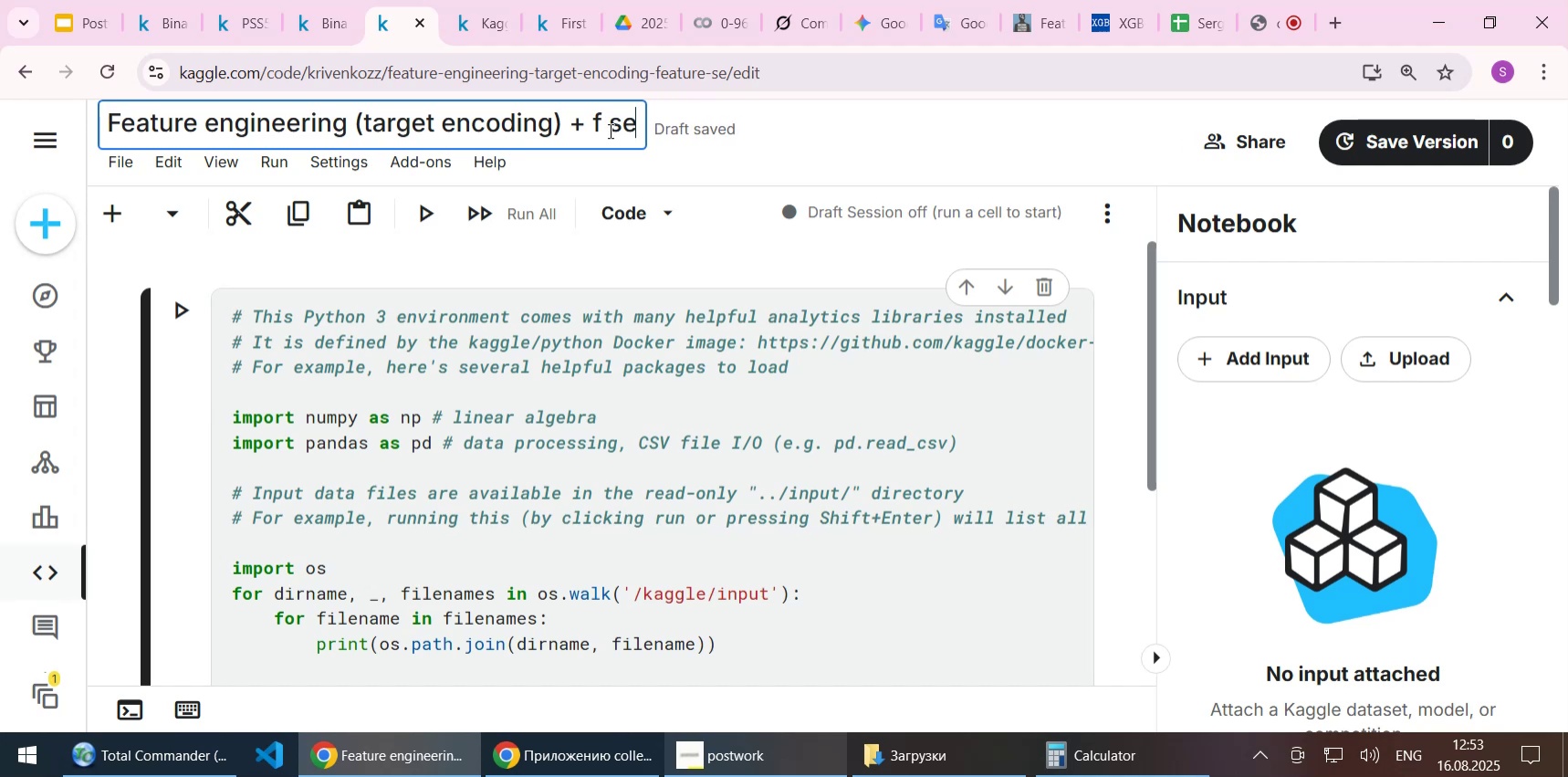 
hold_key(key=Backspace, duration=1.51)
 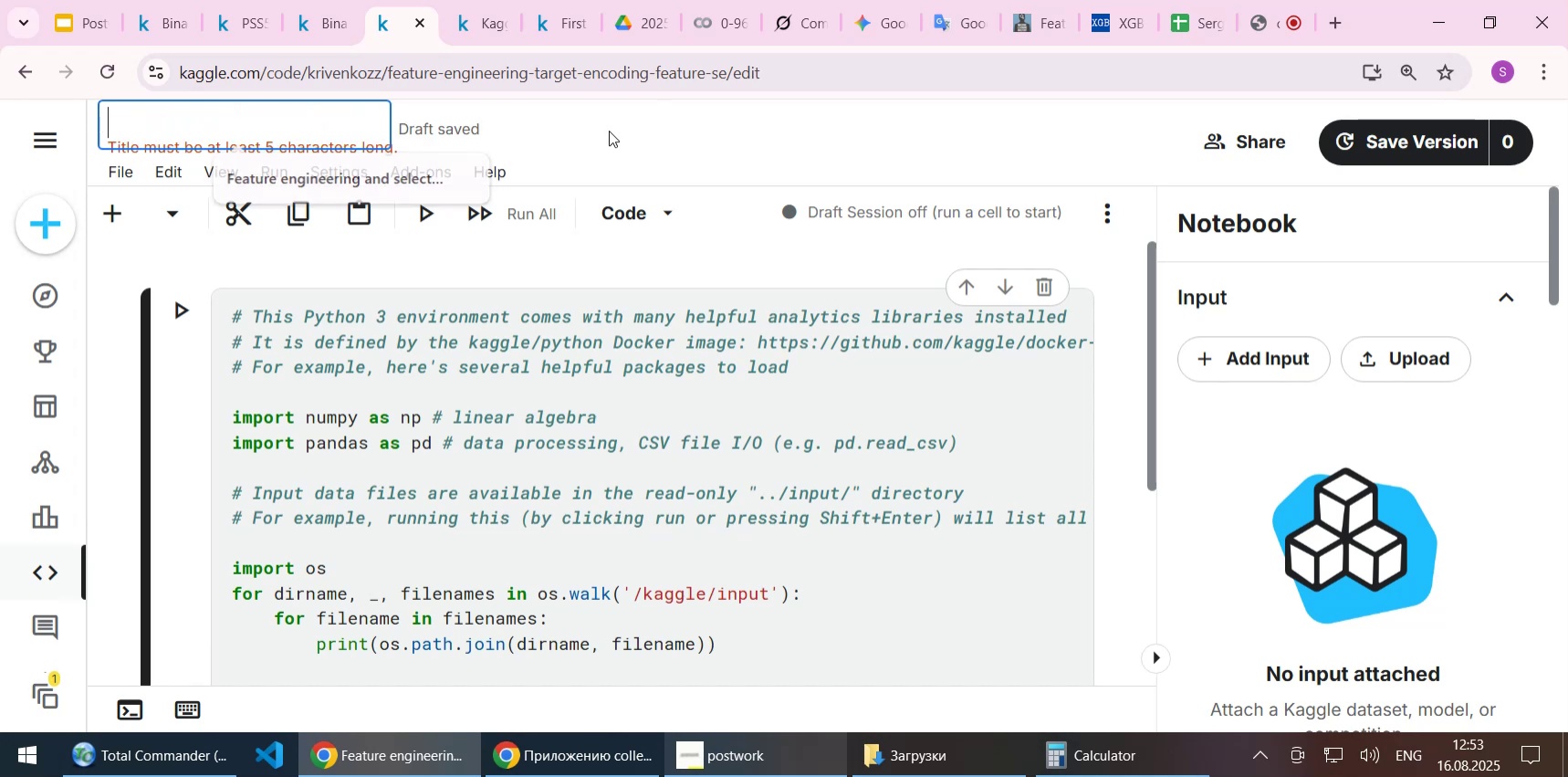 
hold_key(key=Backspace, duration=0.56)
 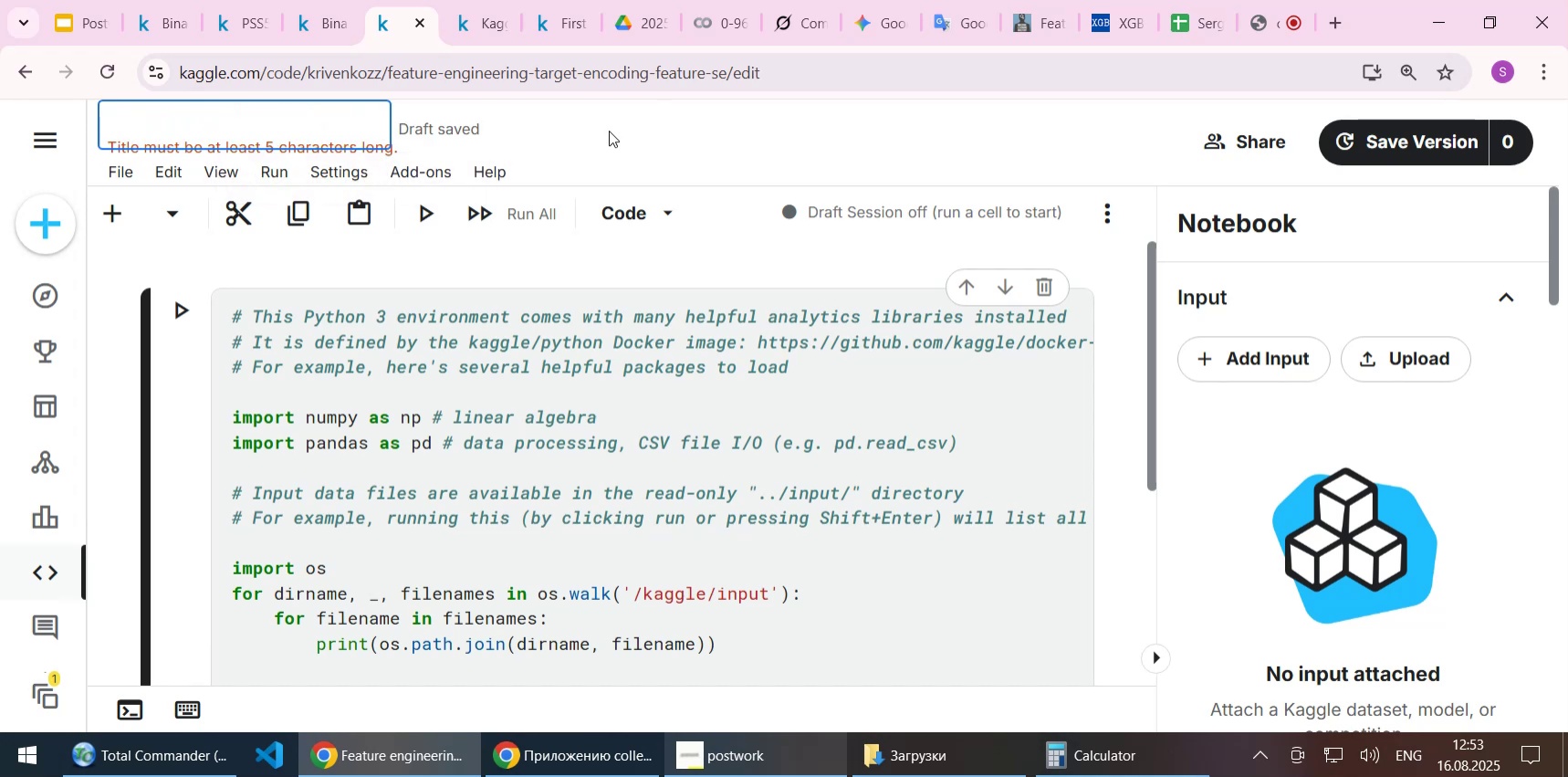 
type(Cyclical featru)
key(Backspace)
key(Backspace)
type(ure enginnerin)
key(Backspace)
key(Backspace)
key(Backspace)
key(Backspace)
key(Backspace)
type(eering)
 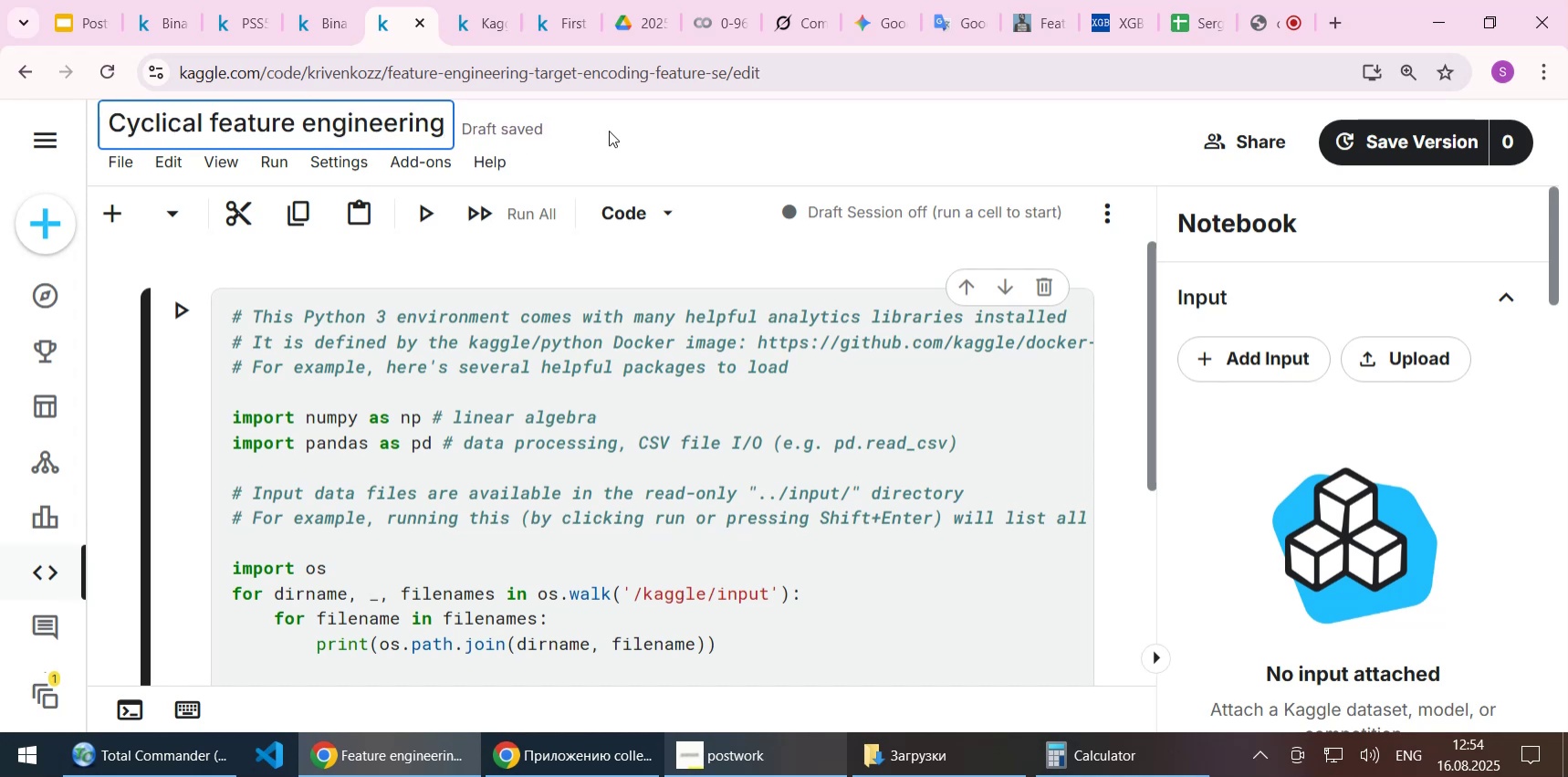 
key(Enter)
 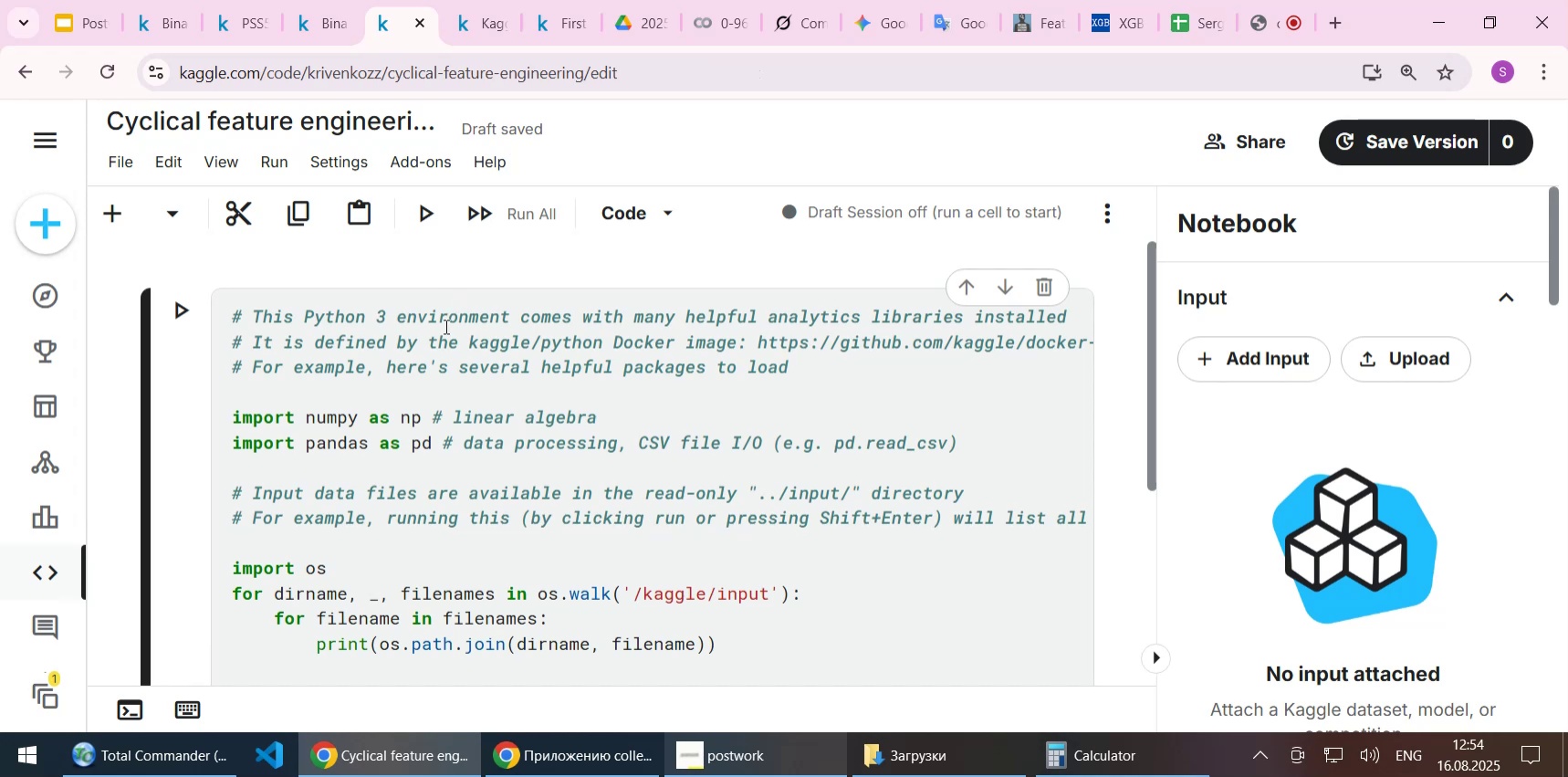 
wait(6.25)
 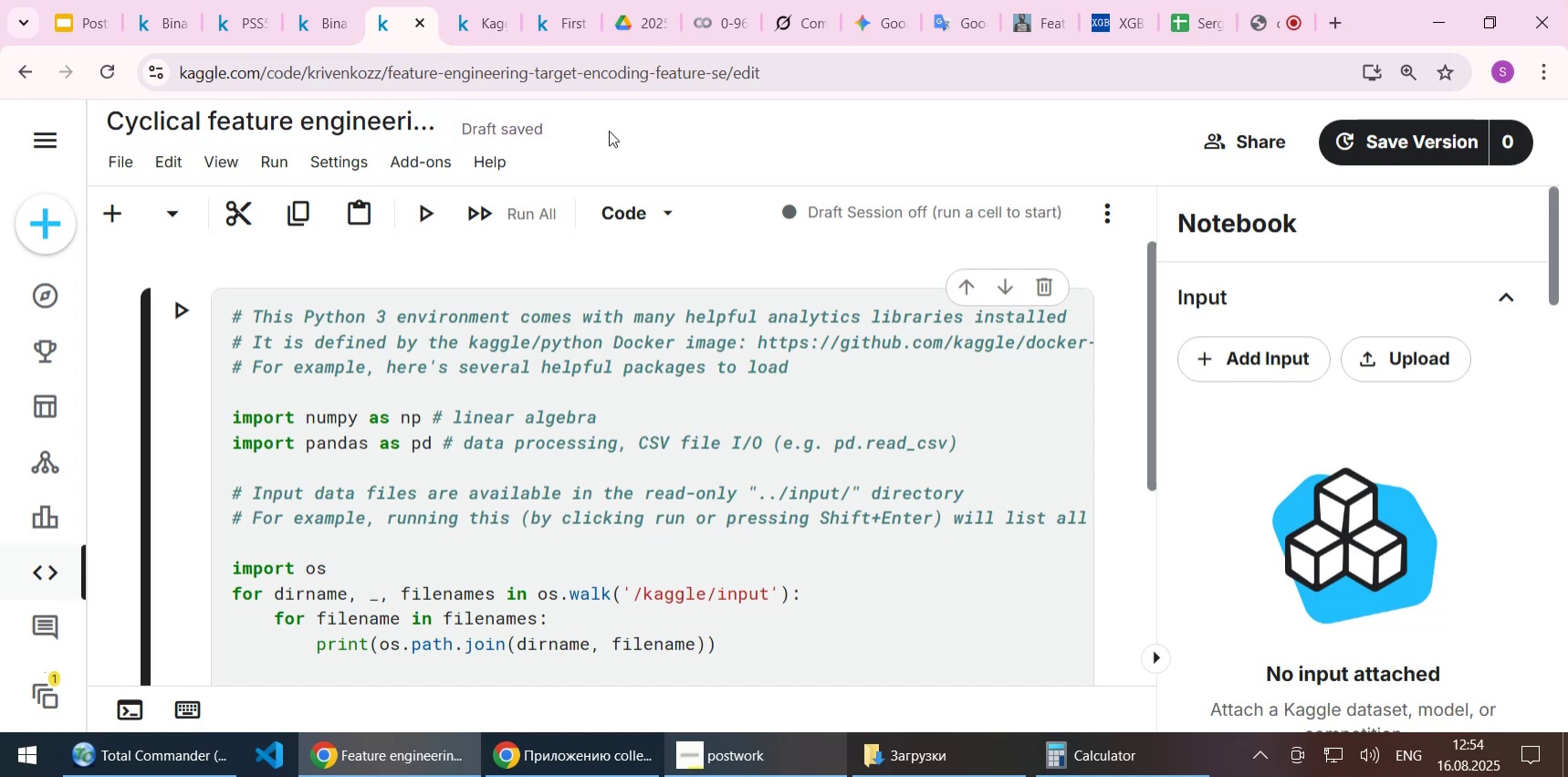 
scroll: coordinate [777, 388], scroll_direction: down, amount: 3.0
 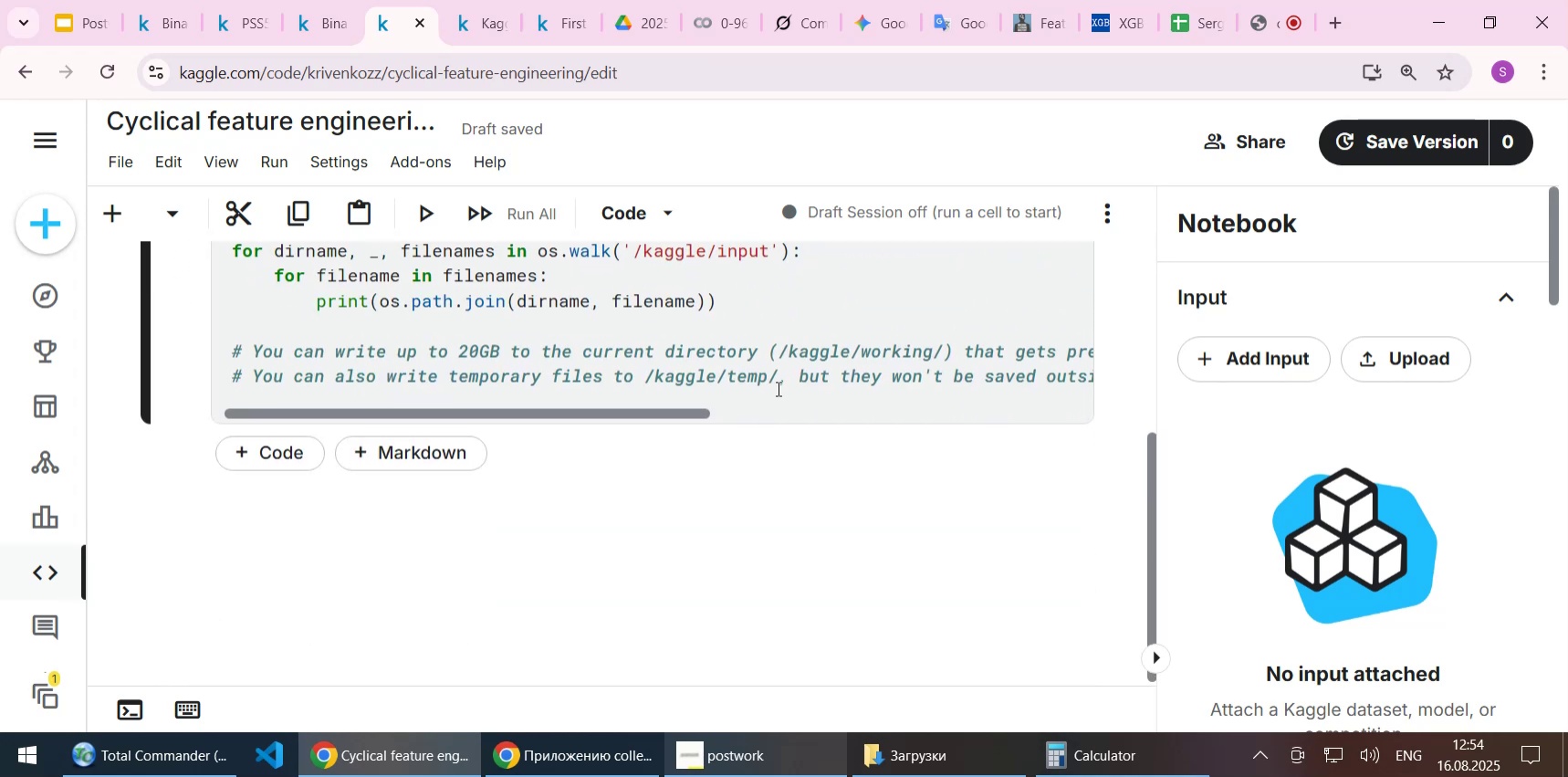 
scroll: coordinate [777, 388], scroll_direction: up, amount: 2.0
 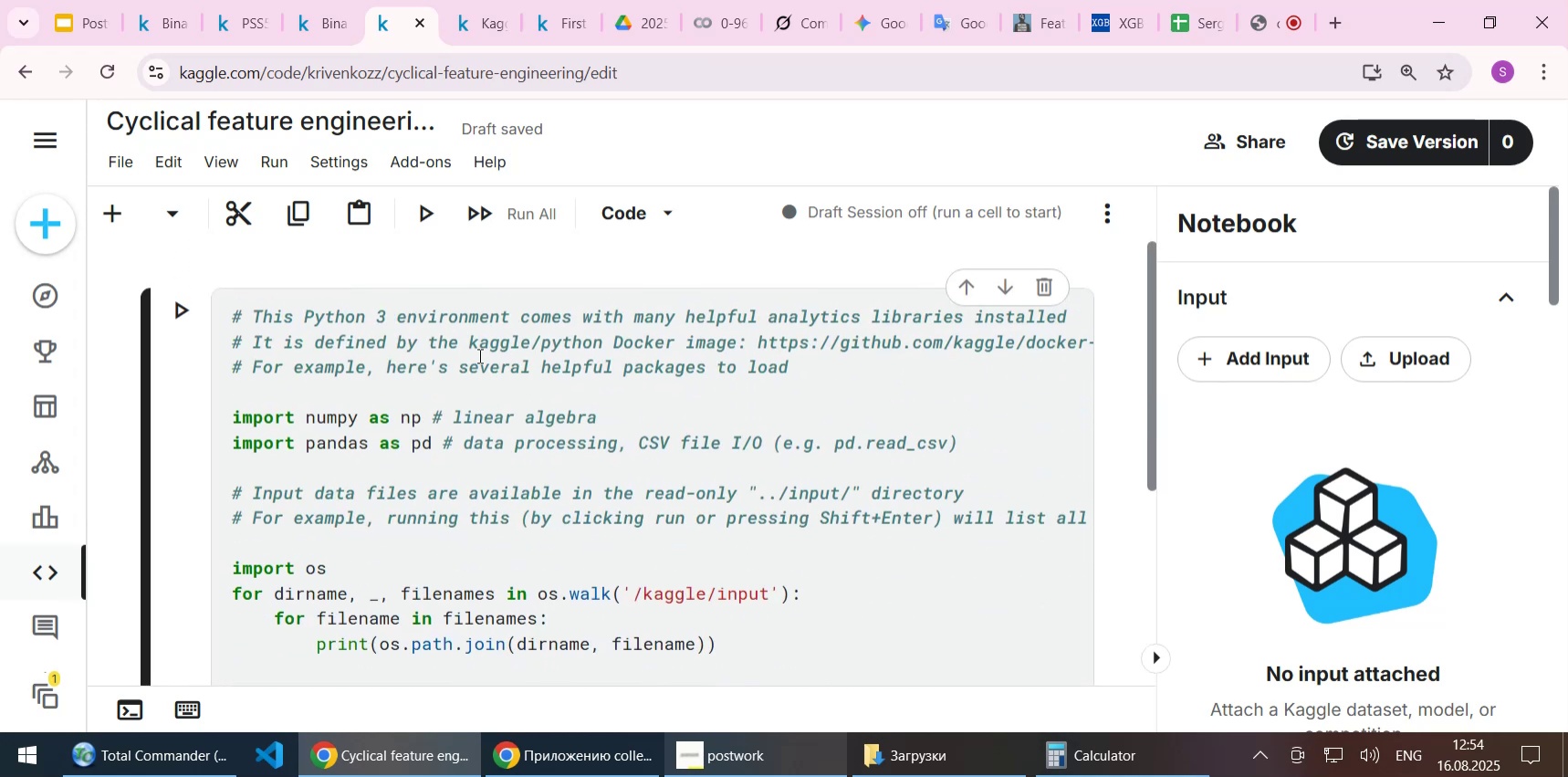 
left_click([430, 355])
 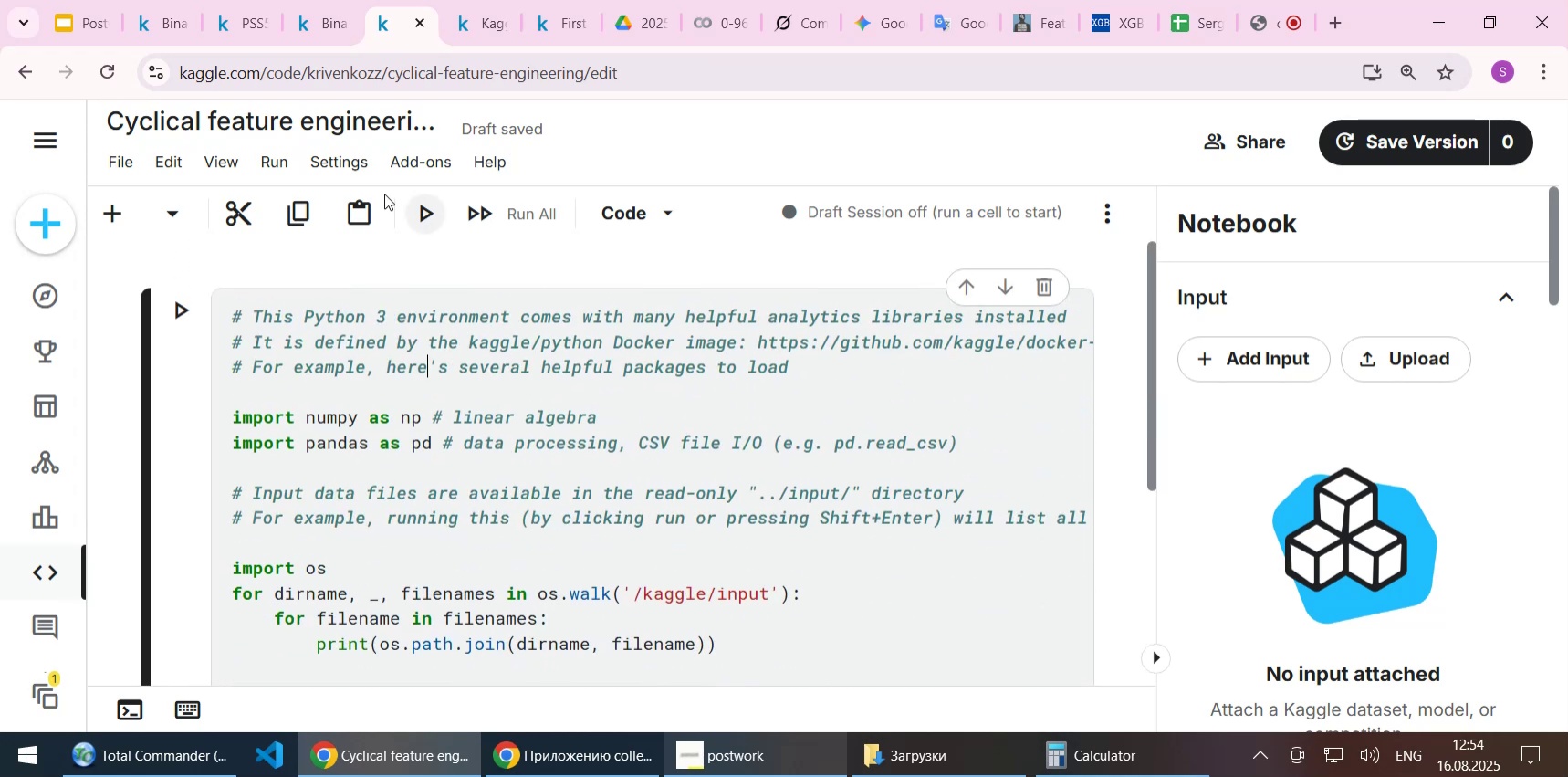 
left_click([340, 163])
 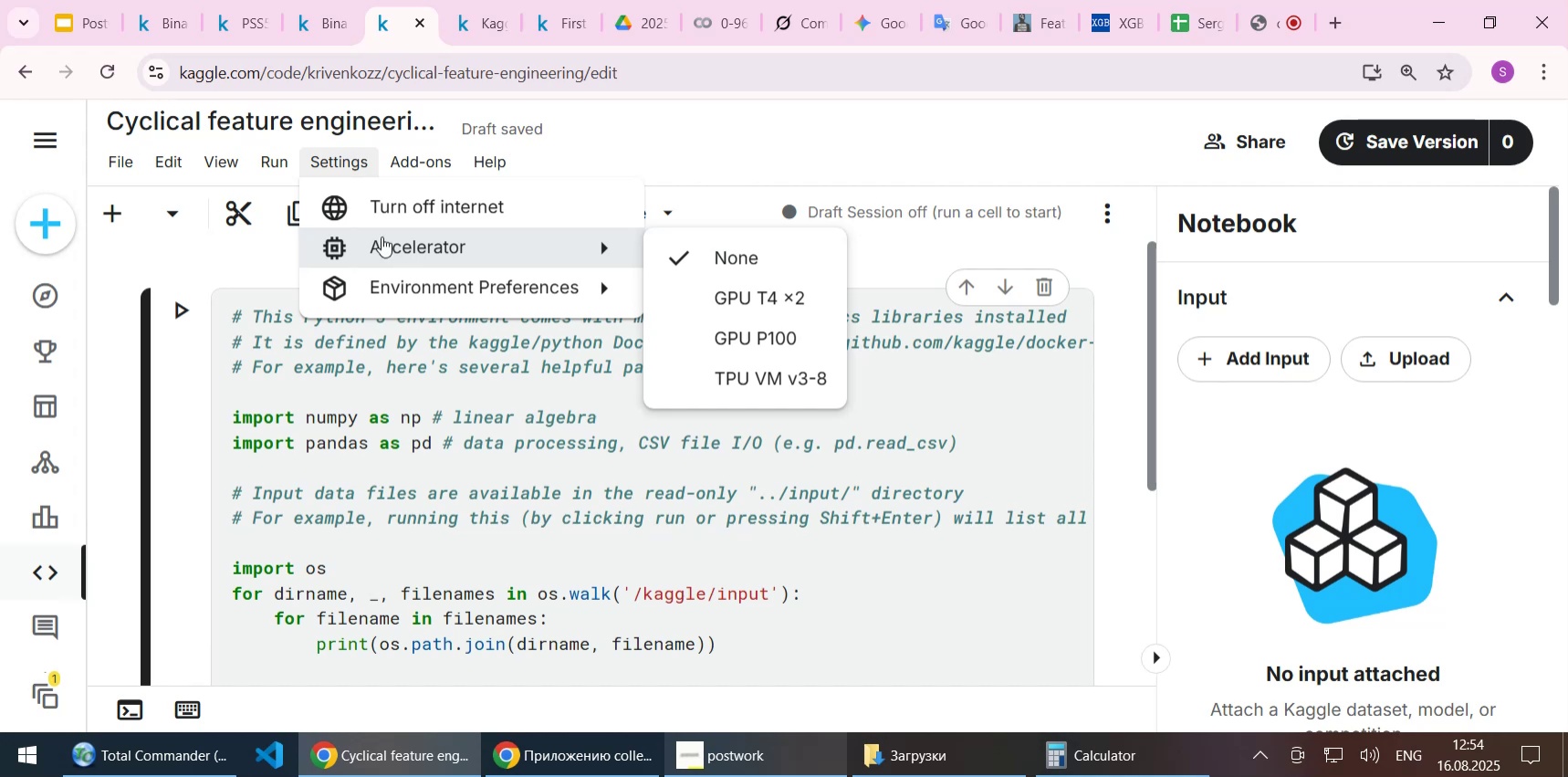 
left_click([333, 164])
 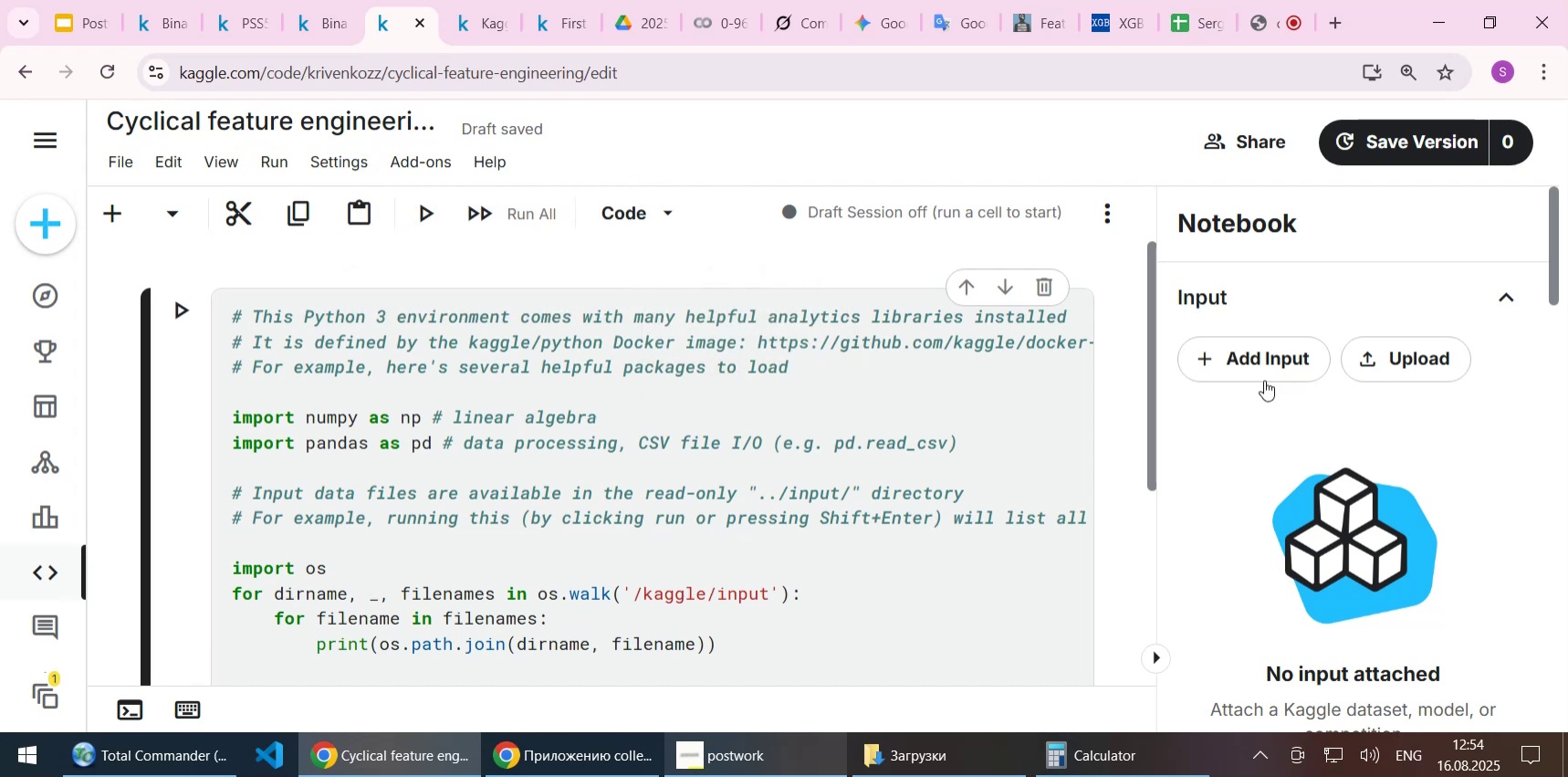 
left_click([1260, 359])
 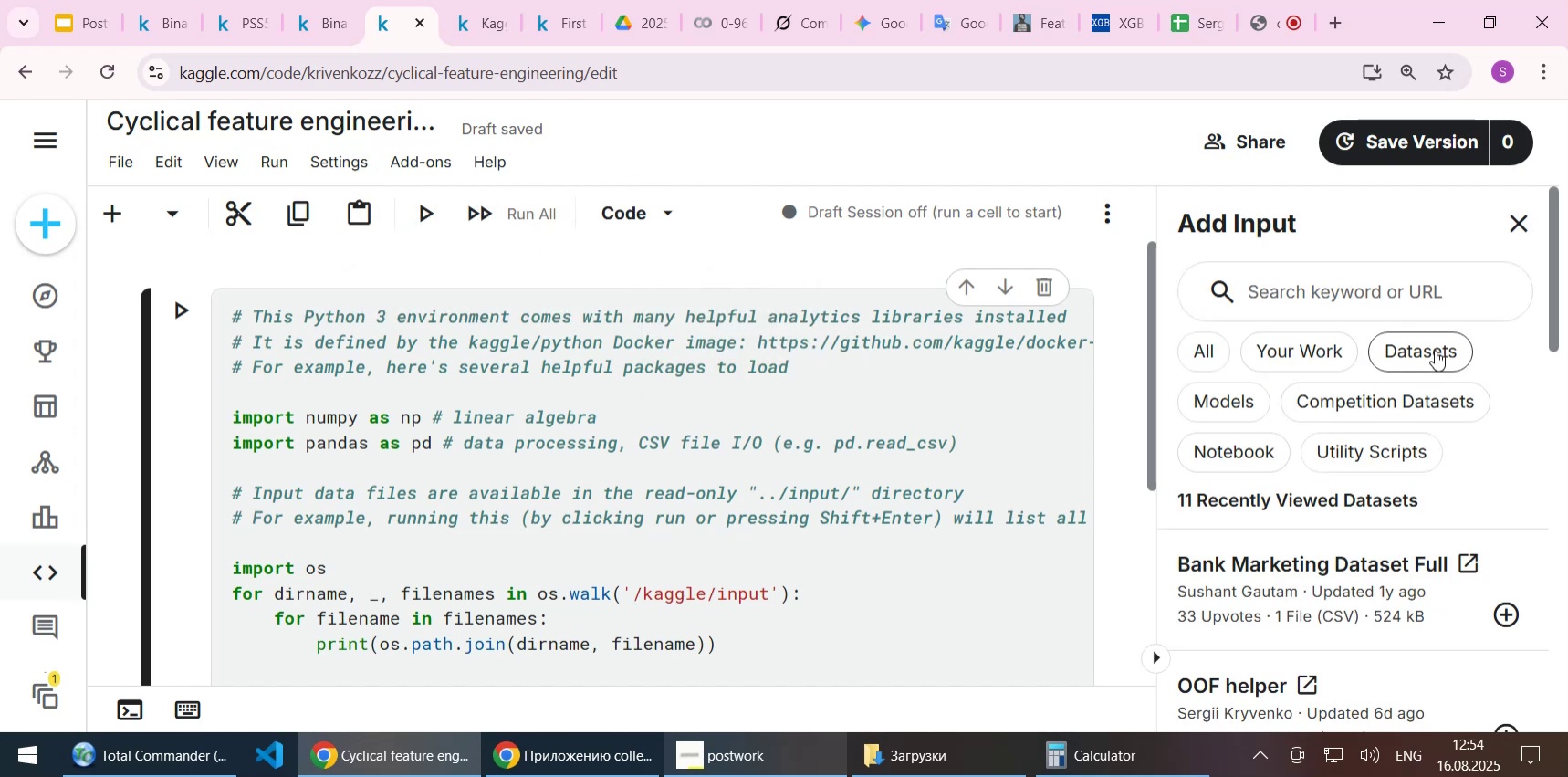 
wait(5.06)
 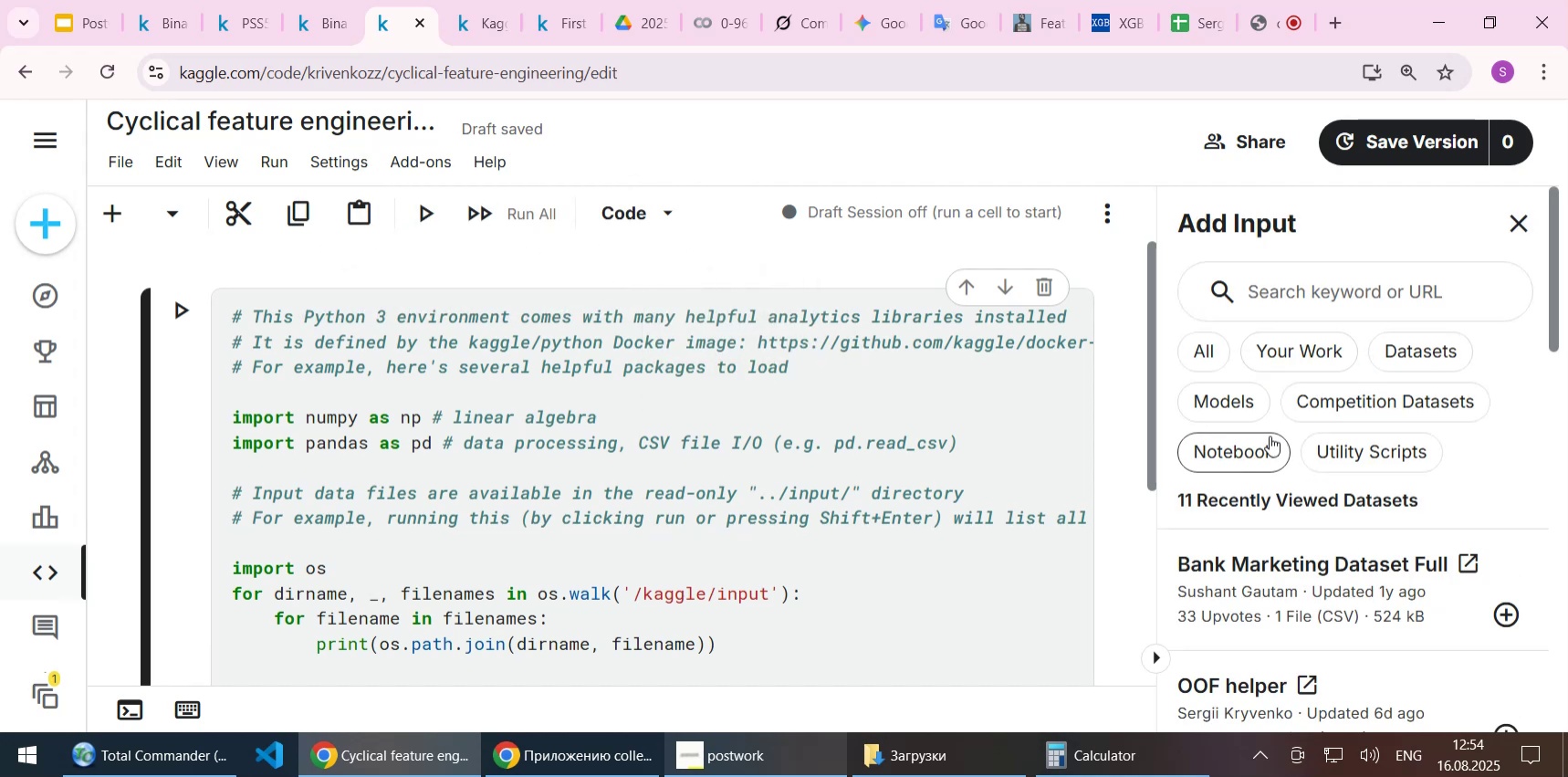 
left_click([1385, 398])
 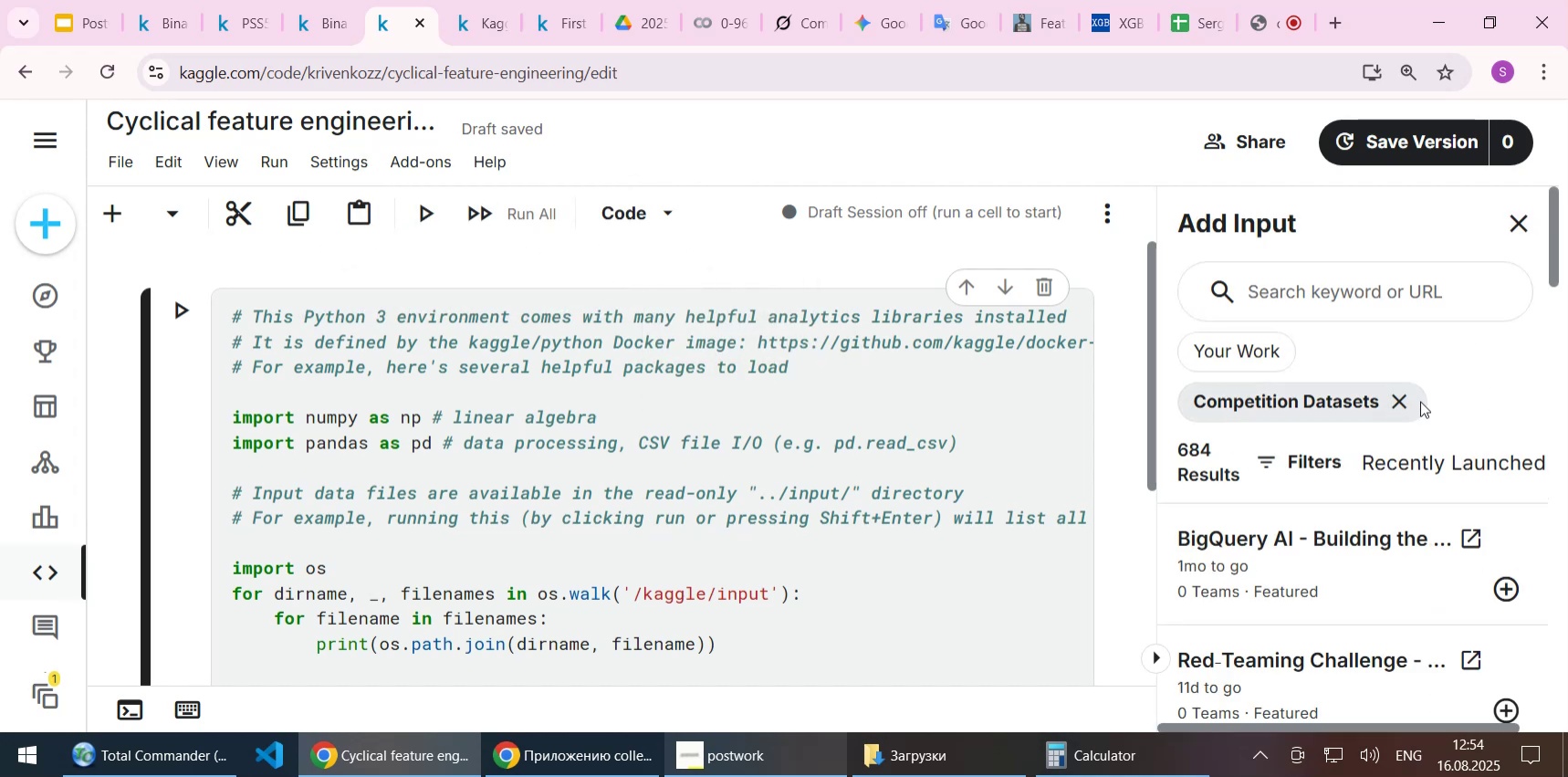 
scroll: coordinate [1496, 373], scroll_direction: down, amount: 2.0
 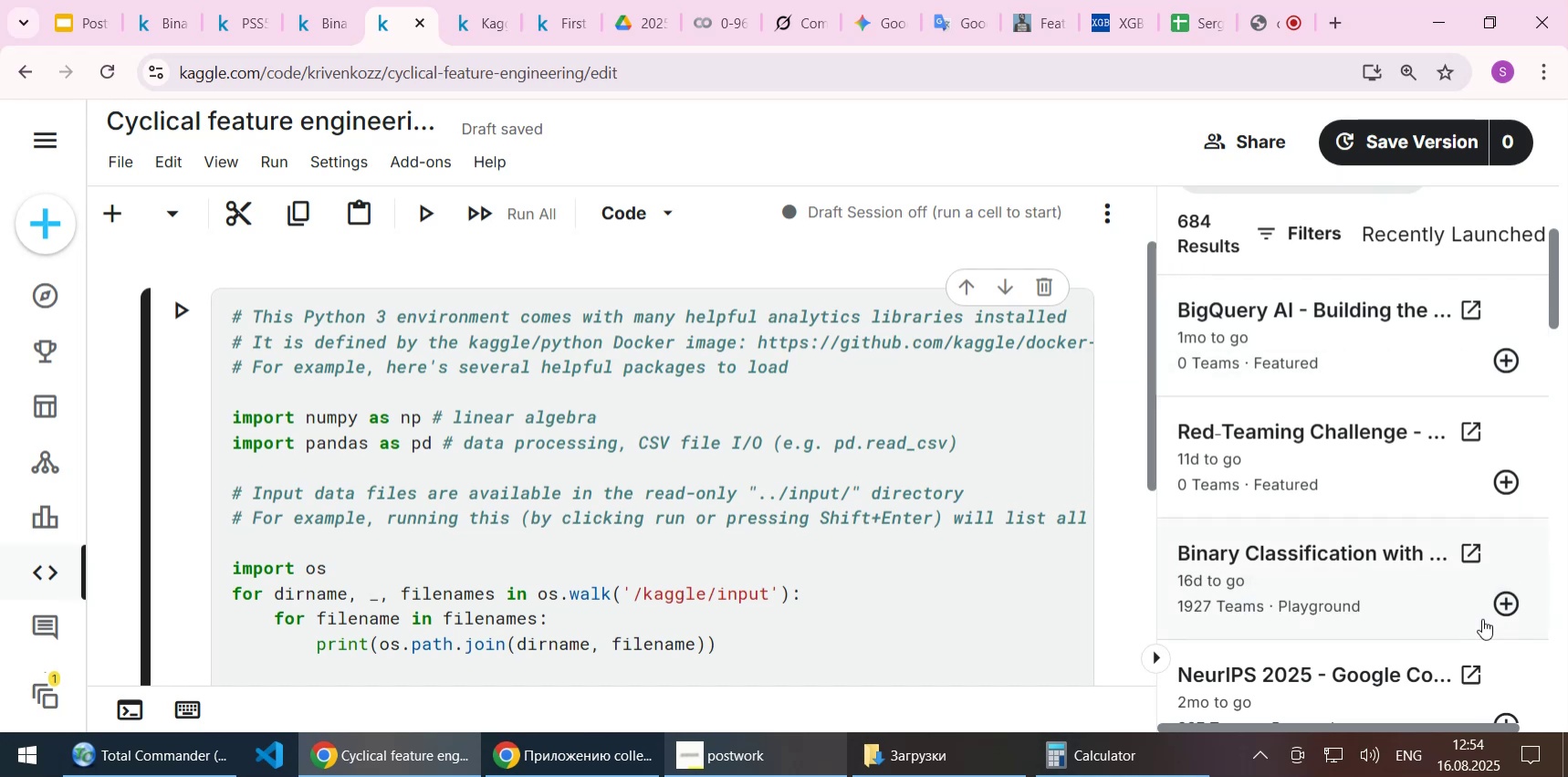 
left_click([1507, 603])
 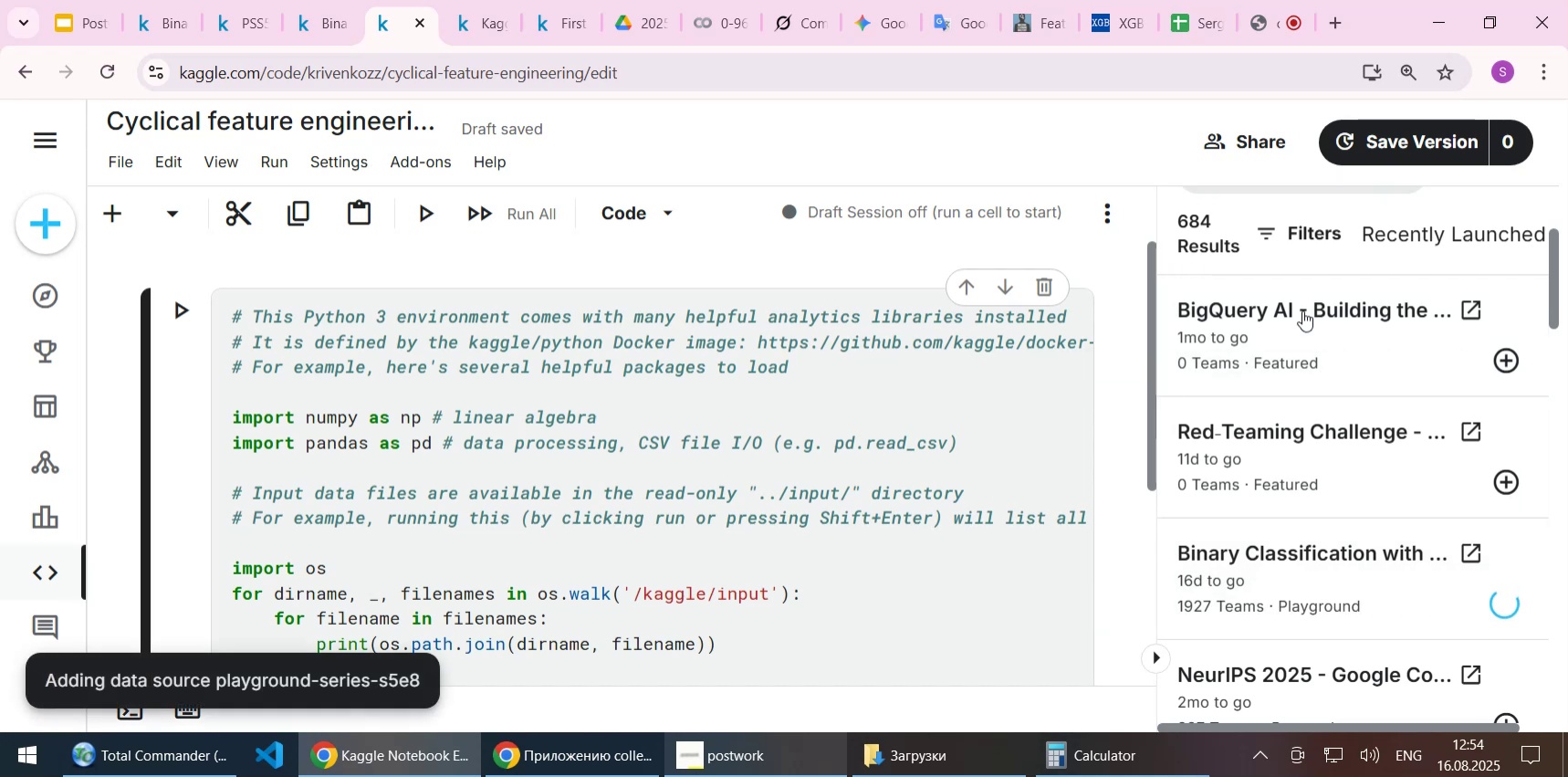 
scroll: coordinate [1368, 251], scroll_direction: up, amount: 7.0
 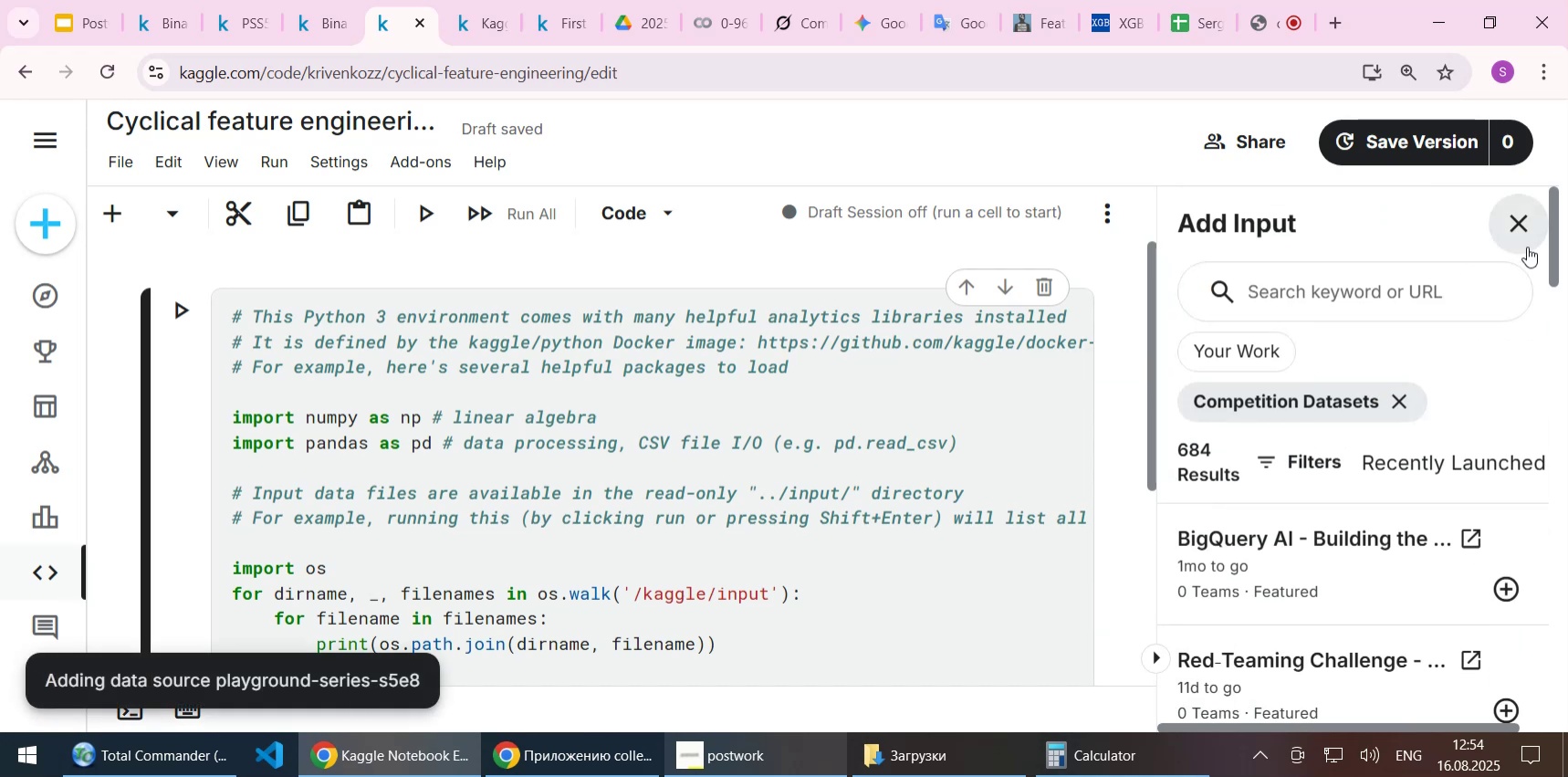 
left_click([1528, 235])
 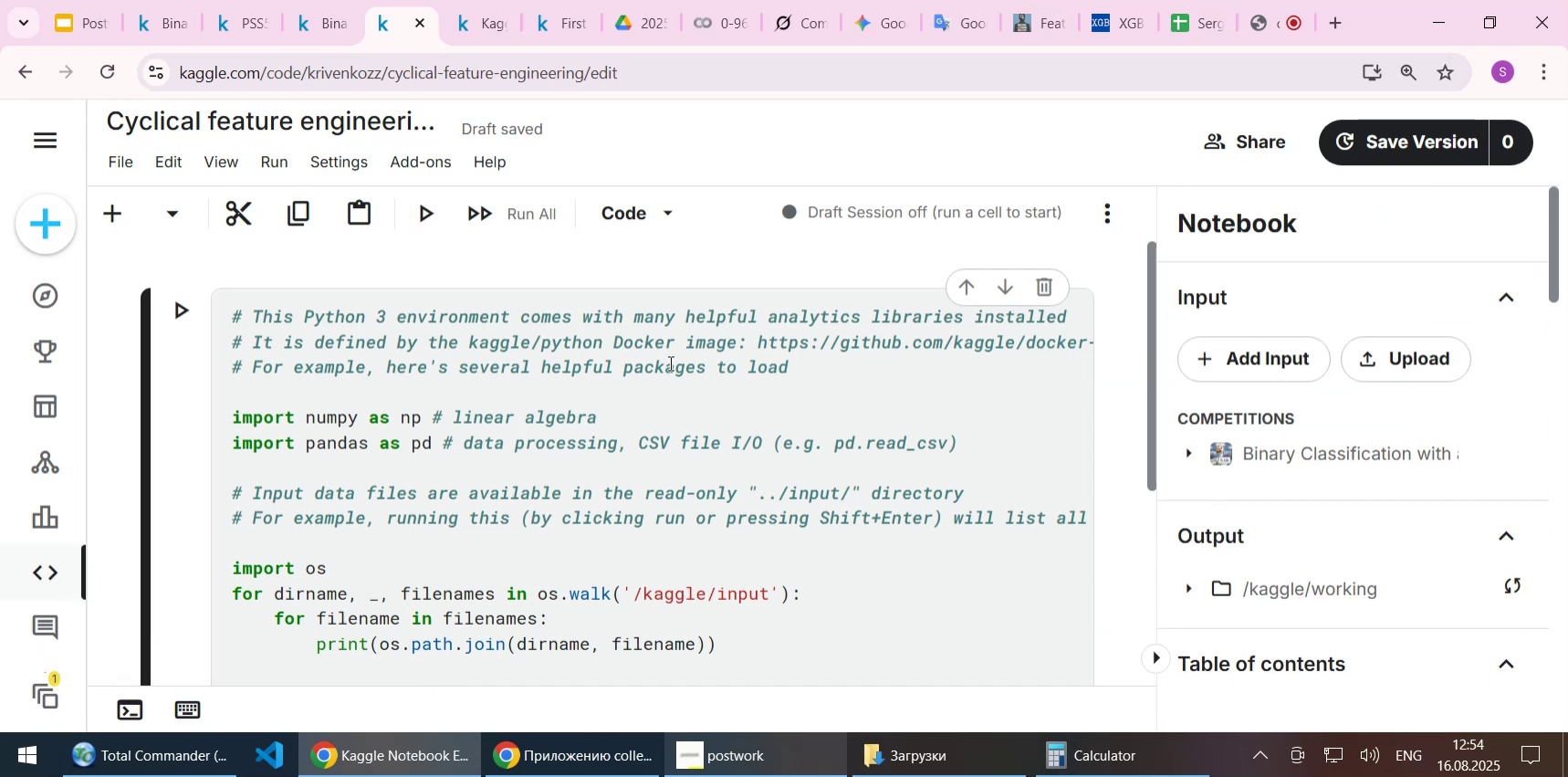 
left_click([437, 449])
 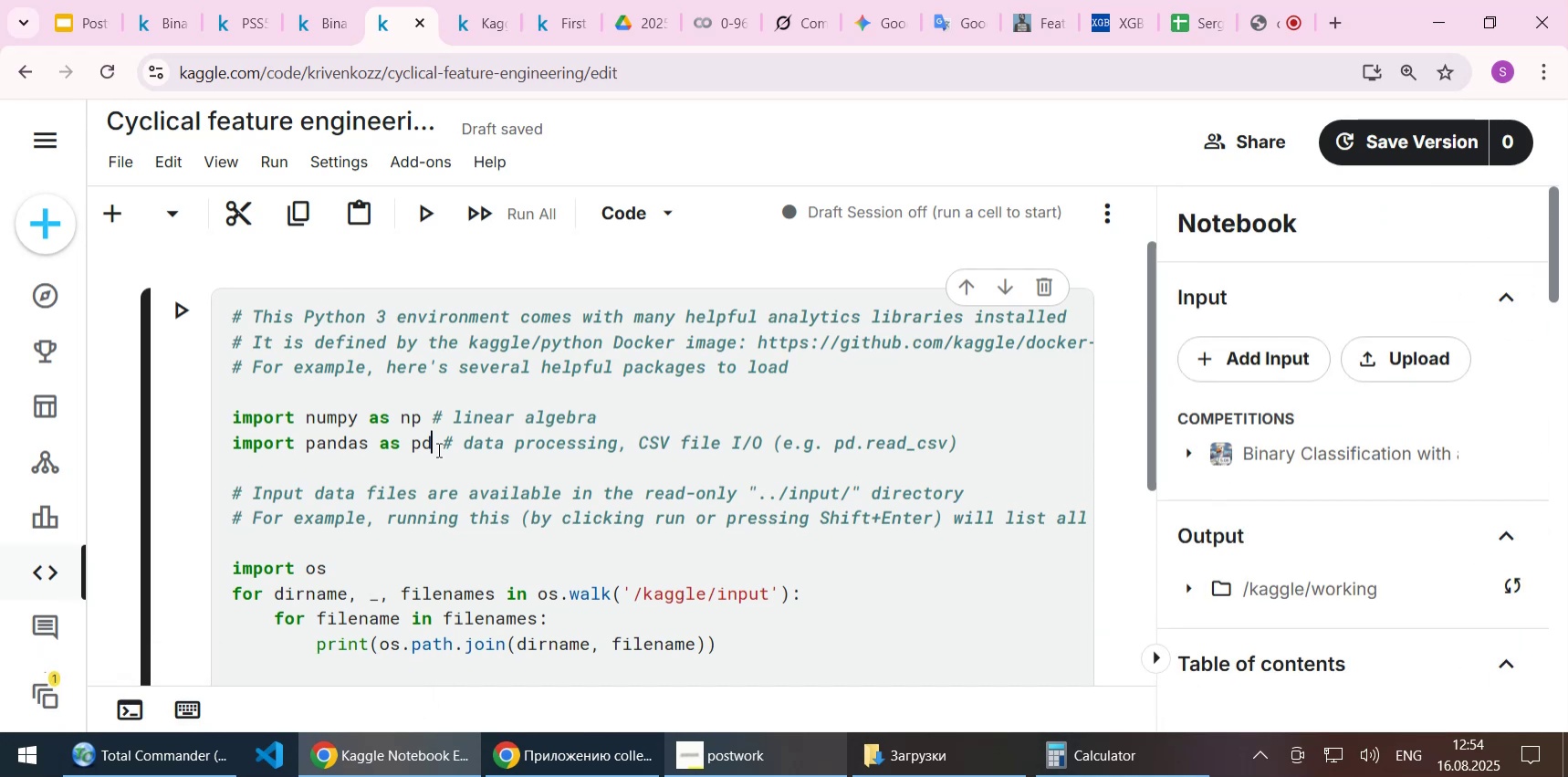 
key(Control+A)
 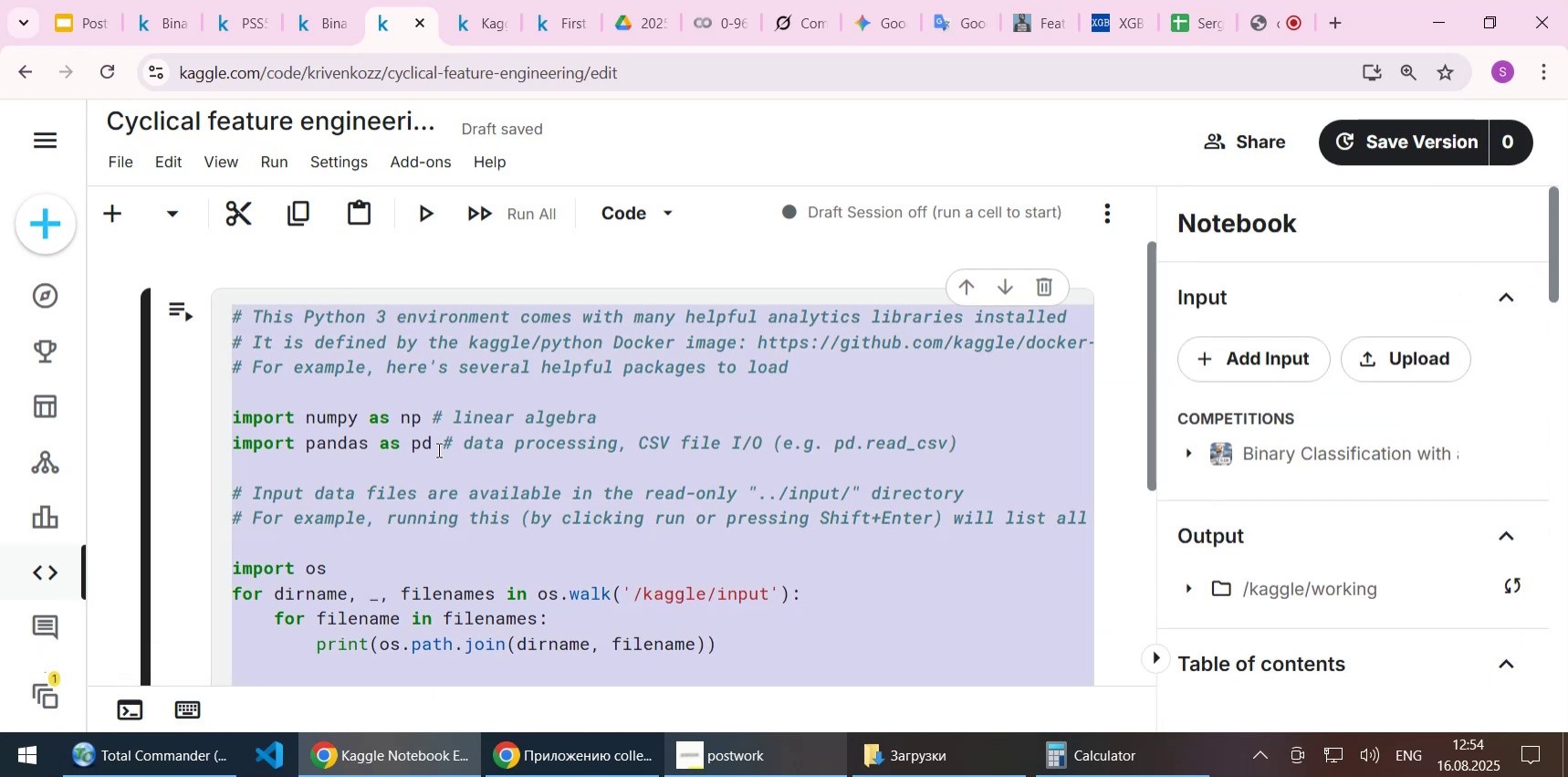 
key(Control+X)
 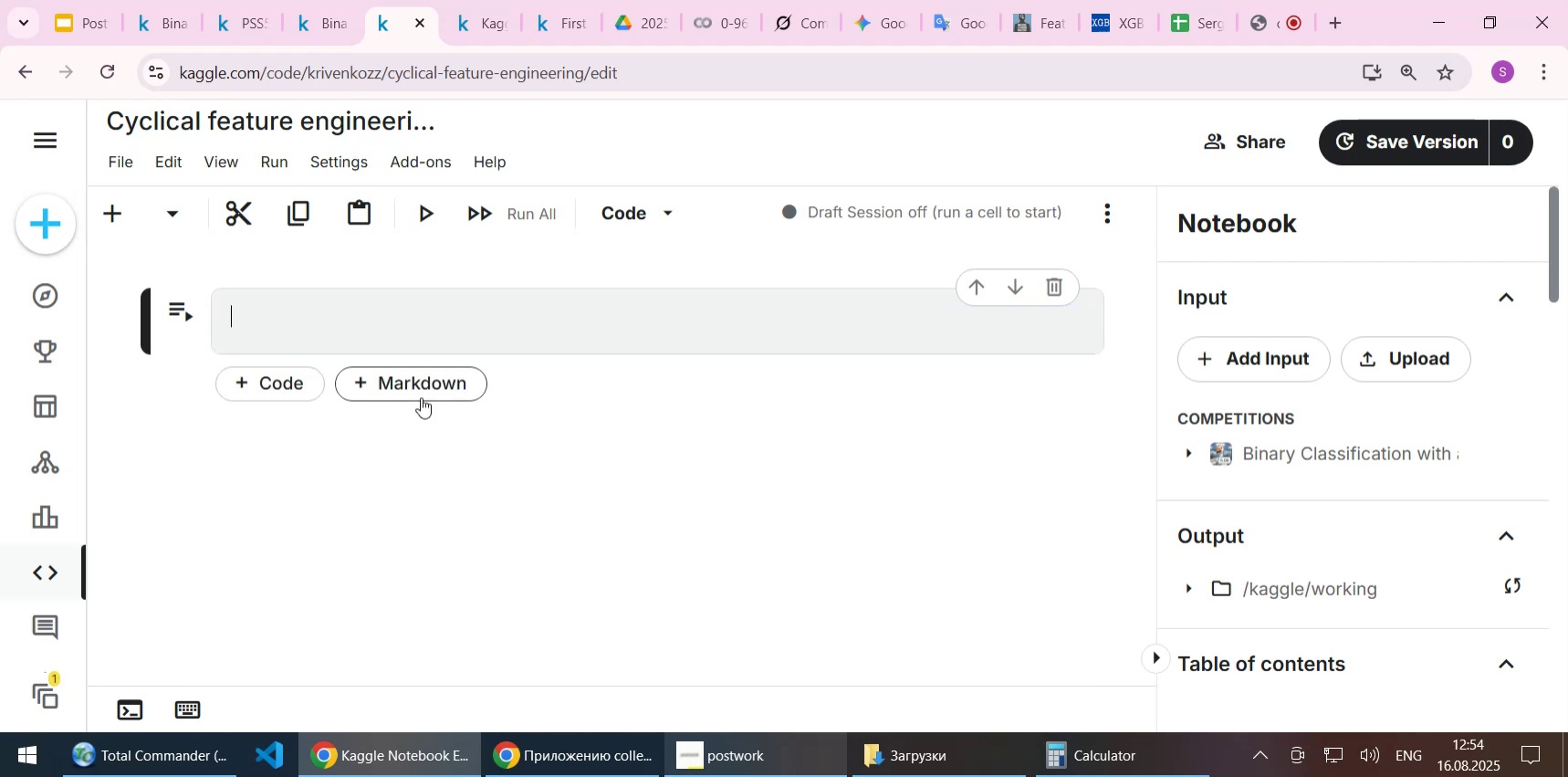 
scroll: coordinate [413, 368], scroll_direction: up, amount: 2.0
 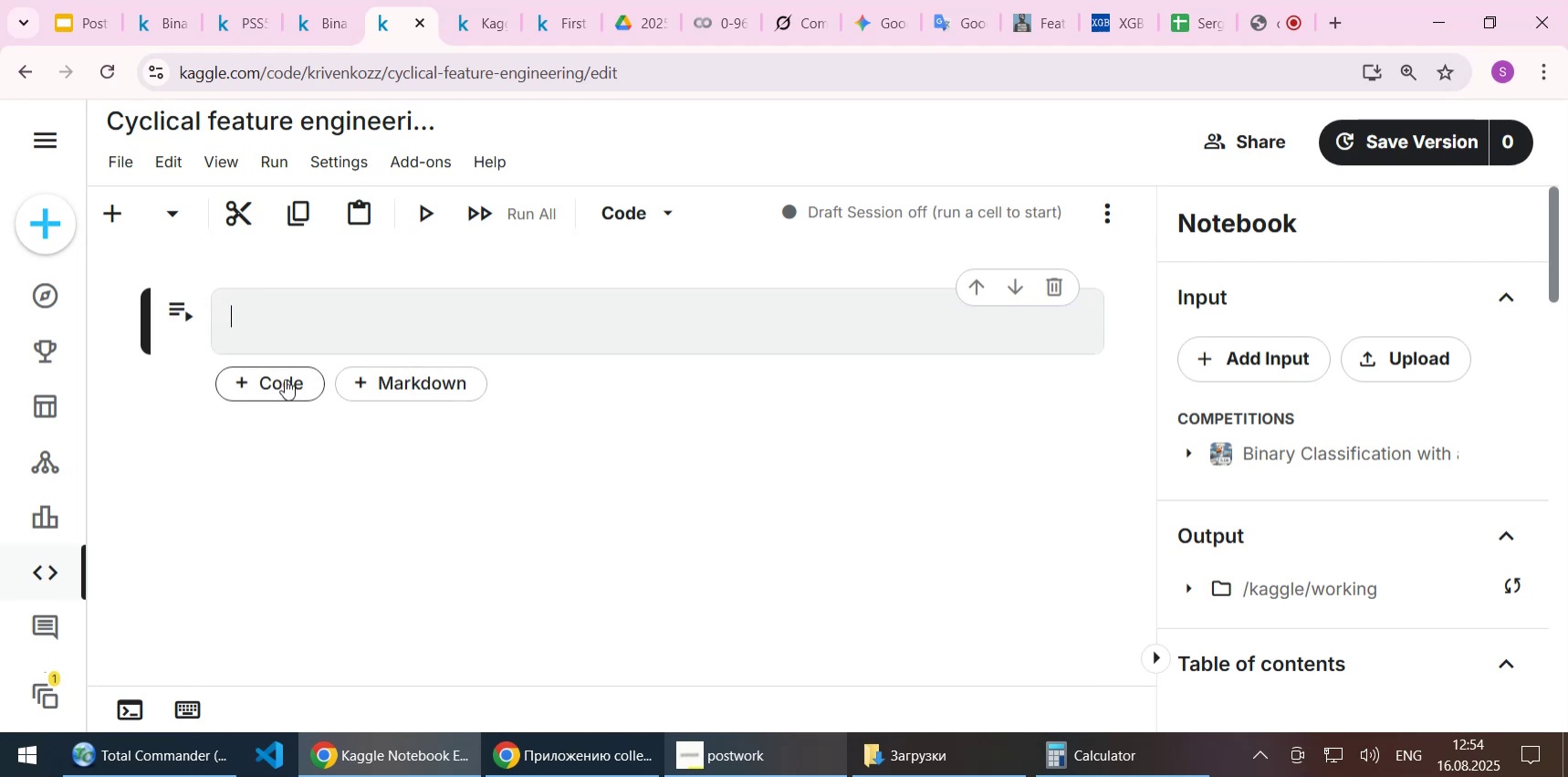 
left_click([272, 384])
 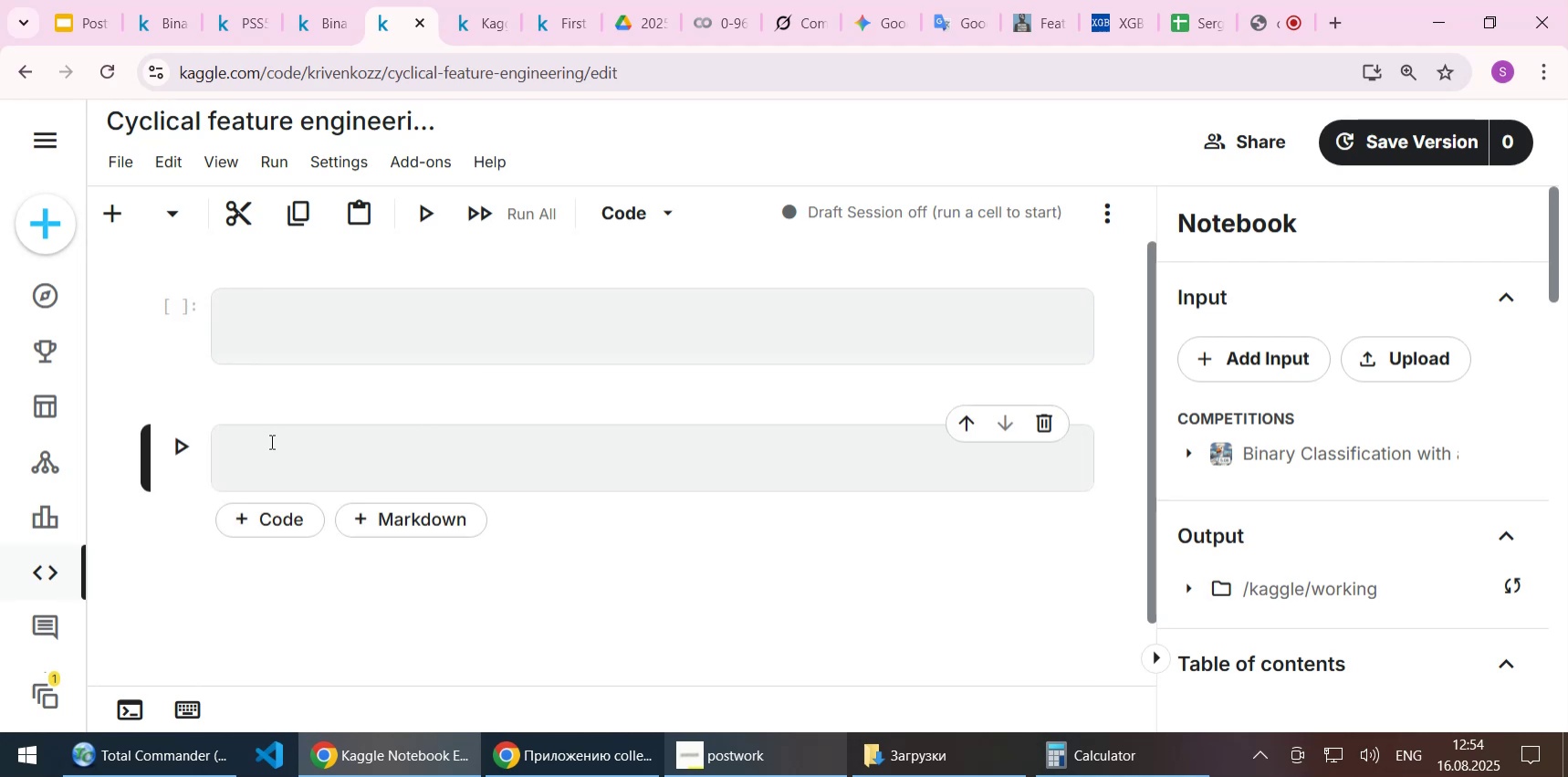 
left_click([269, 441])
 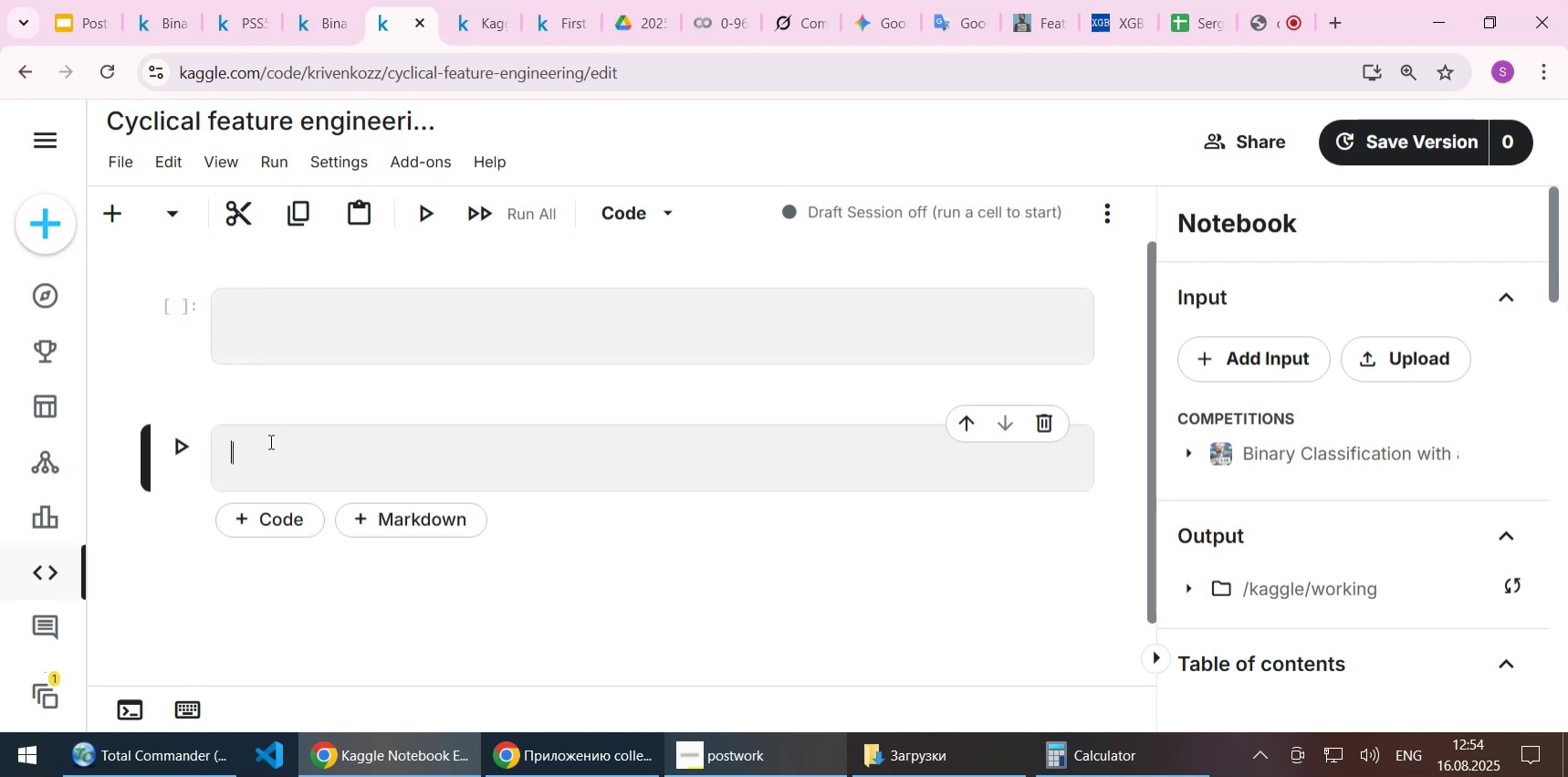 
key(Control+ControlLeft)
 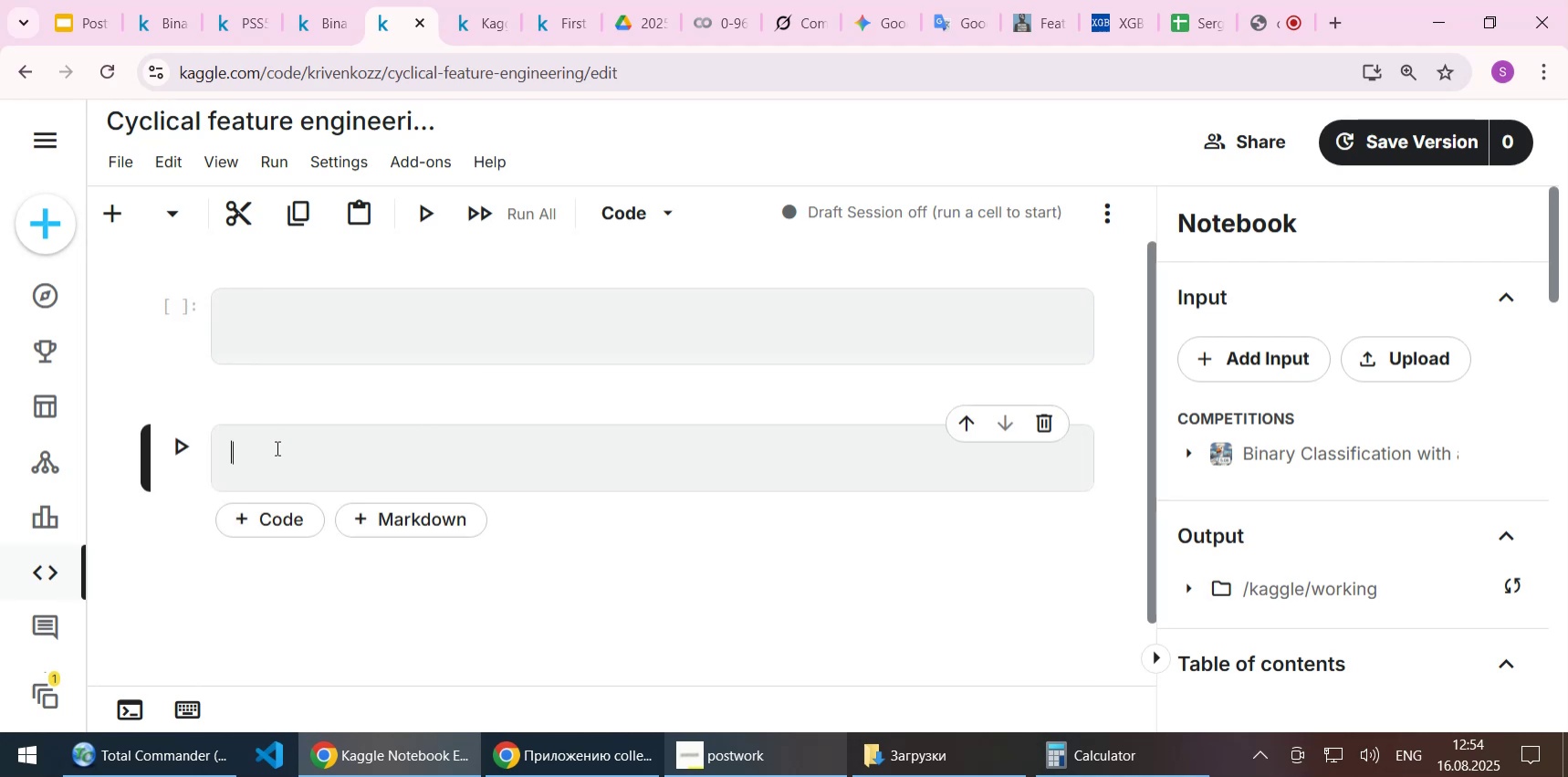 
key(Control+V)
 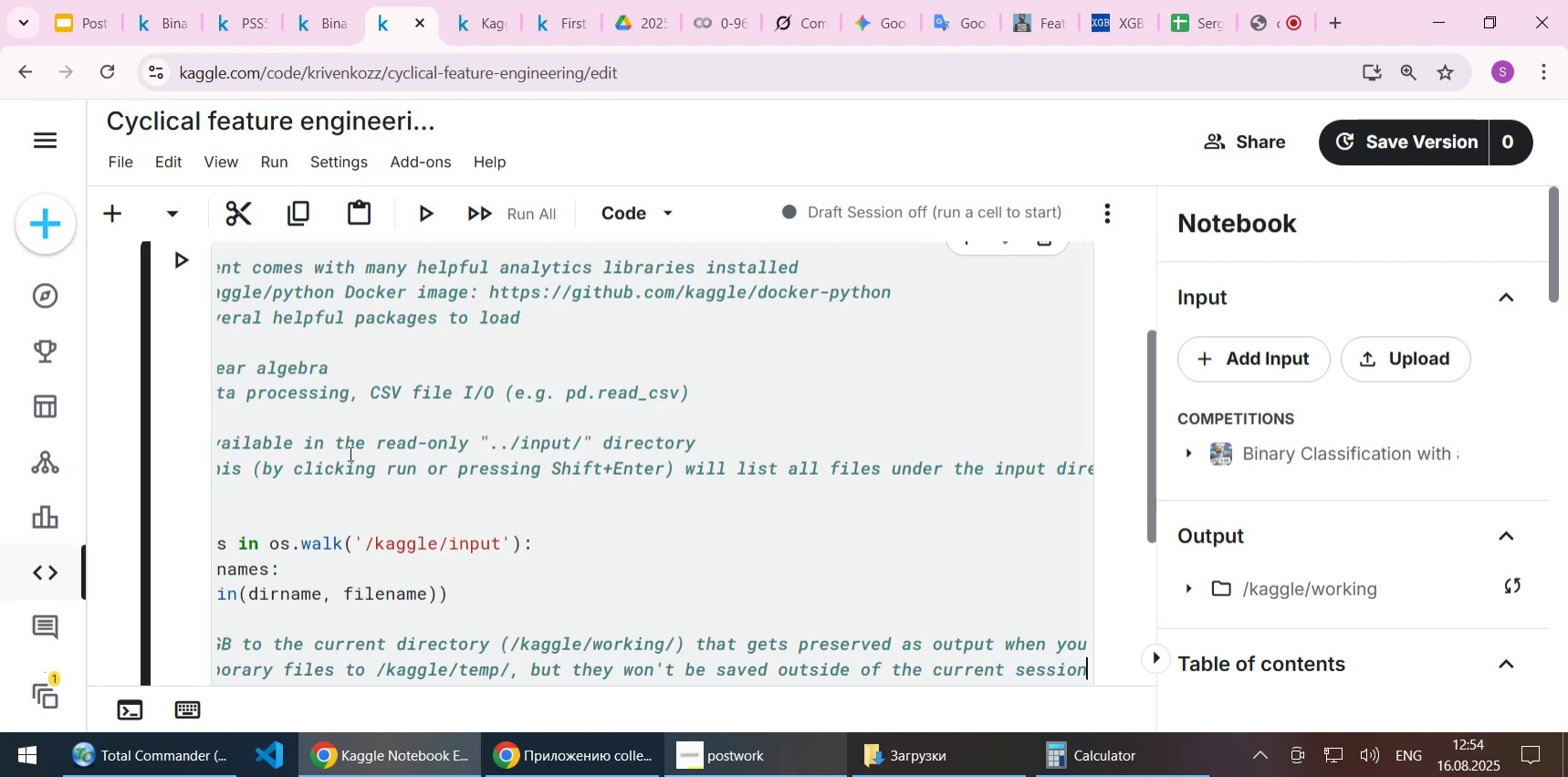 
scroll: coordinate [371, 417], scroll_direction: up, amount: 4.0
 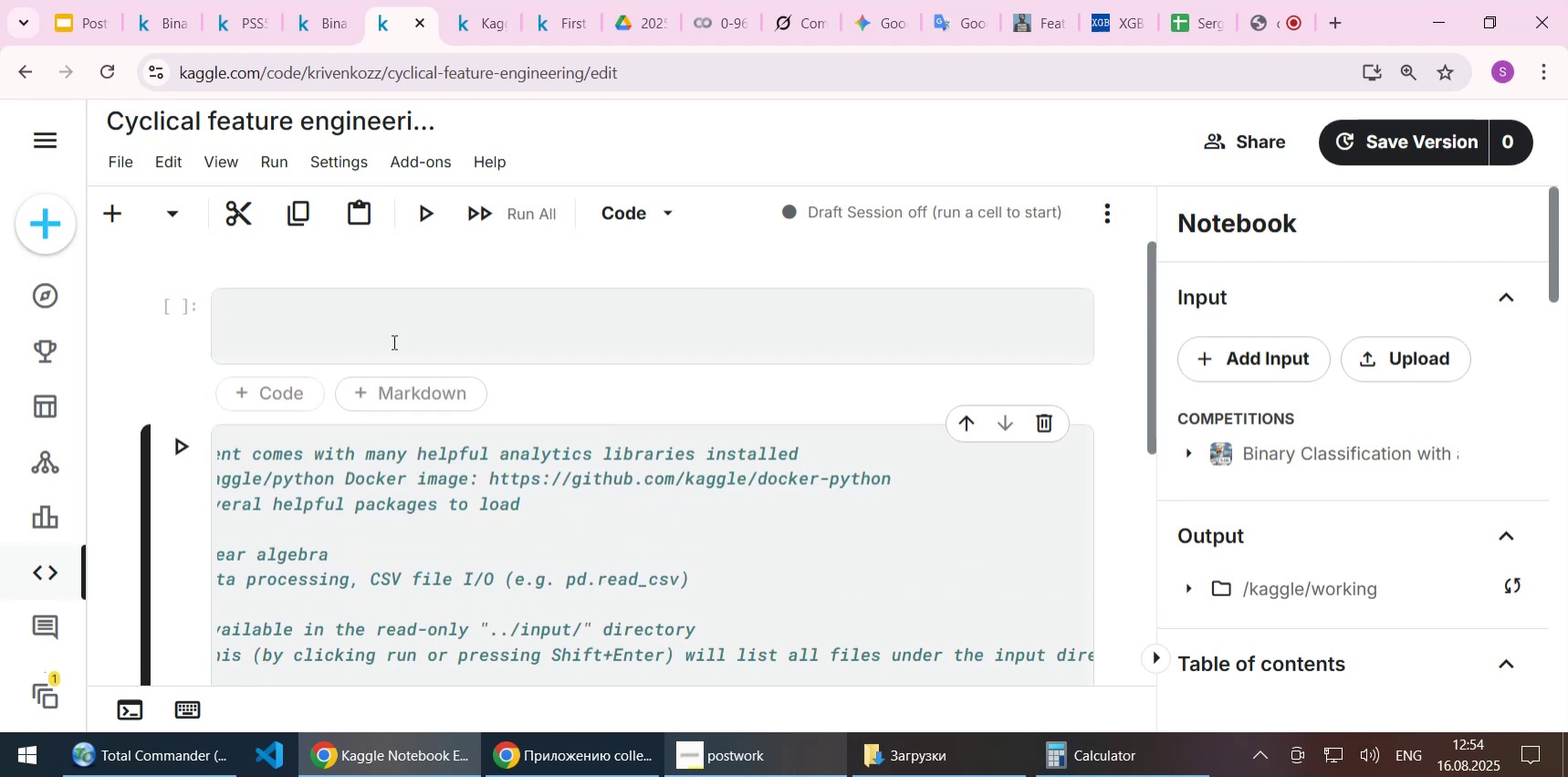 
left_click([394, 332])
 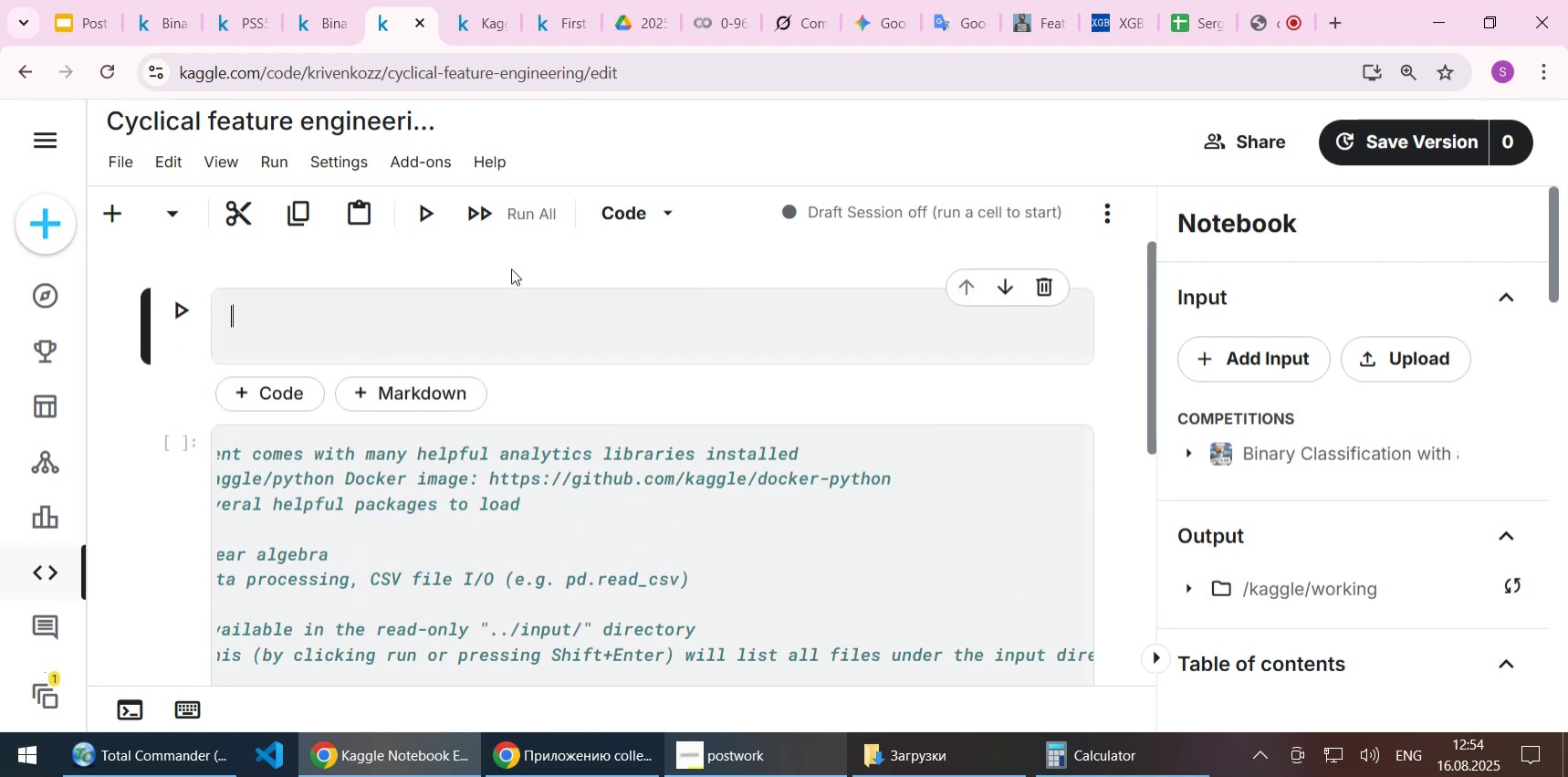 
mouse_move([514, 217])
 